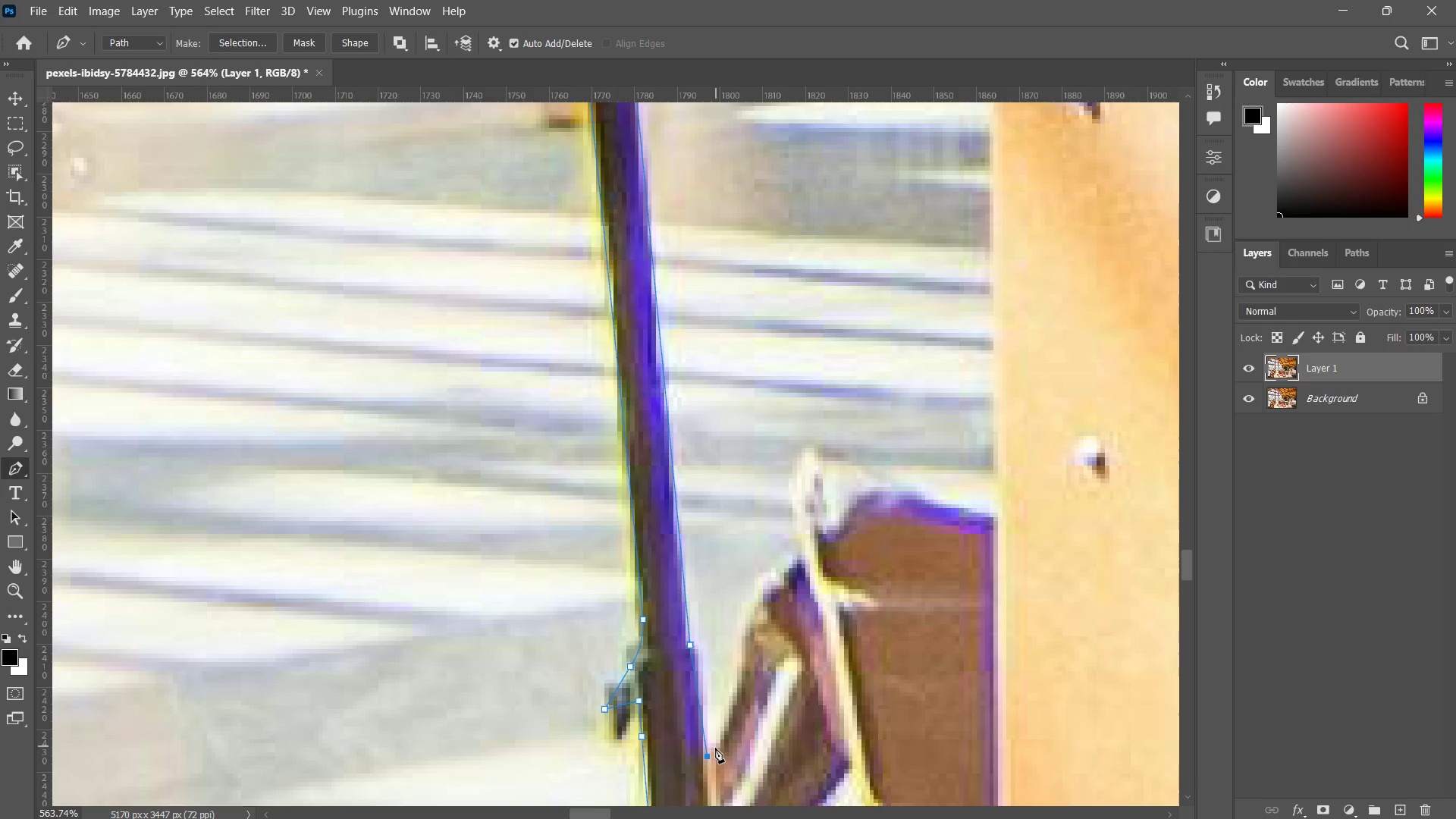 
left_click([708, 753])
 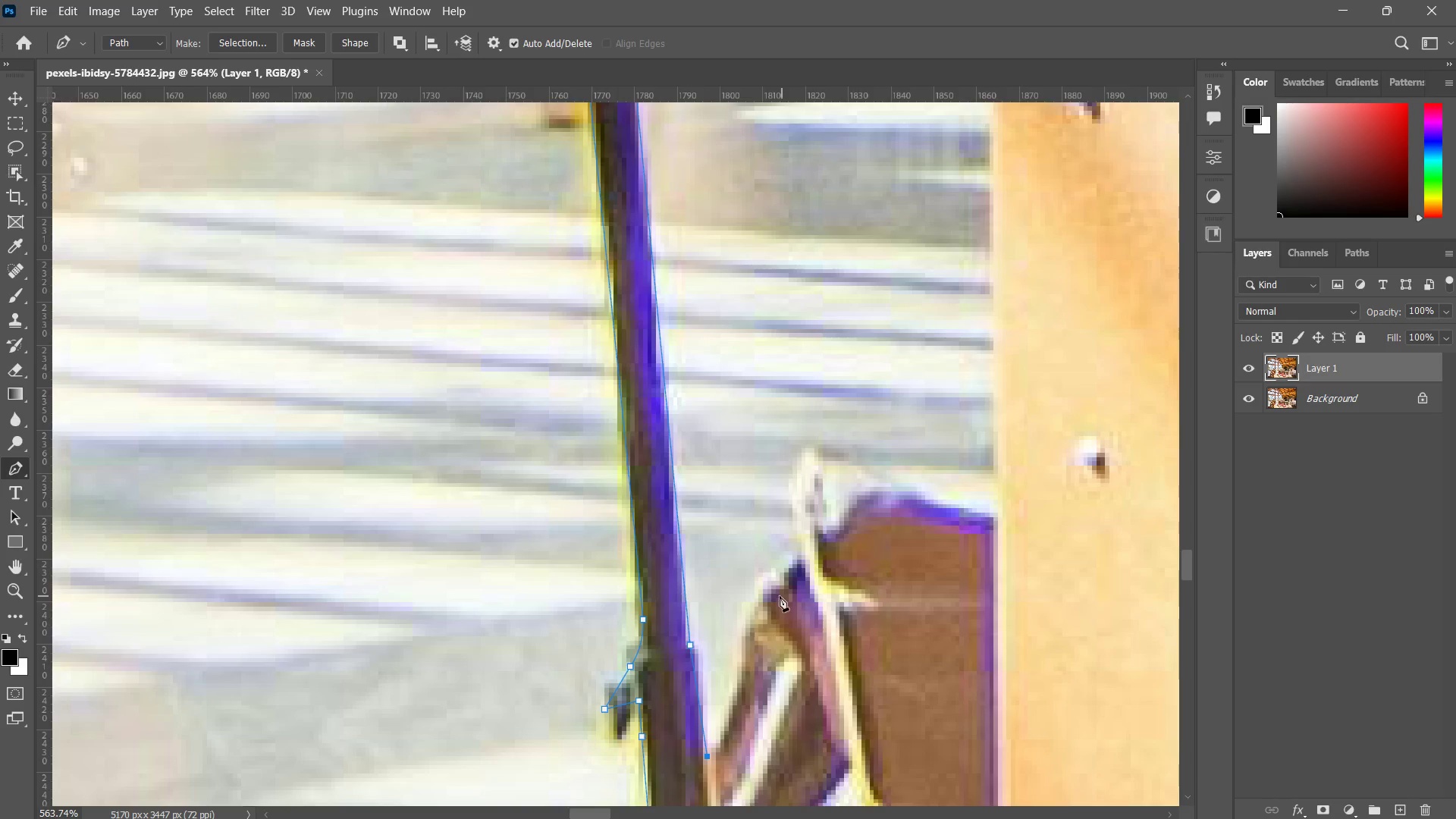 
left_click([764, 595])
 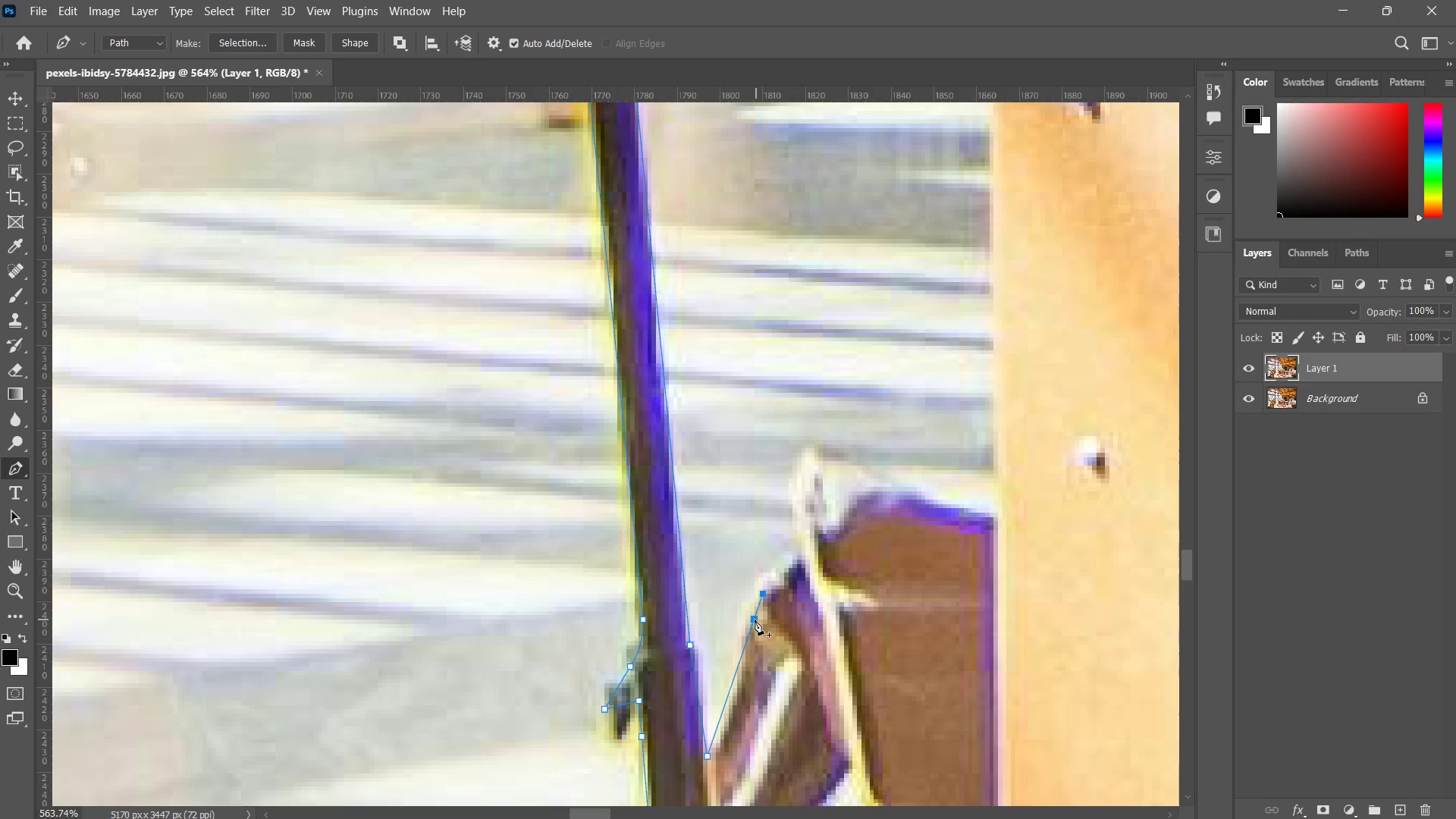 
left_click([755, 623])
 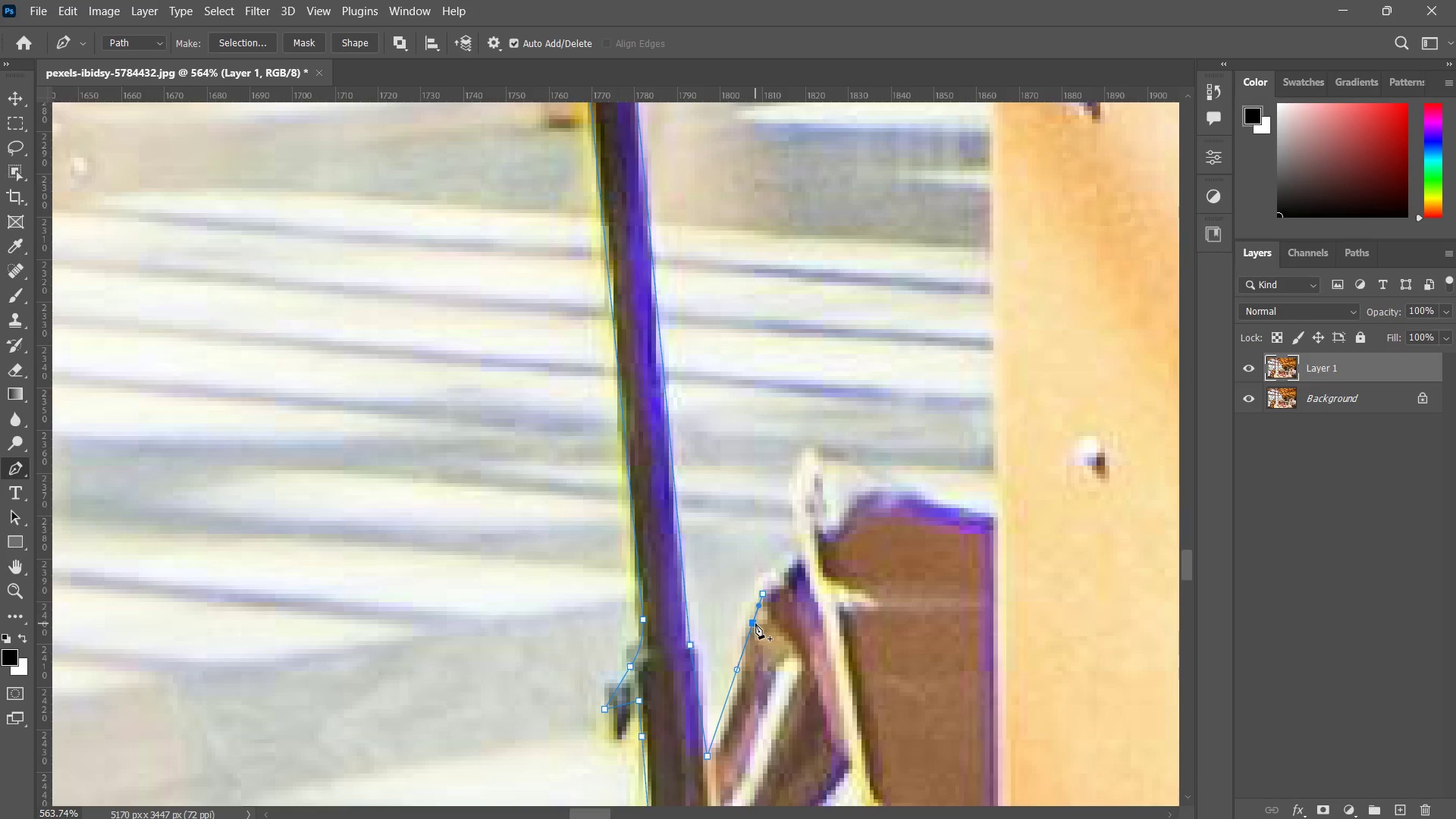 
hold_key(key=ControlLeft, duration=0.62)
left_click_drag(start_coordinate=[752, 623], to_coordinate=[745, 614])
 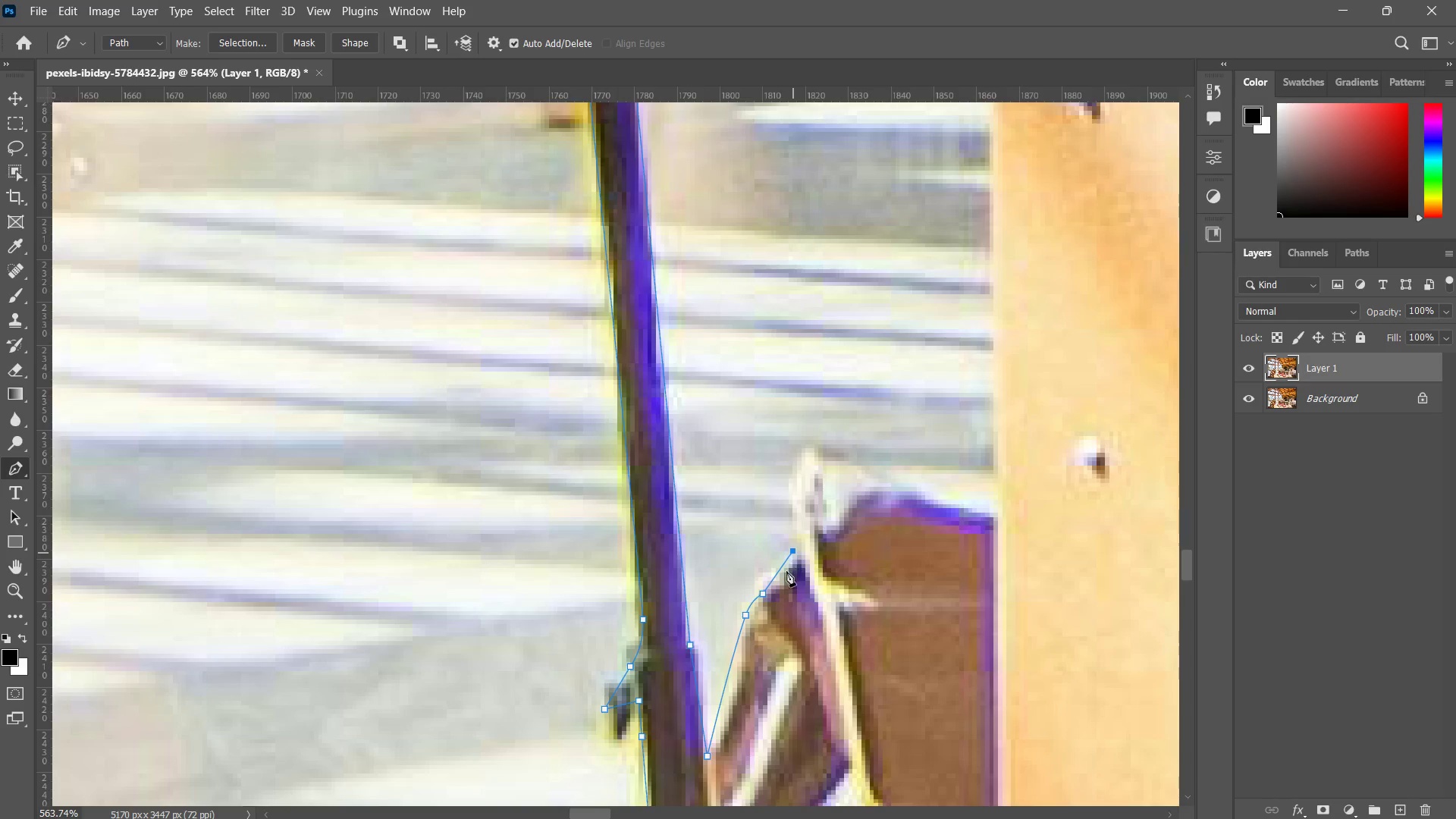 
double_click([777, 566])
 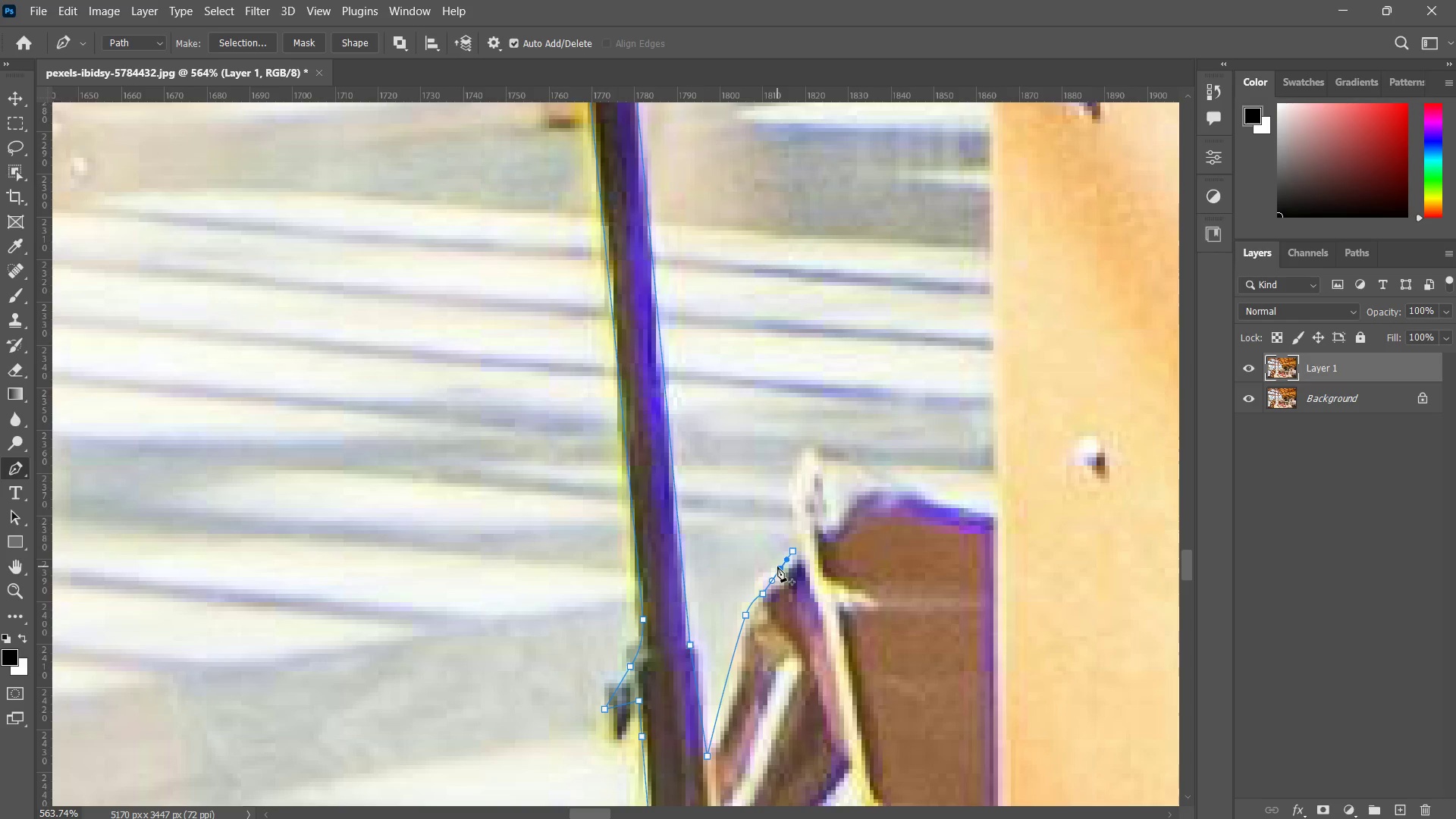 
hold_key(key=ControlLeft, duration=0.72)
left_click_drag(start_coordinate=[777, 566], to_coordinate=[777, 570])
 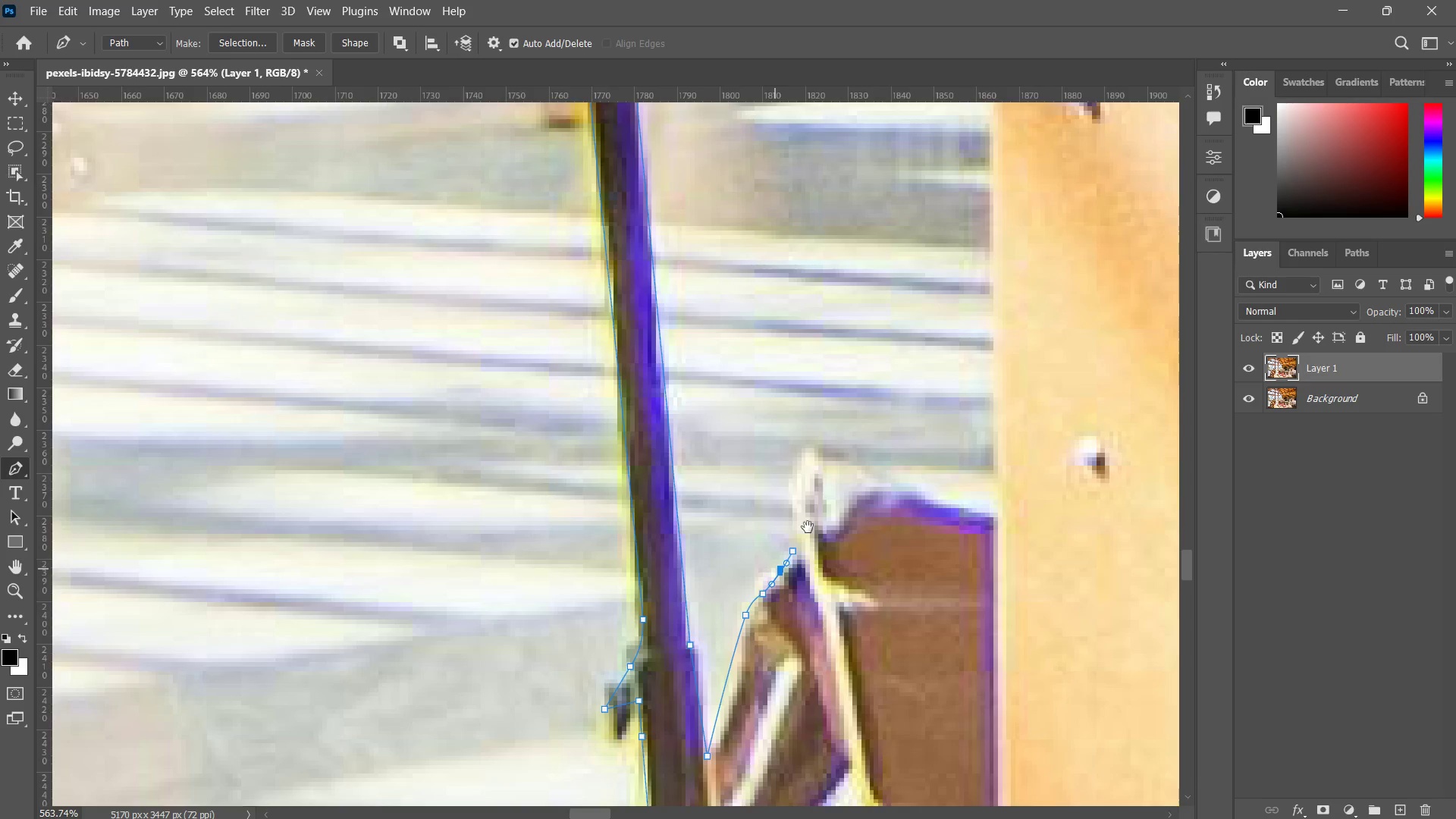 
hold_key(key=Space, duration=0.39)
 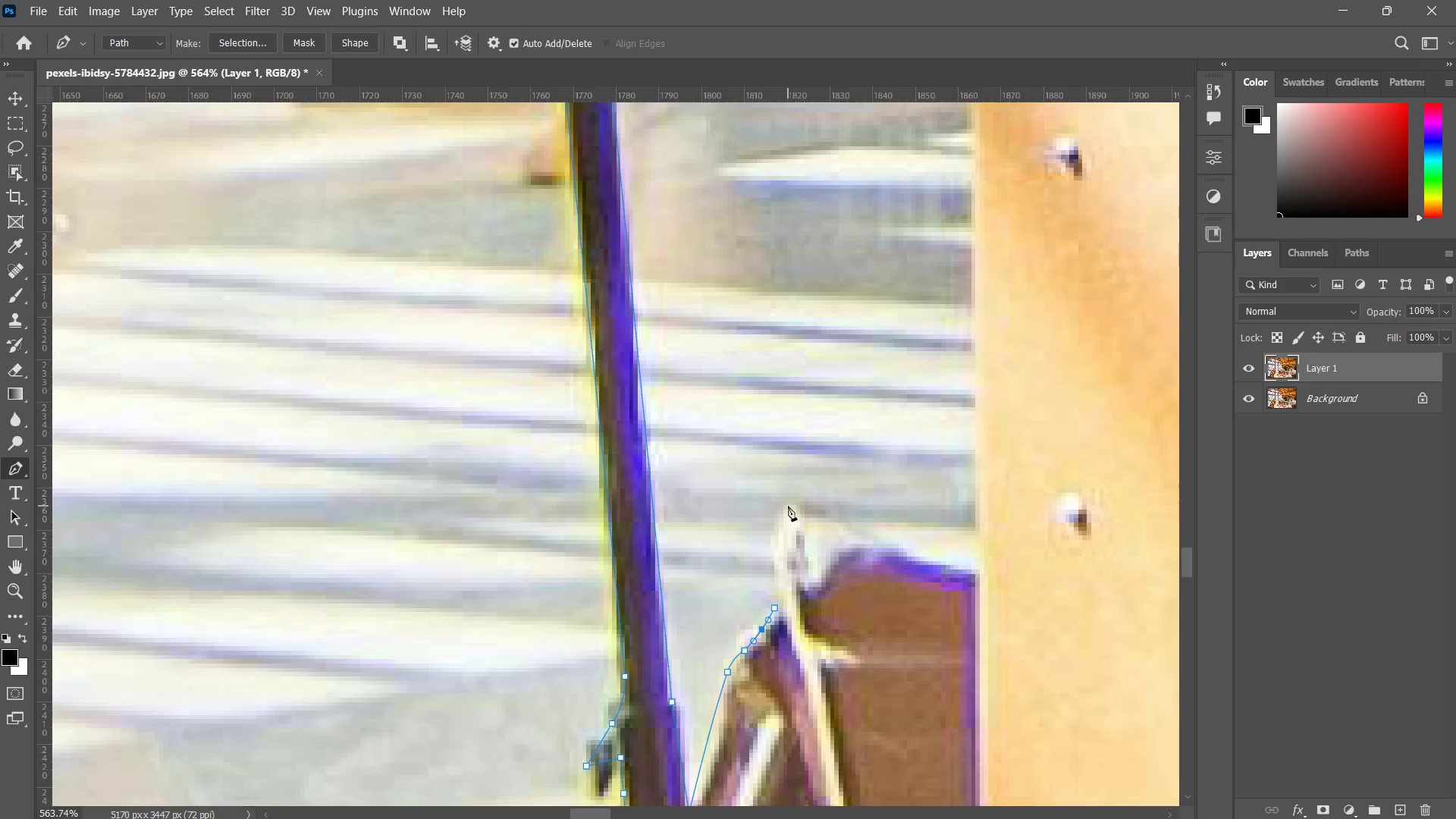 
left_click_drag(start_coordinate=[817, 497], to_coordinate=[804, 535])
 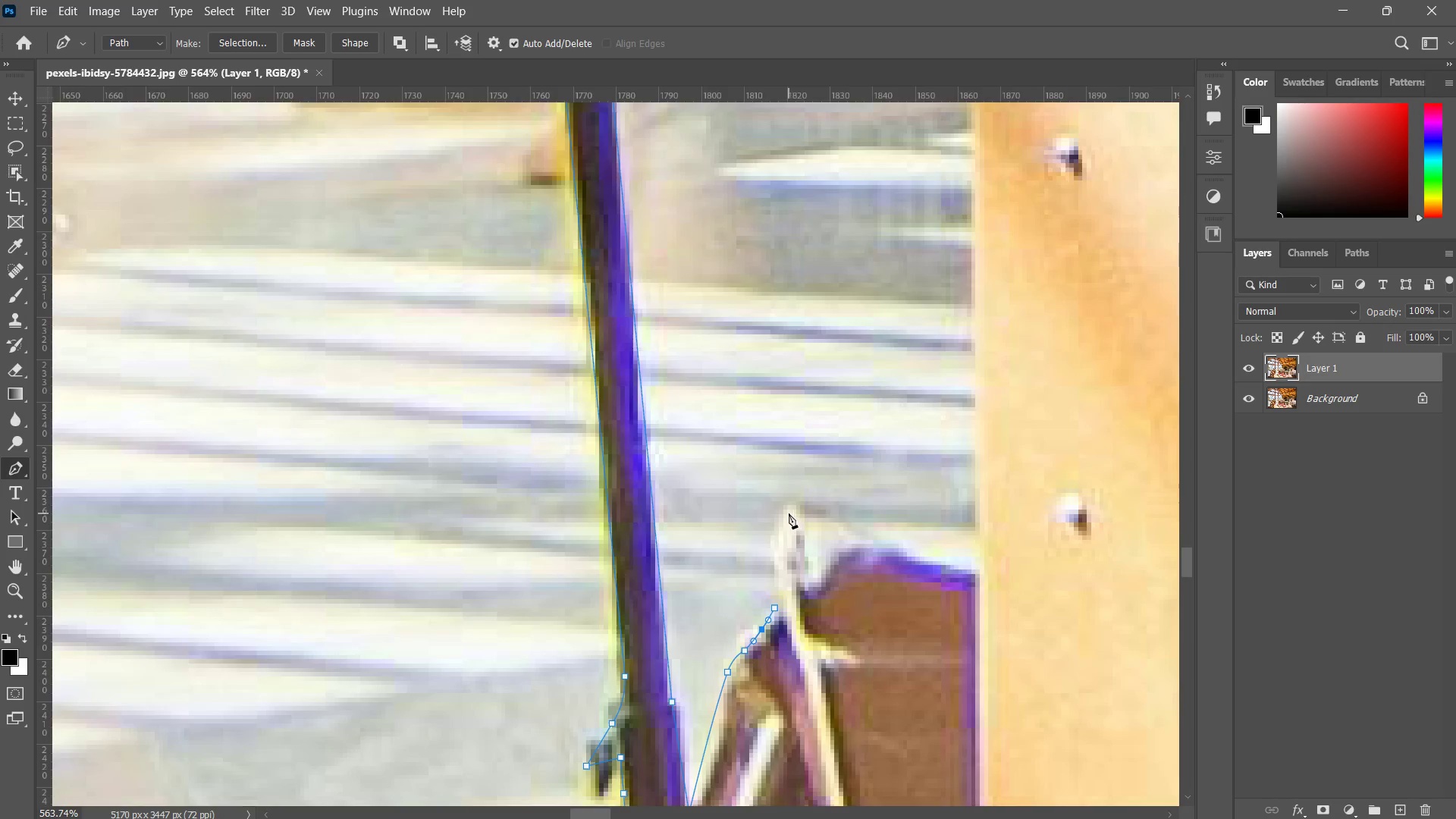 
left_click([788, 506])
 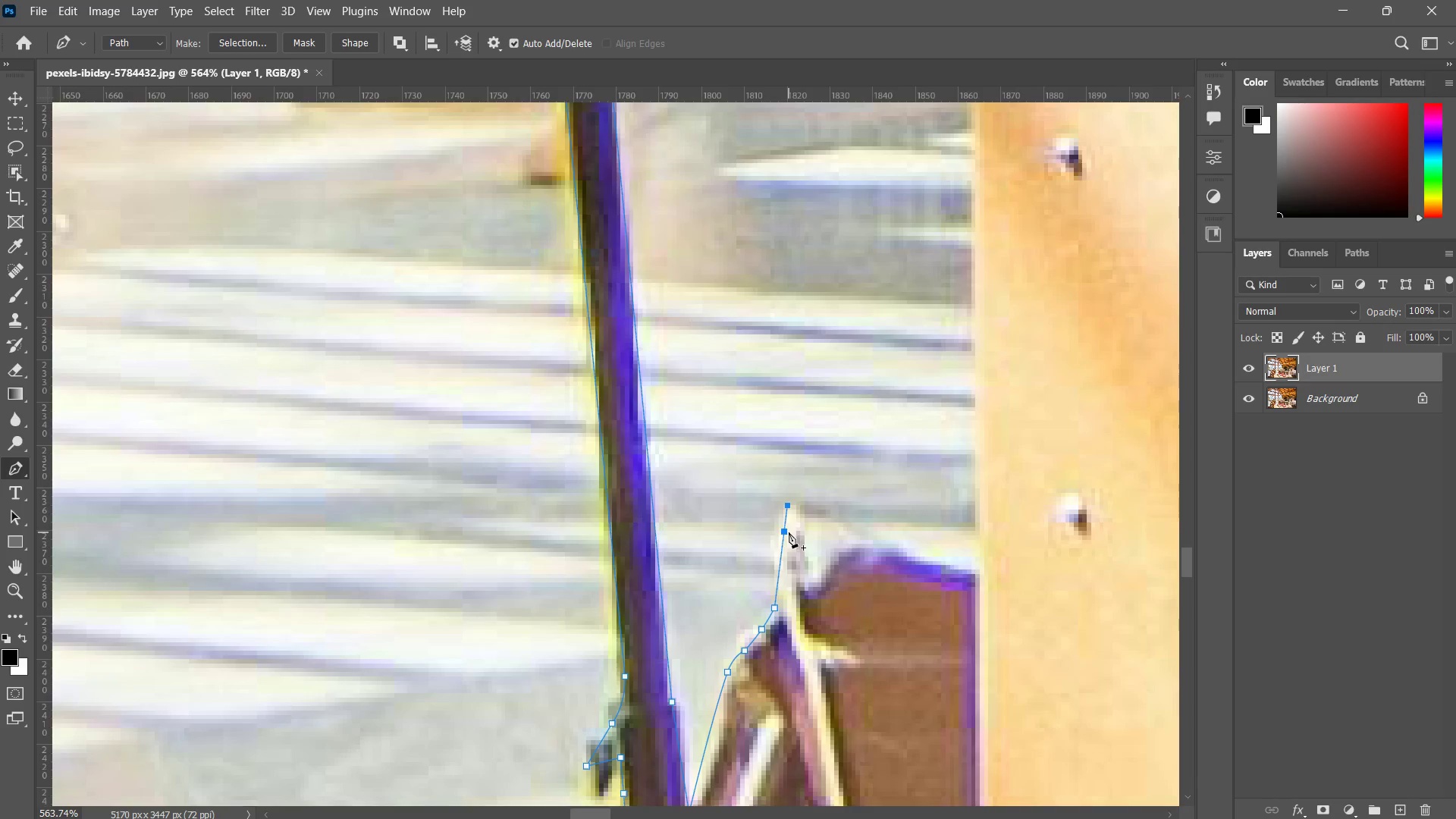 
key(Control+ControlLeft)
 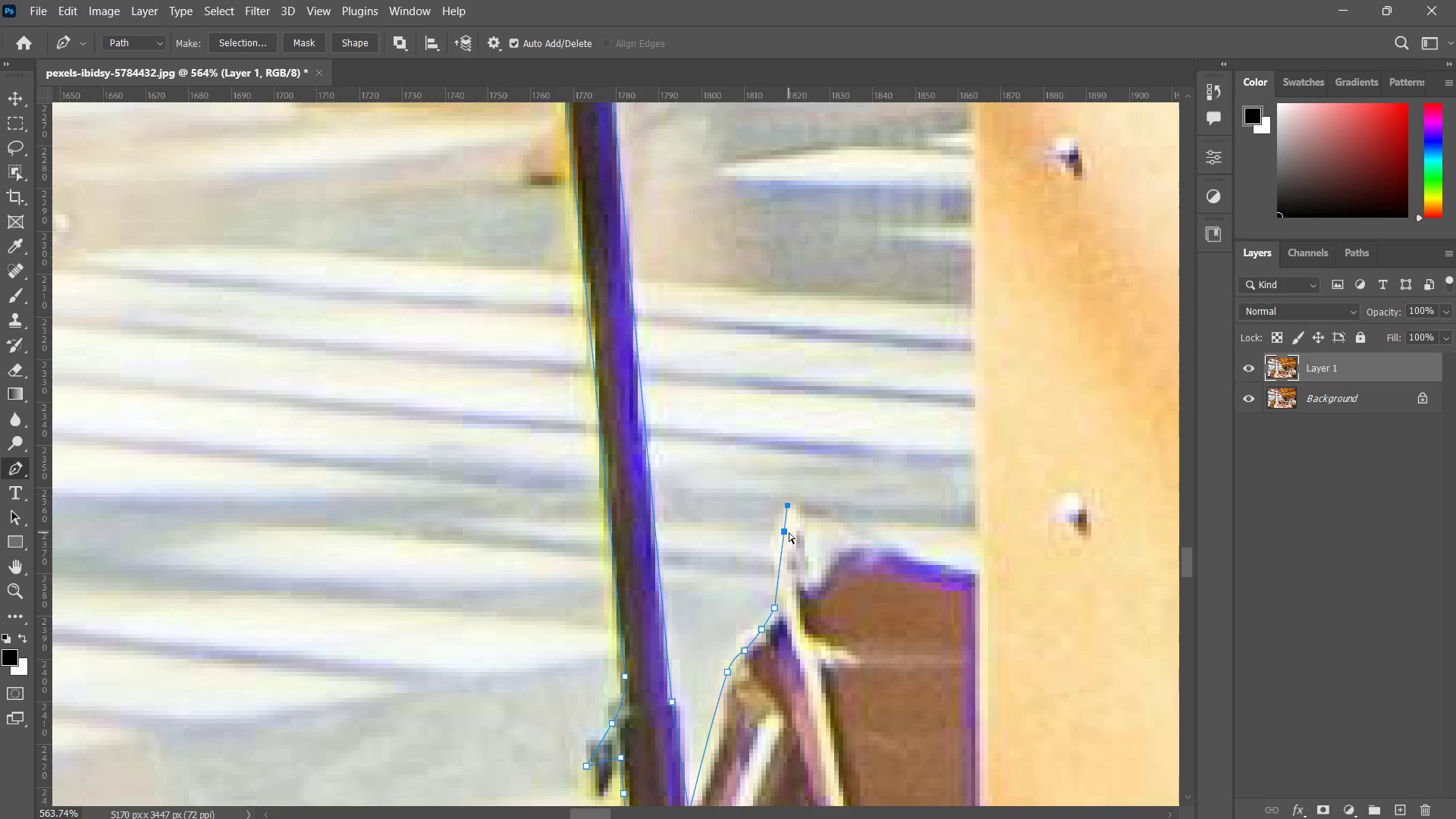 
left_click([789, 532])
 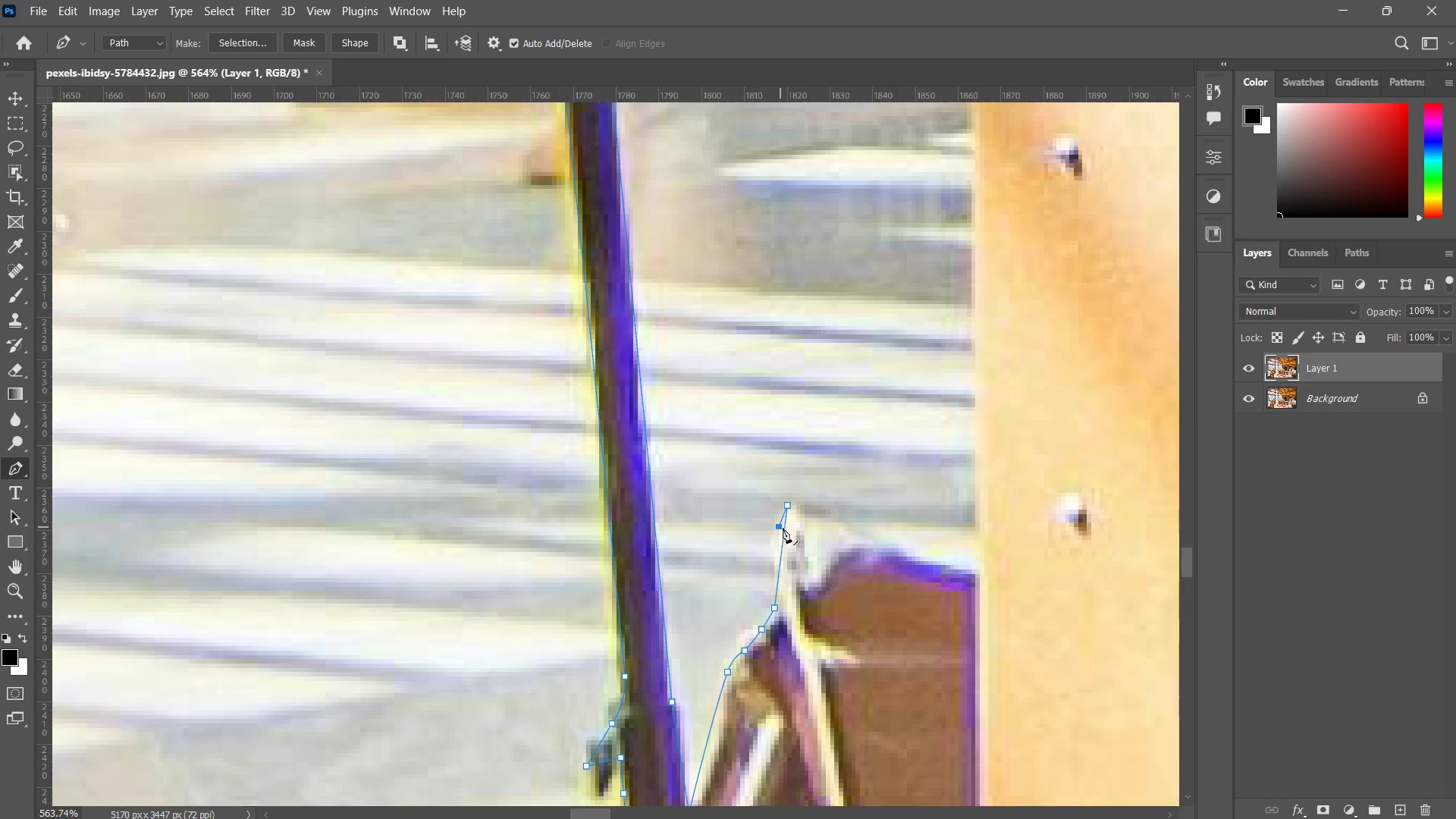 
key(Control+ControlLeft)
 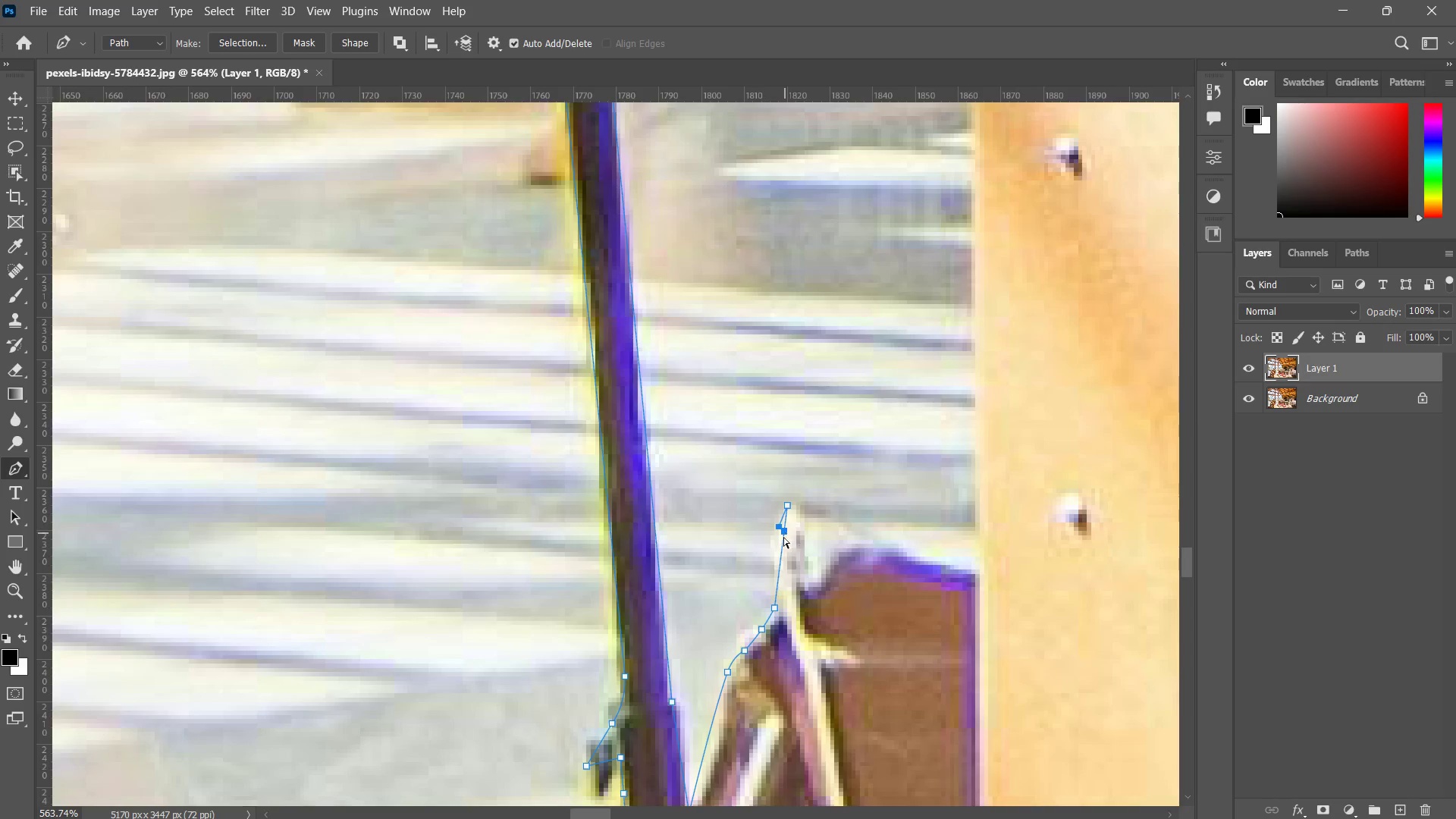 
key(Control+Z)
 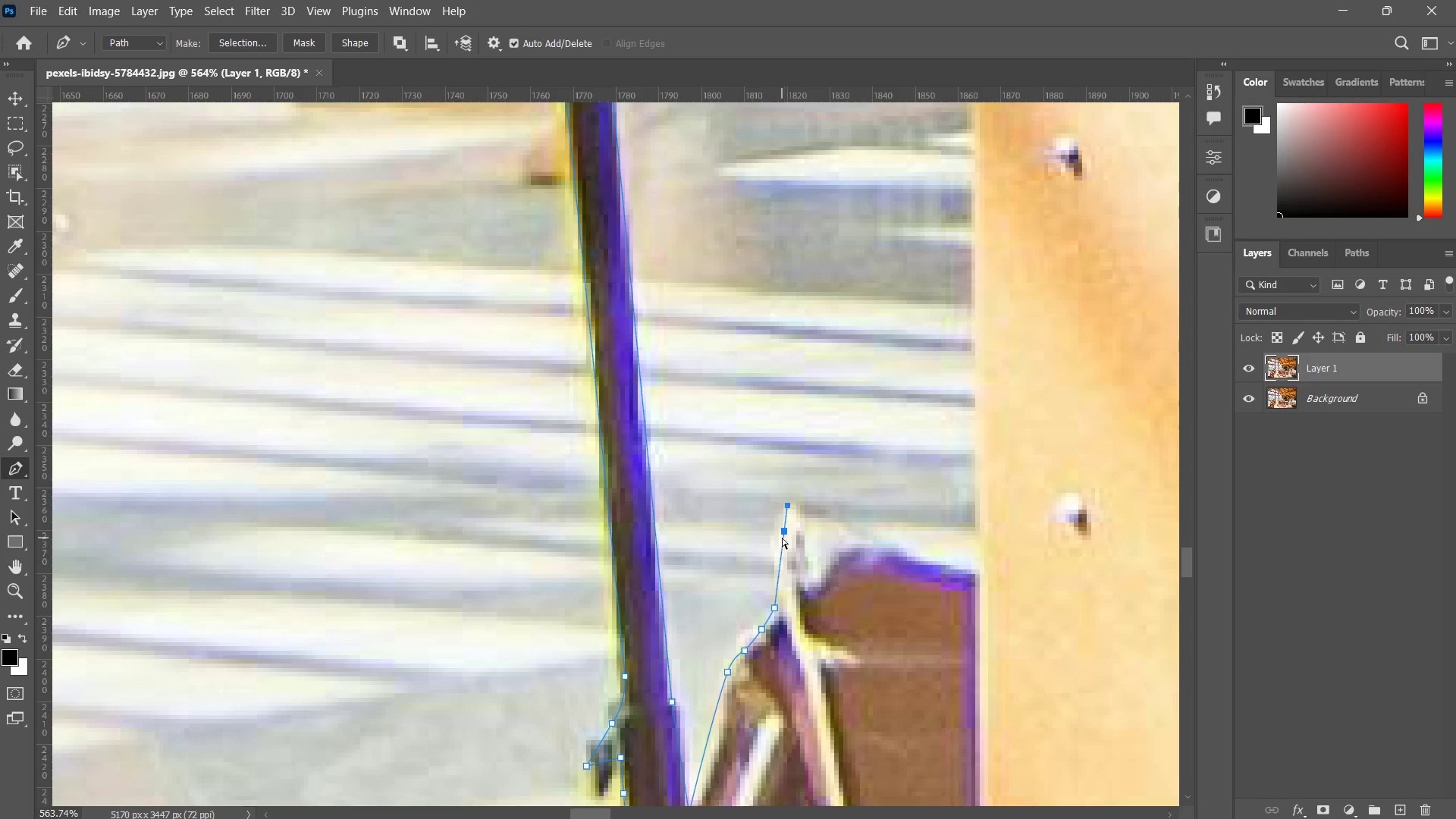 
left_click([782, 538])
 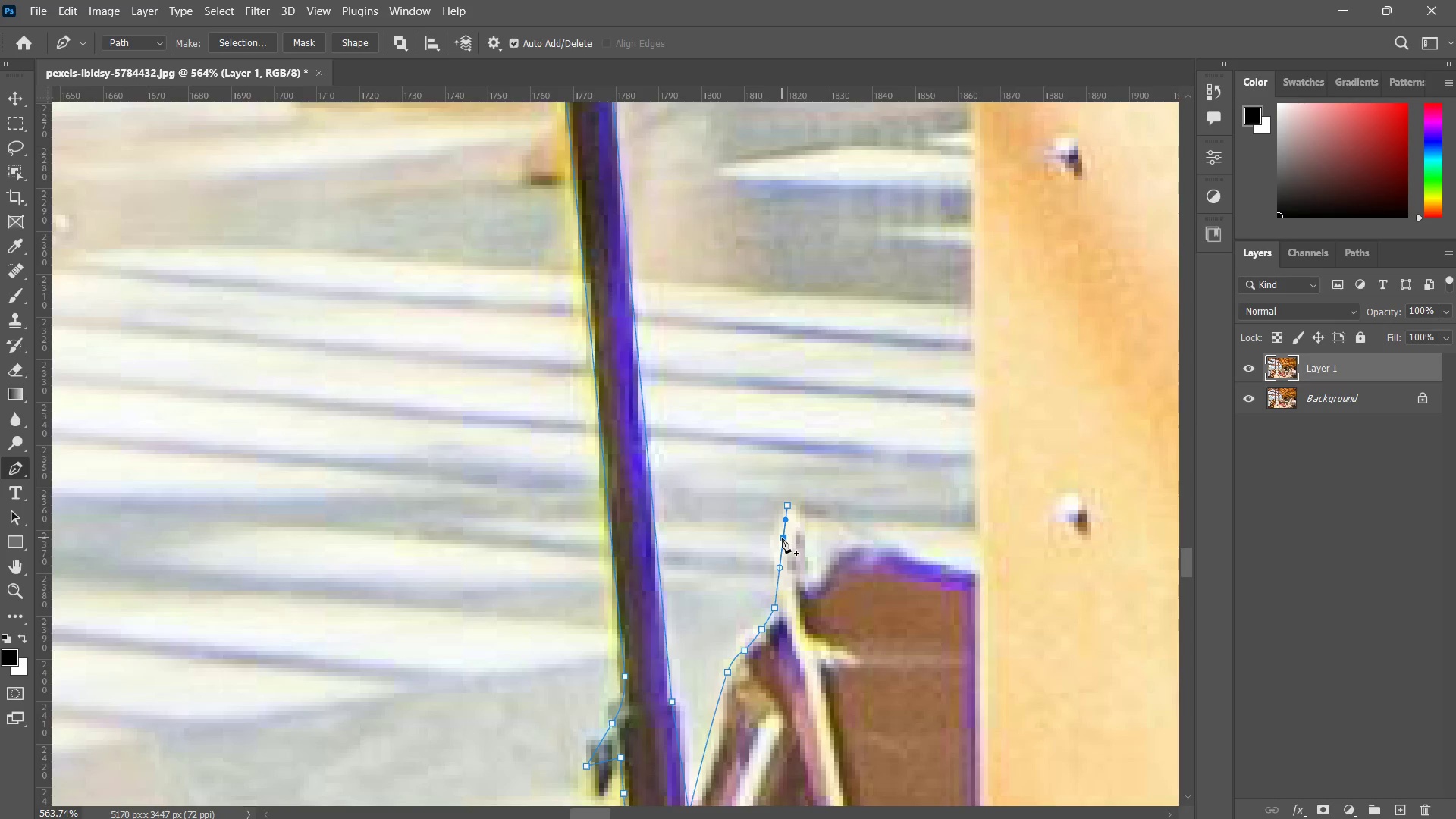 
hold_key(key=ControlLeft, duration=0.5)
left_click_drag(start_coordinate=[782, 538], to_coordinate=[770, 538])
 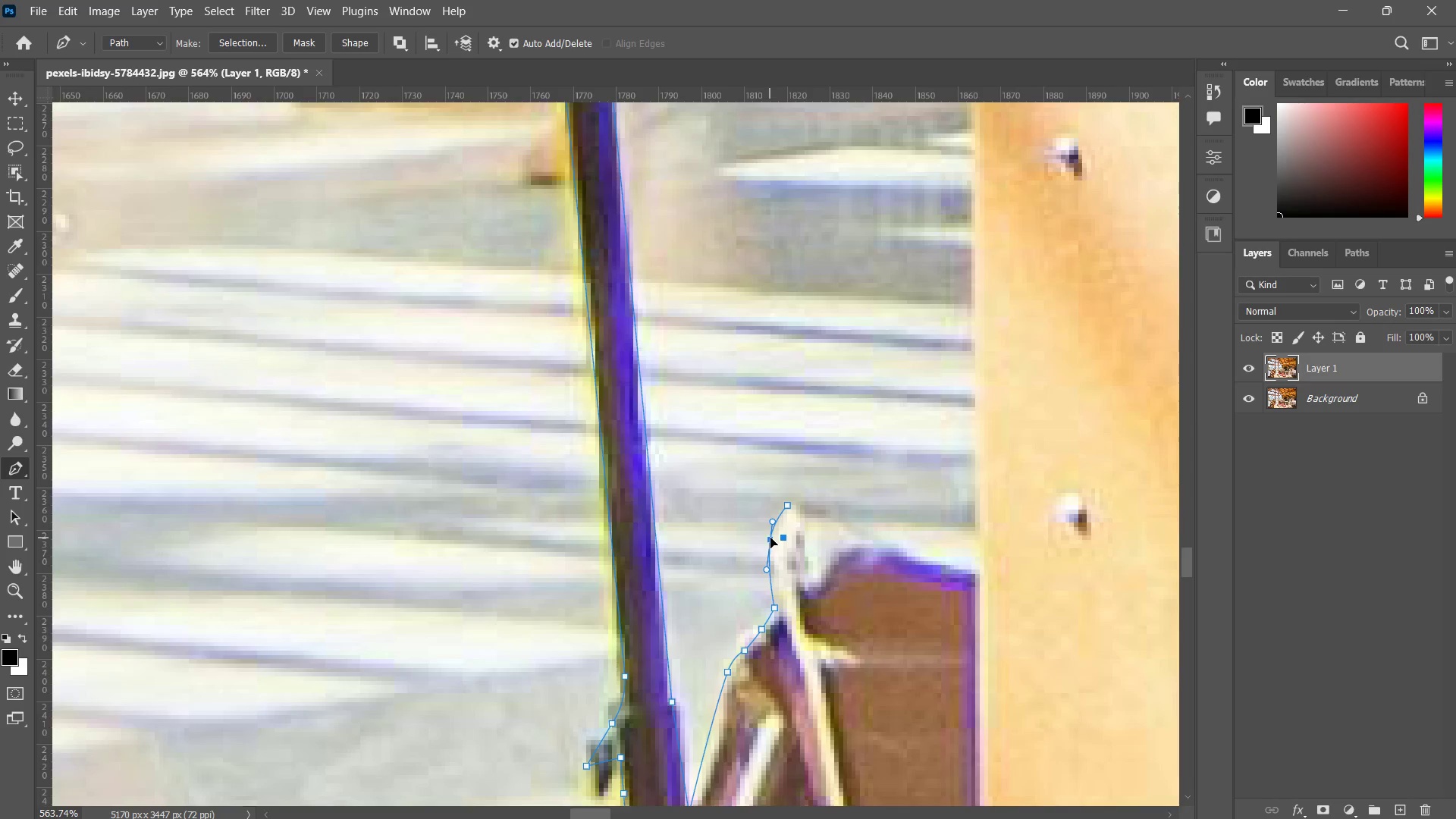 
hold_key(key=Space, duration=0.36)
 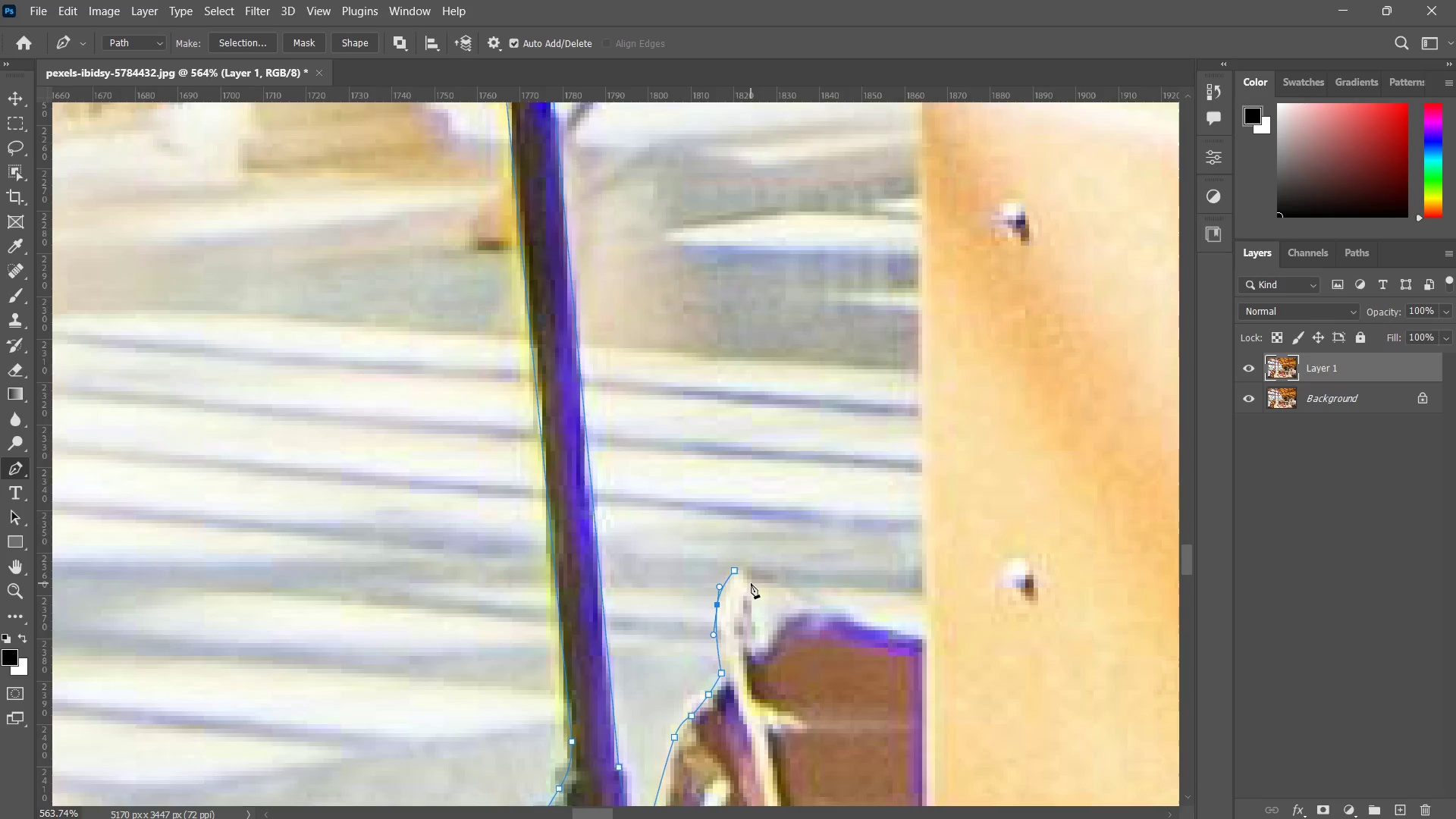 
left_click_drag(start_coordinate=[824, 498], to_coordinate=[803, 523])
 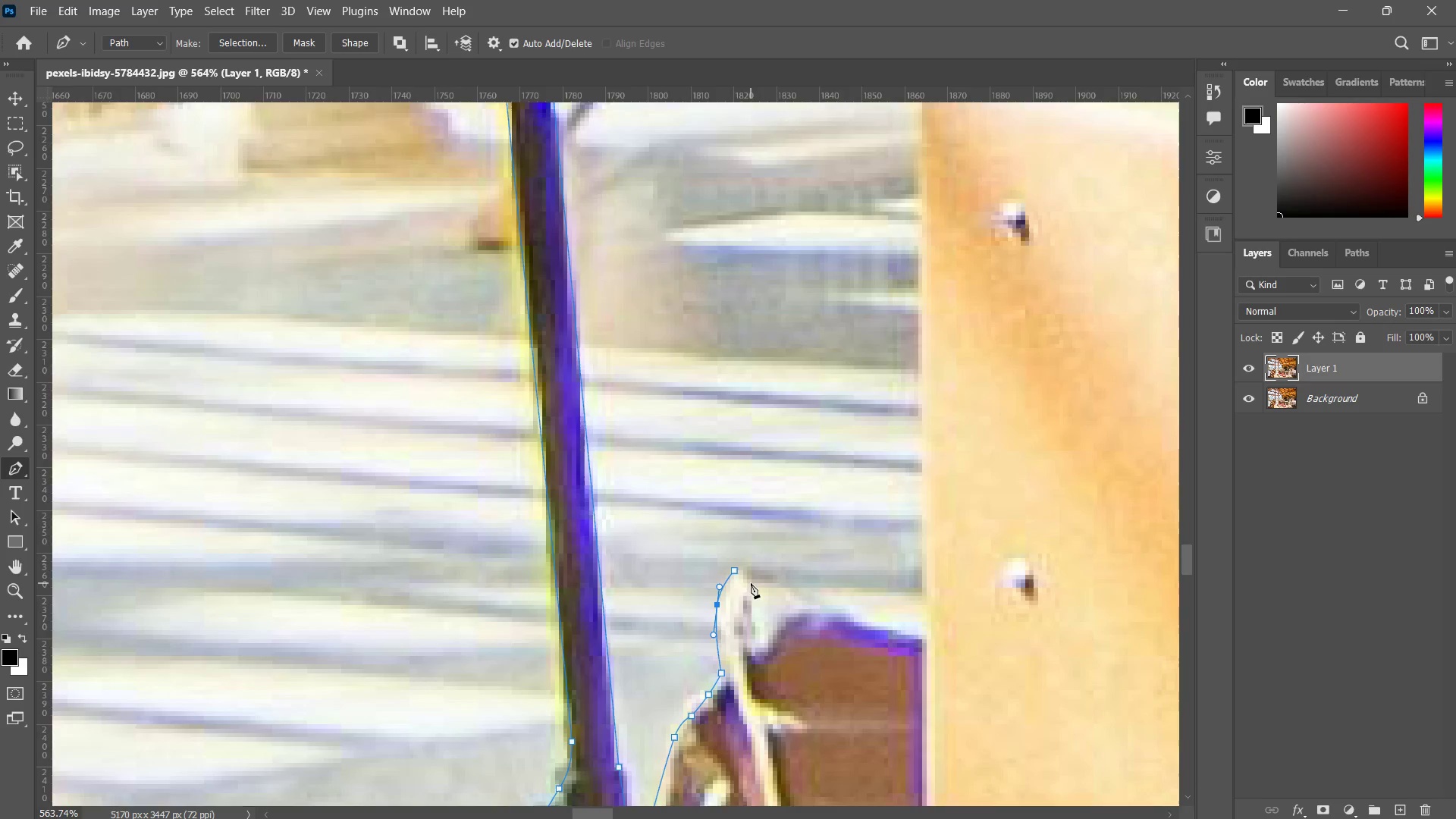 
left_click([750, 577])
 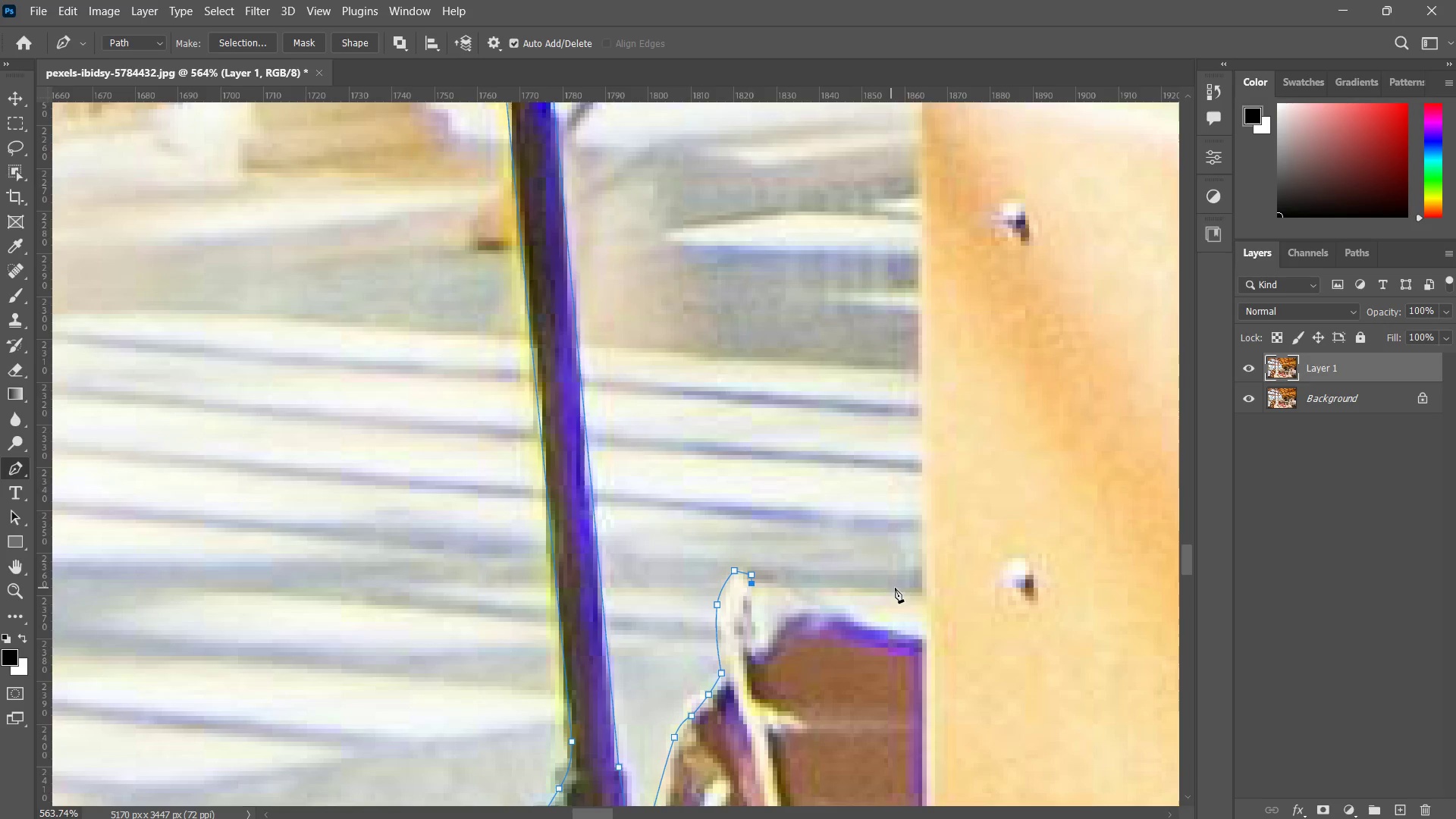 
left_click([924, 590])
 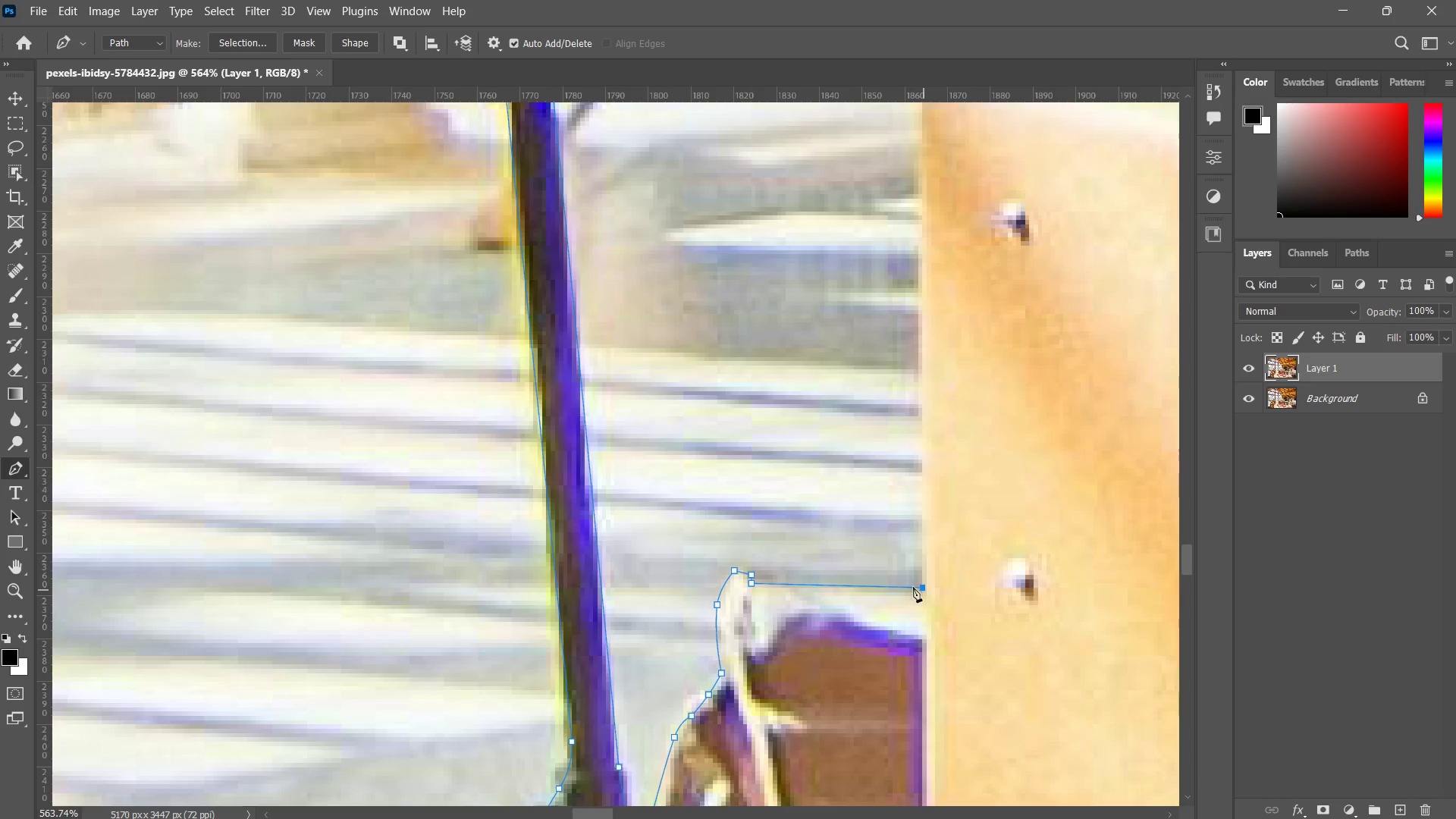 
type(zzp)
 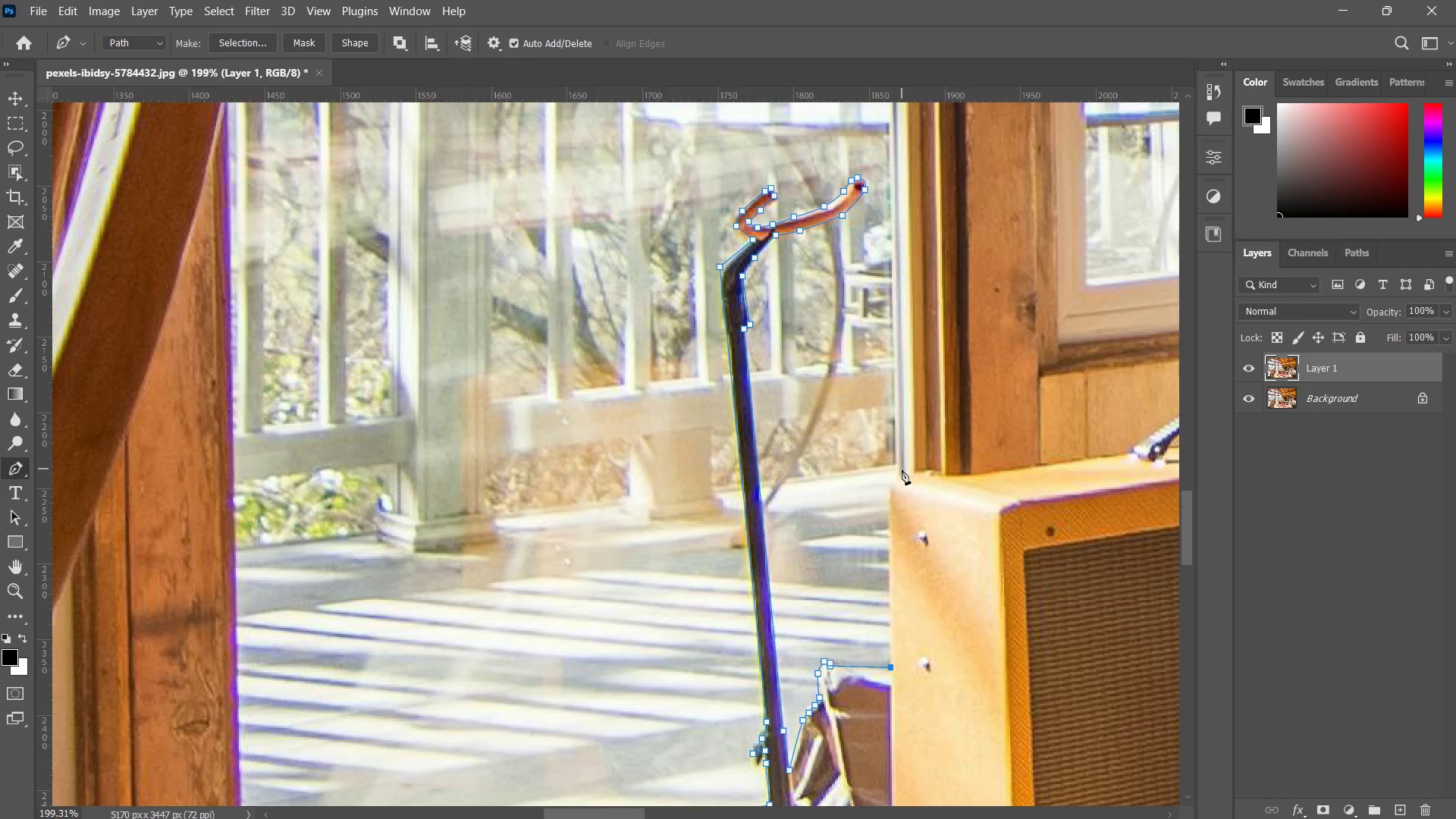 
left_click_drag(start_coordinate=[946, 541], to_coordinate=[858, 642])
 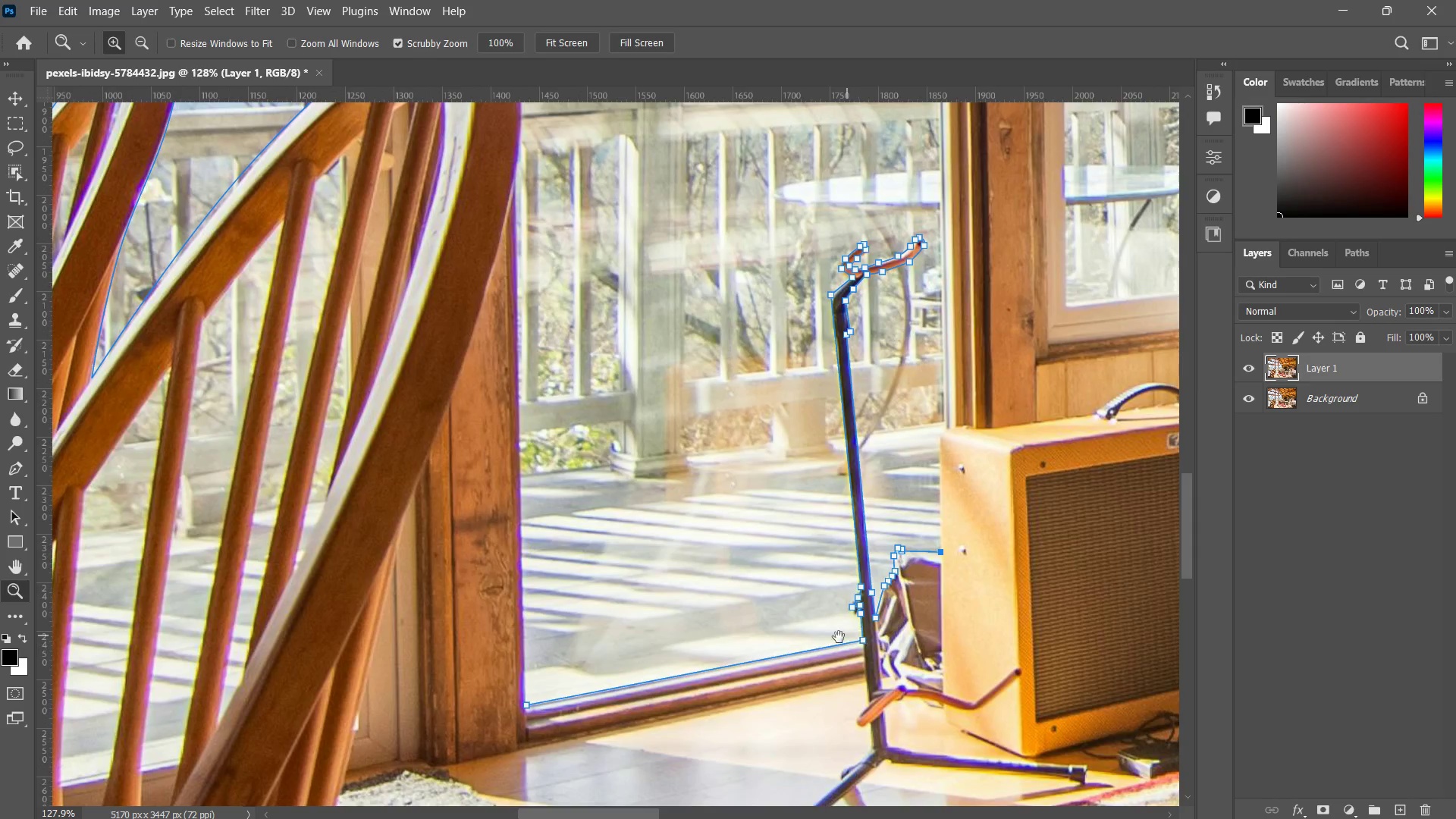 
hold_key(key=Space, duration=0.36)
 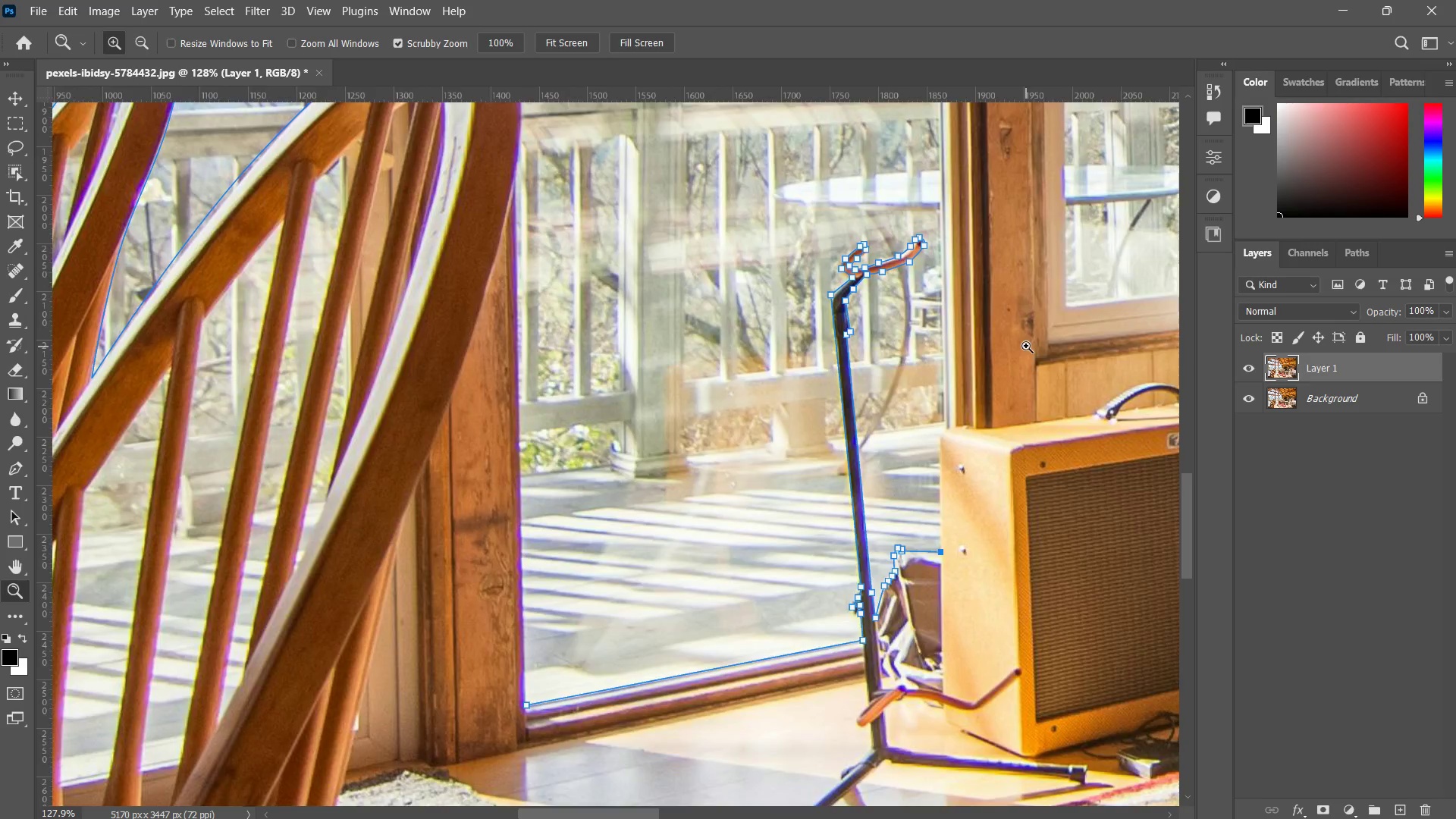 
left_click_drag(start_coordinate=[1031, 346], to_coordinate=[1077, 310])
 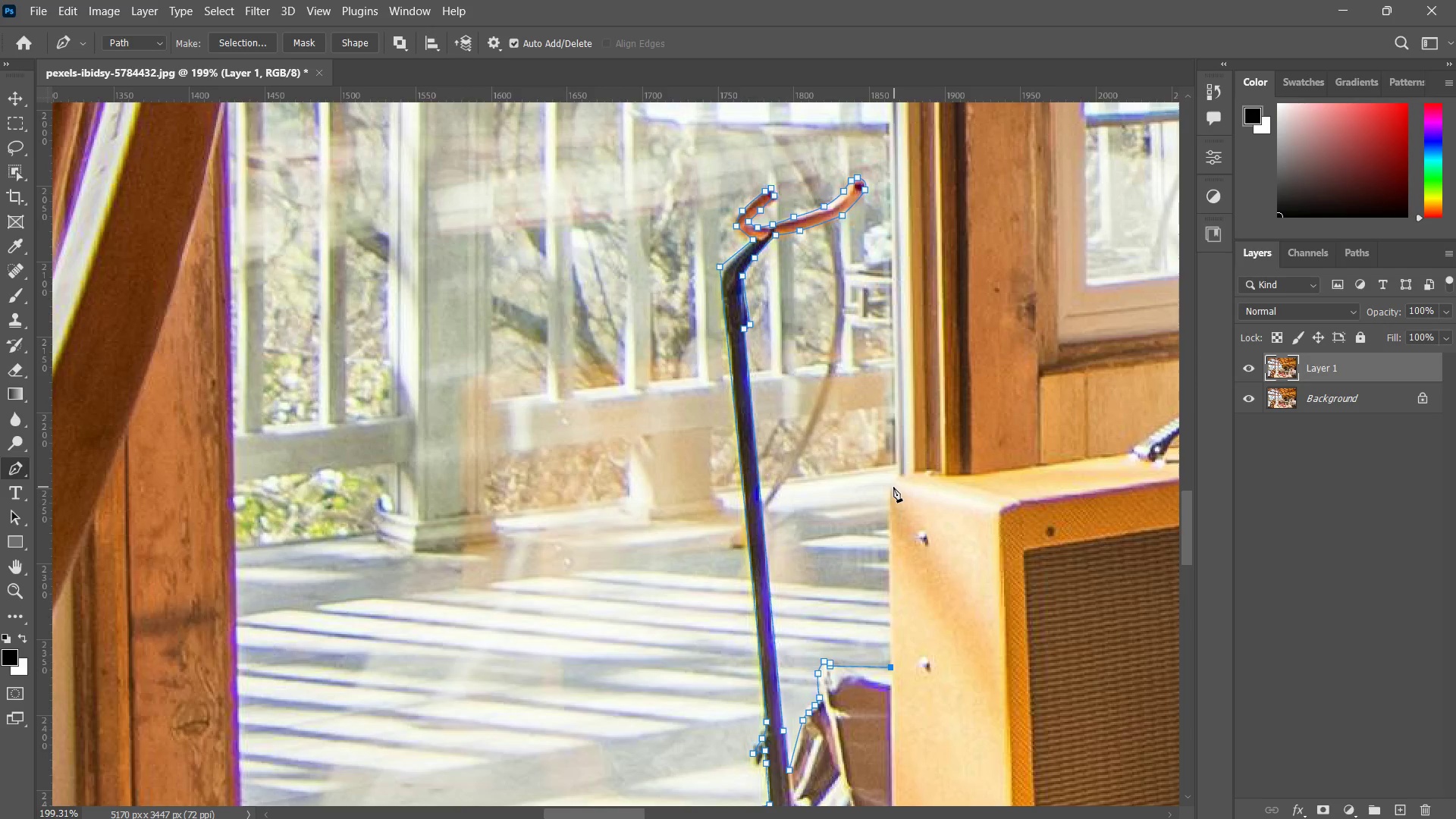 
left_click([887, 487])
 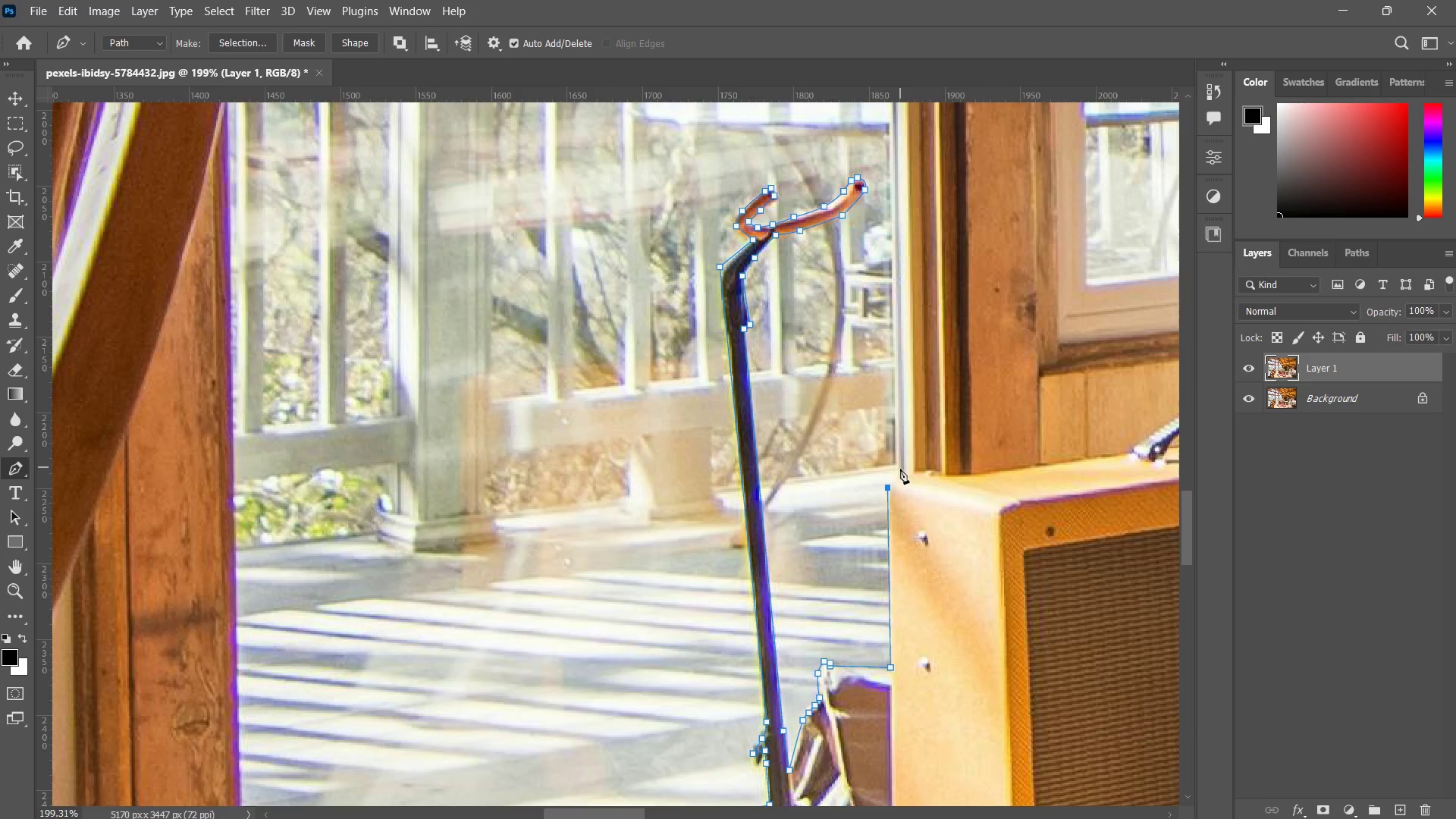 
left_click([900, 475])
 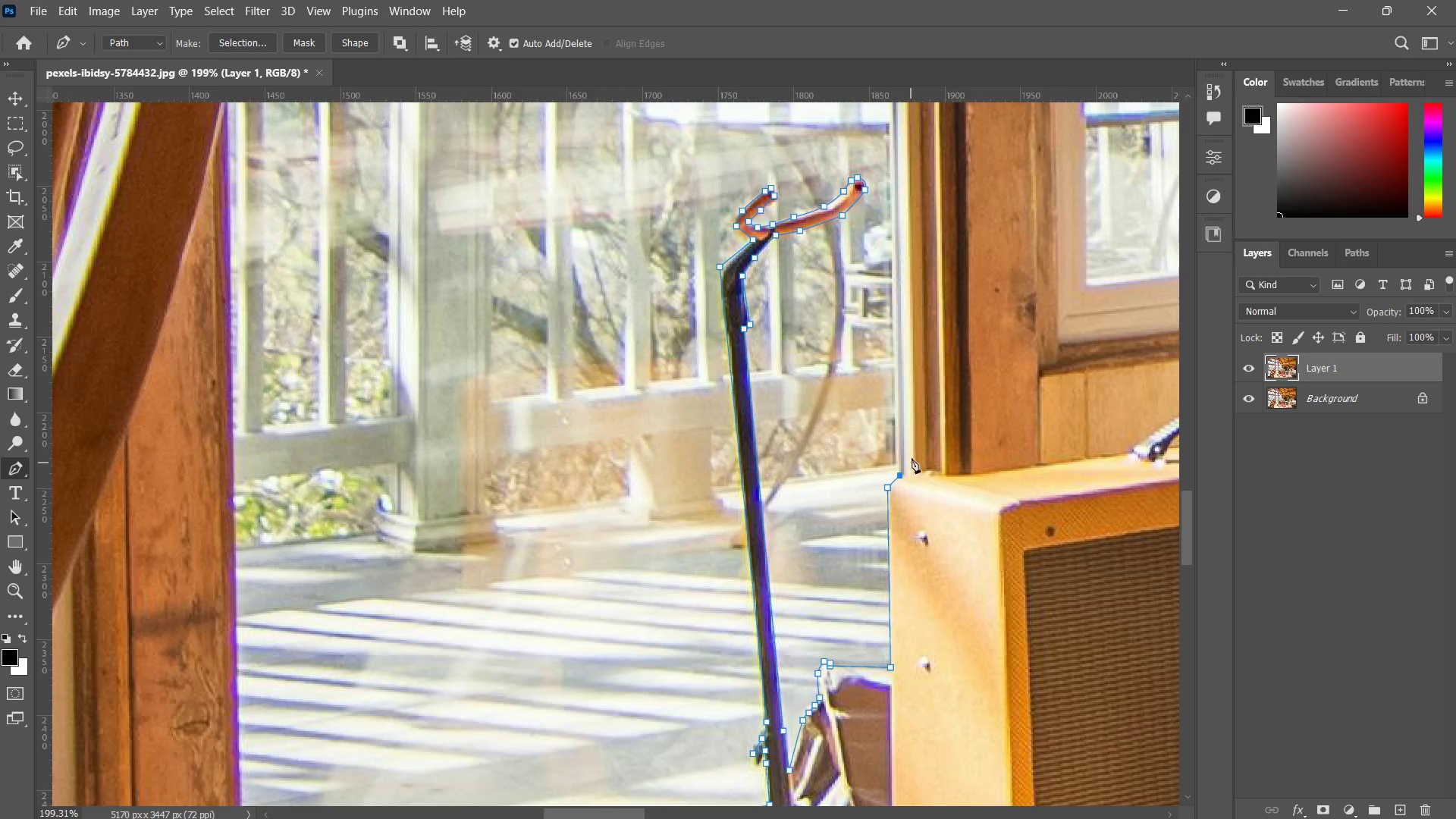 
hold_key(key=Space, duration=1.5)
 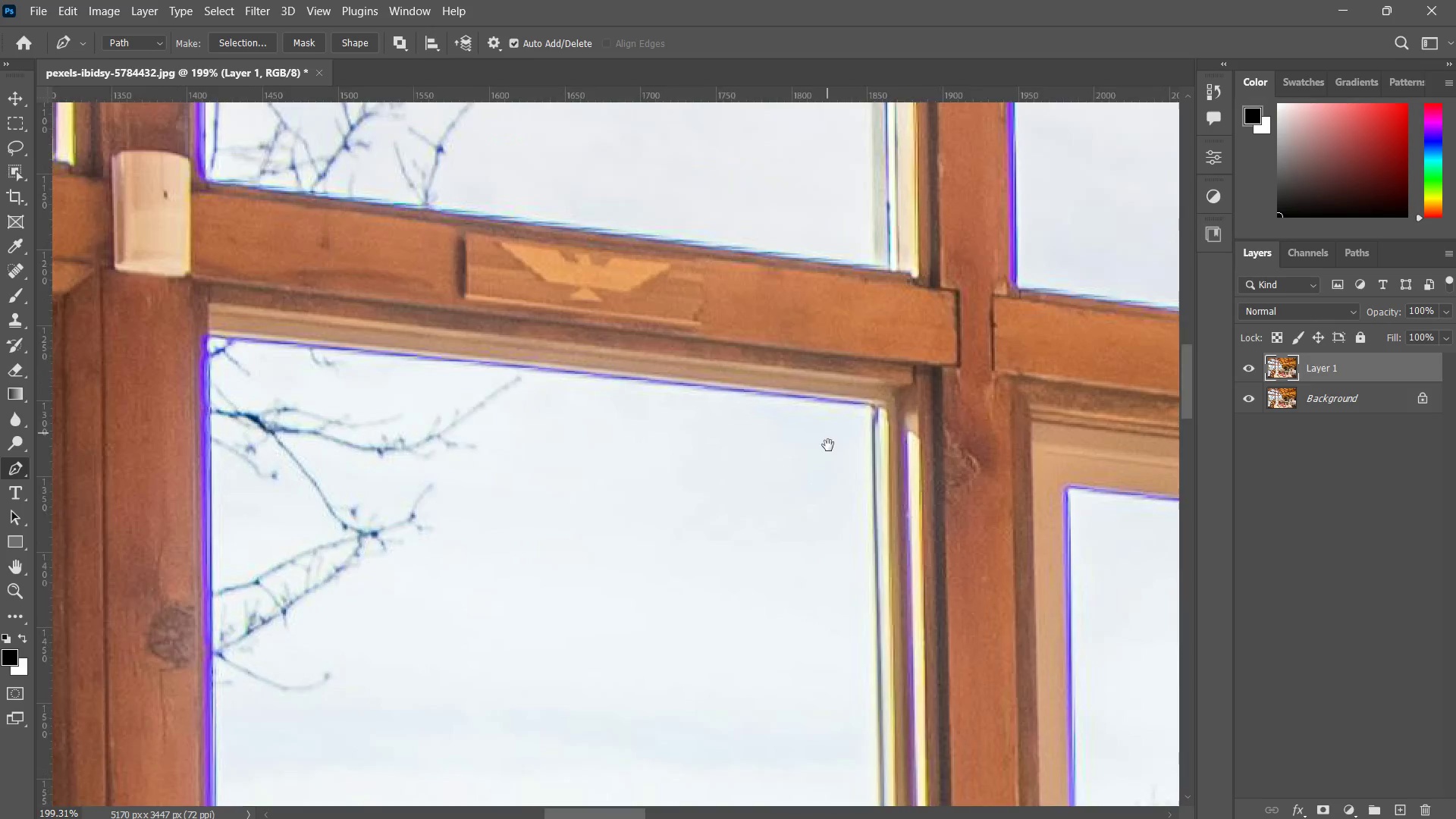 
left_click_drag(start_coordinate=[900, 396], to_coordinate=[902, 513])
 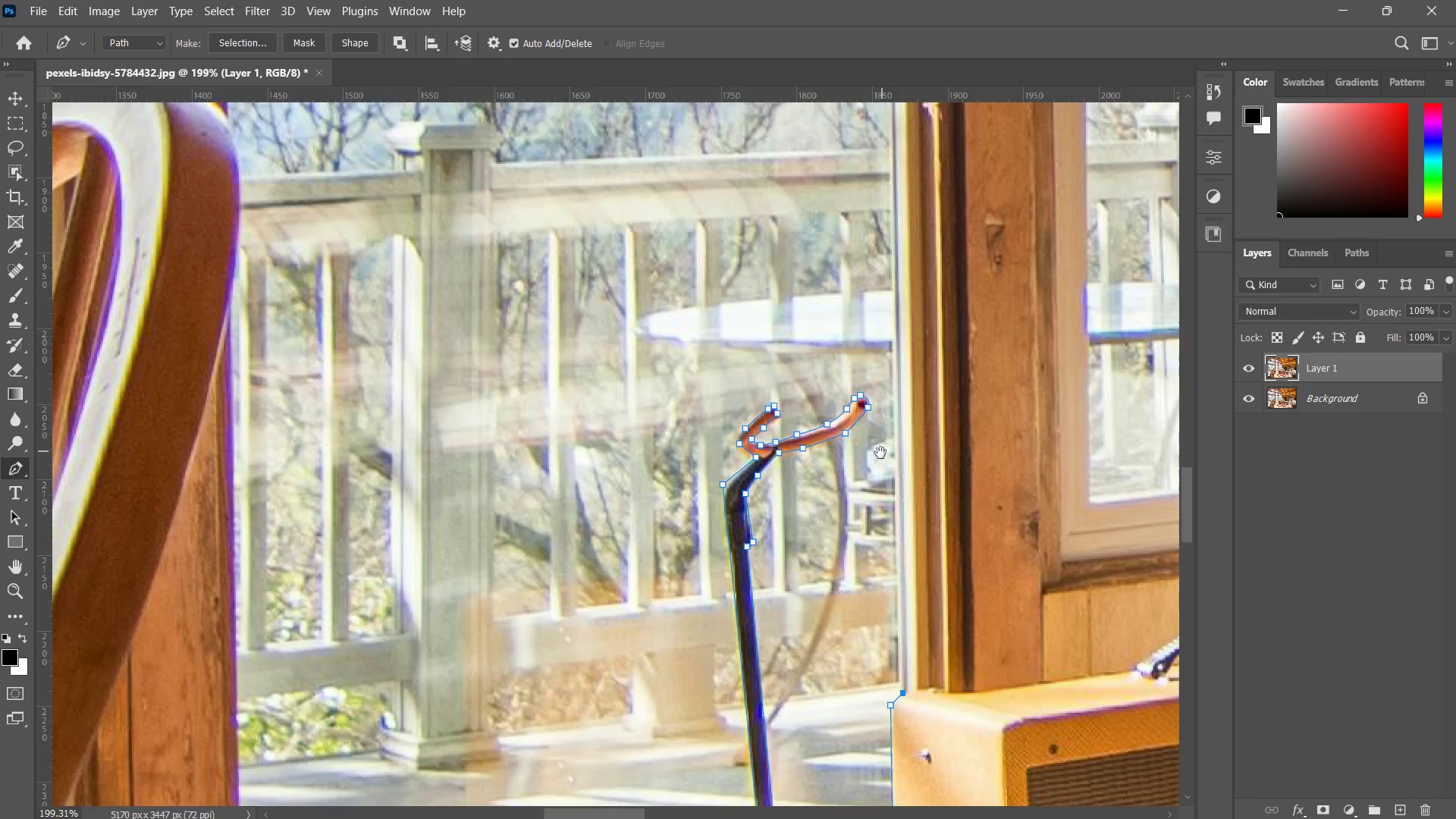 
left_click_drag(start_coordinate=[882, 451], to_coordinate=[871, 500])
 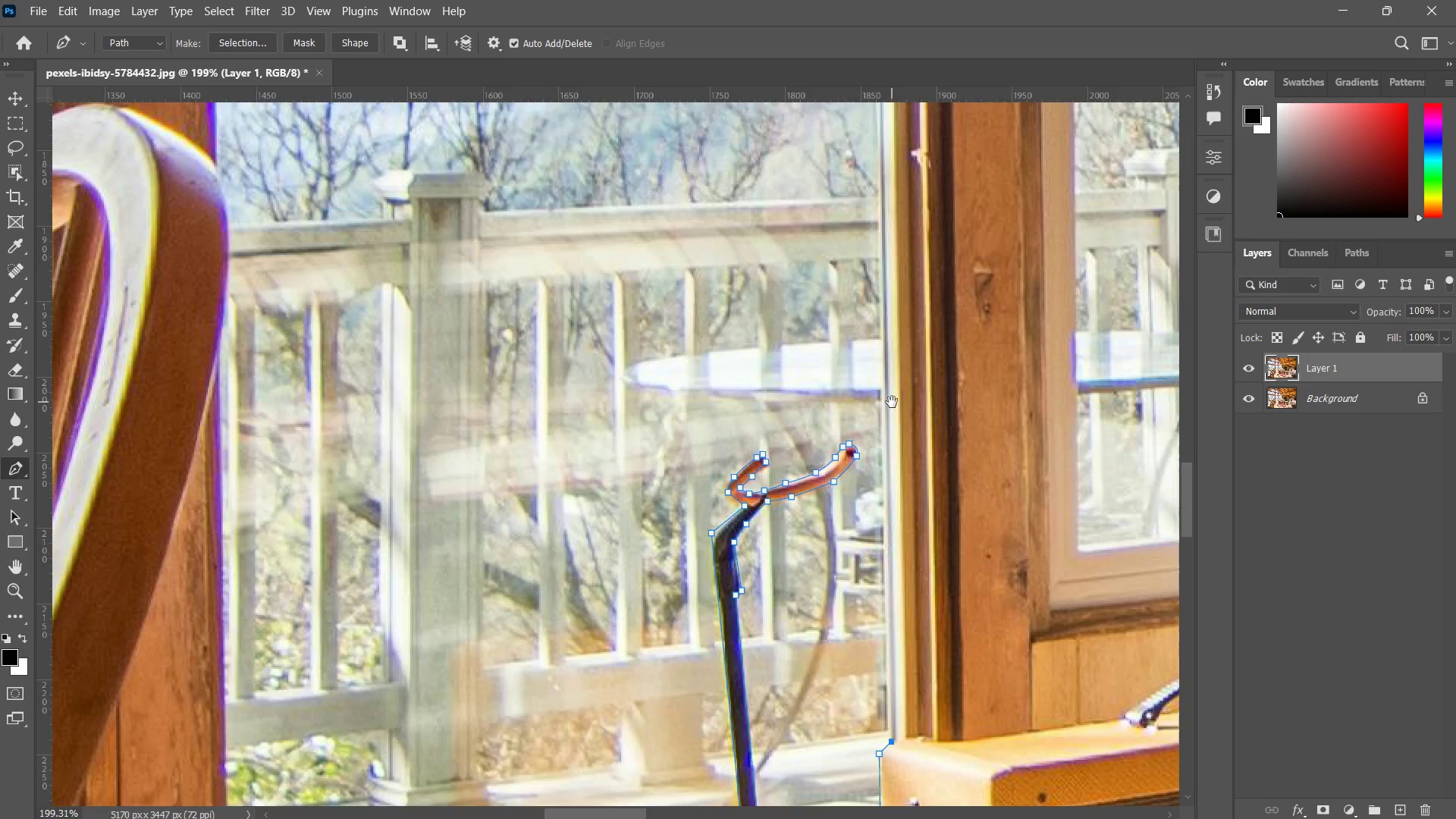 
left_click_drag(start_coordinate=[893, 391], to_coordinate=[877, 631])
 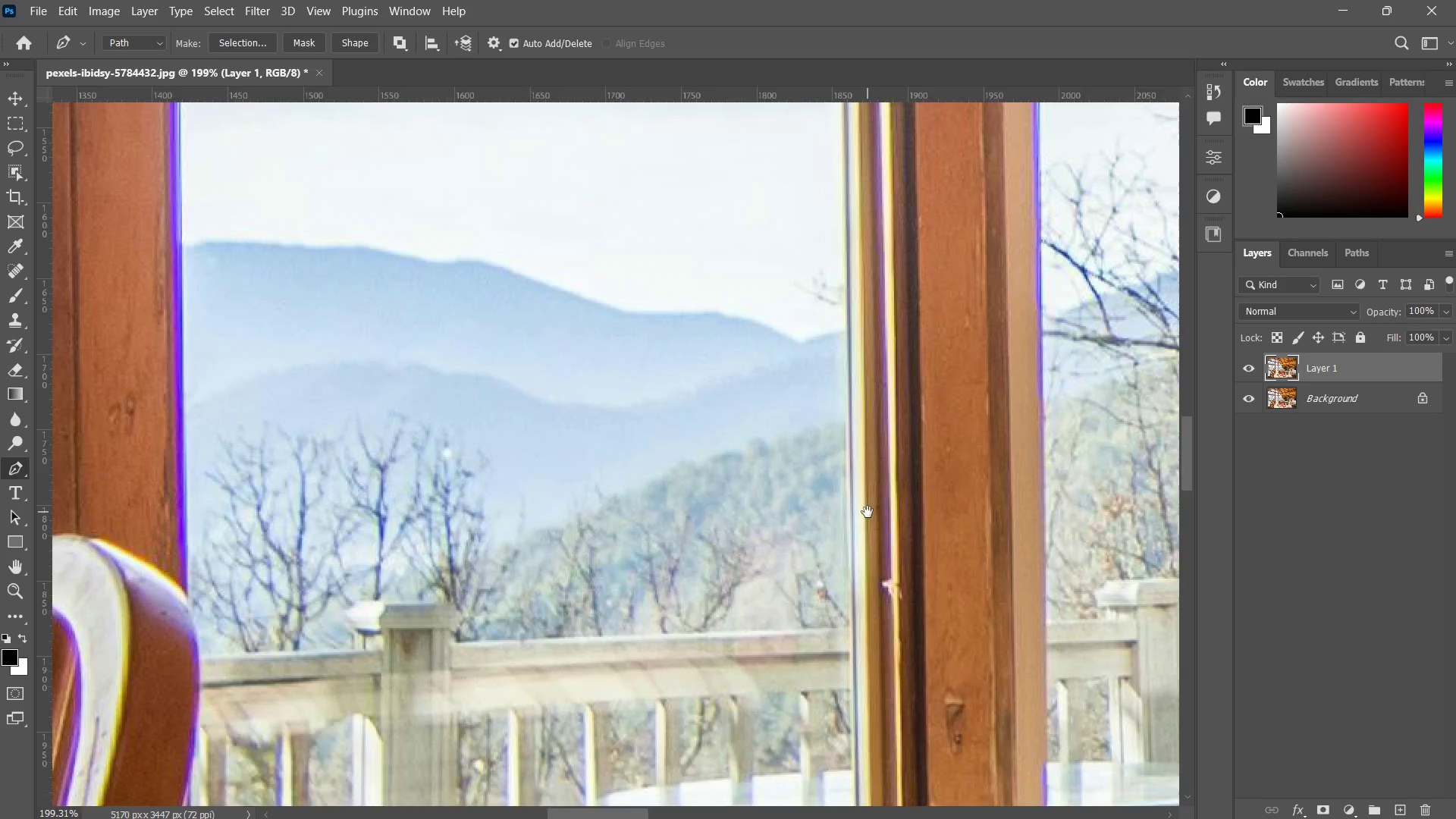 
left_click_drag(start_coordinate=[868, 512], to_coordinate=[876, 615])
 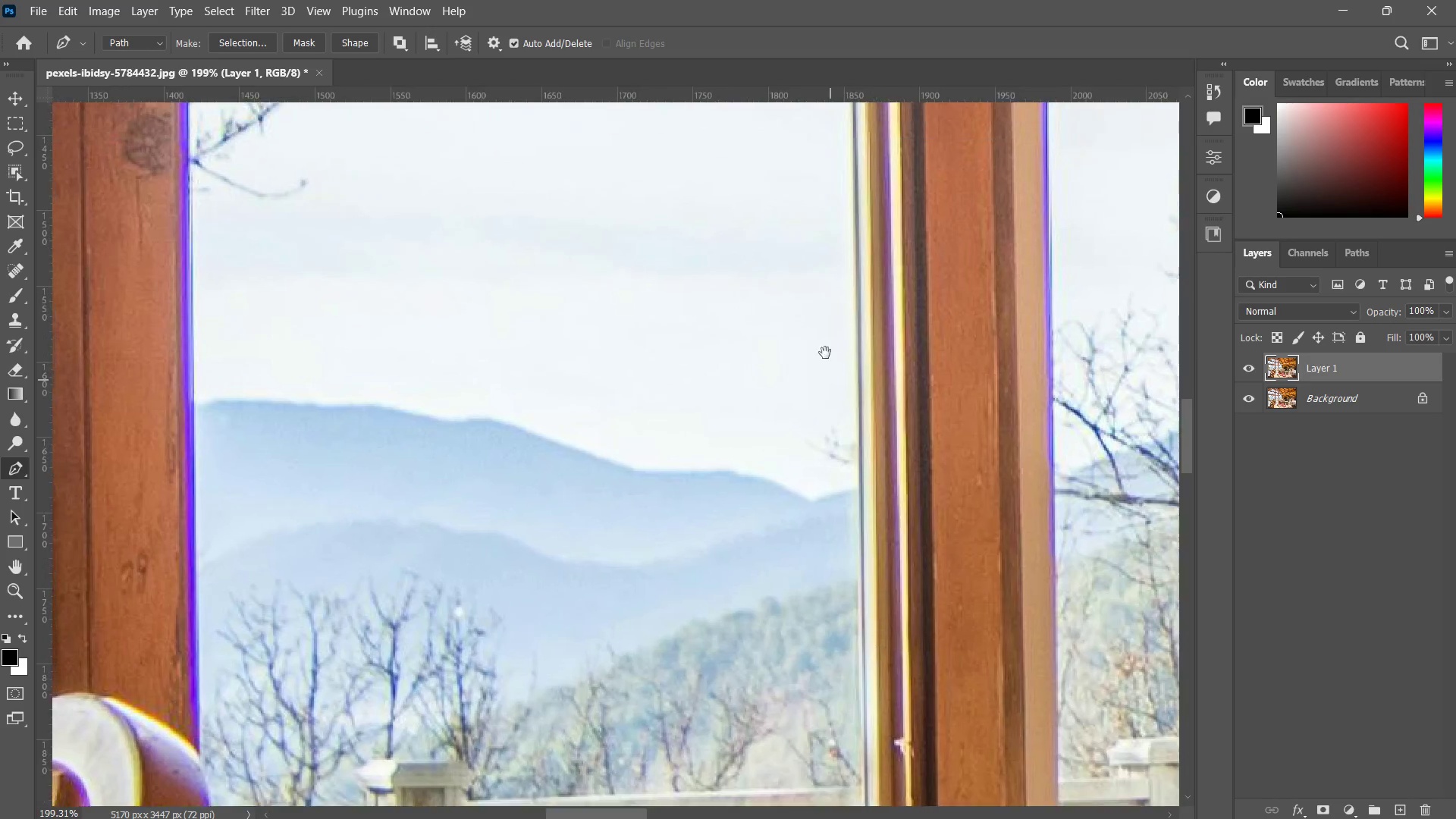 
hold_key(key=Space, duration=0.77)
 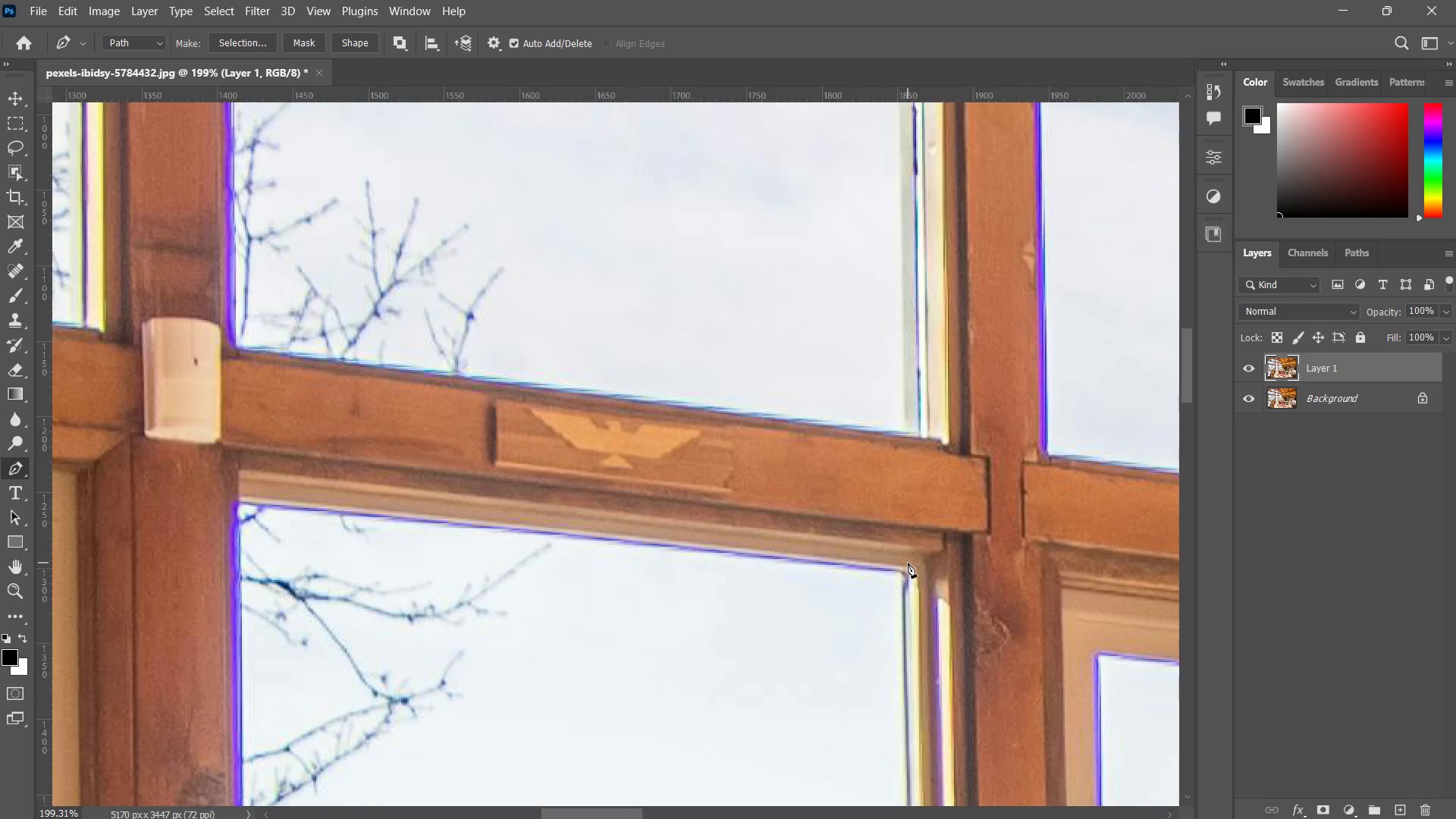 
left_click_drag(start_coordinate=[820, 340], to_coordinate=[827, 506])
 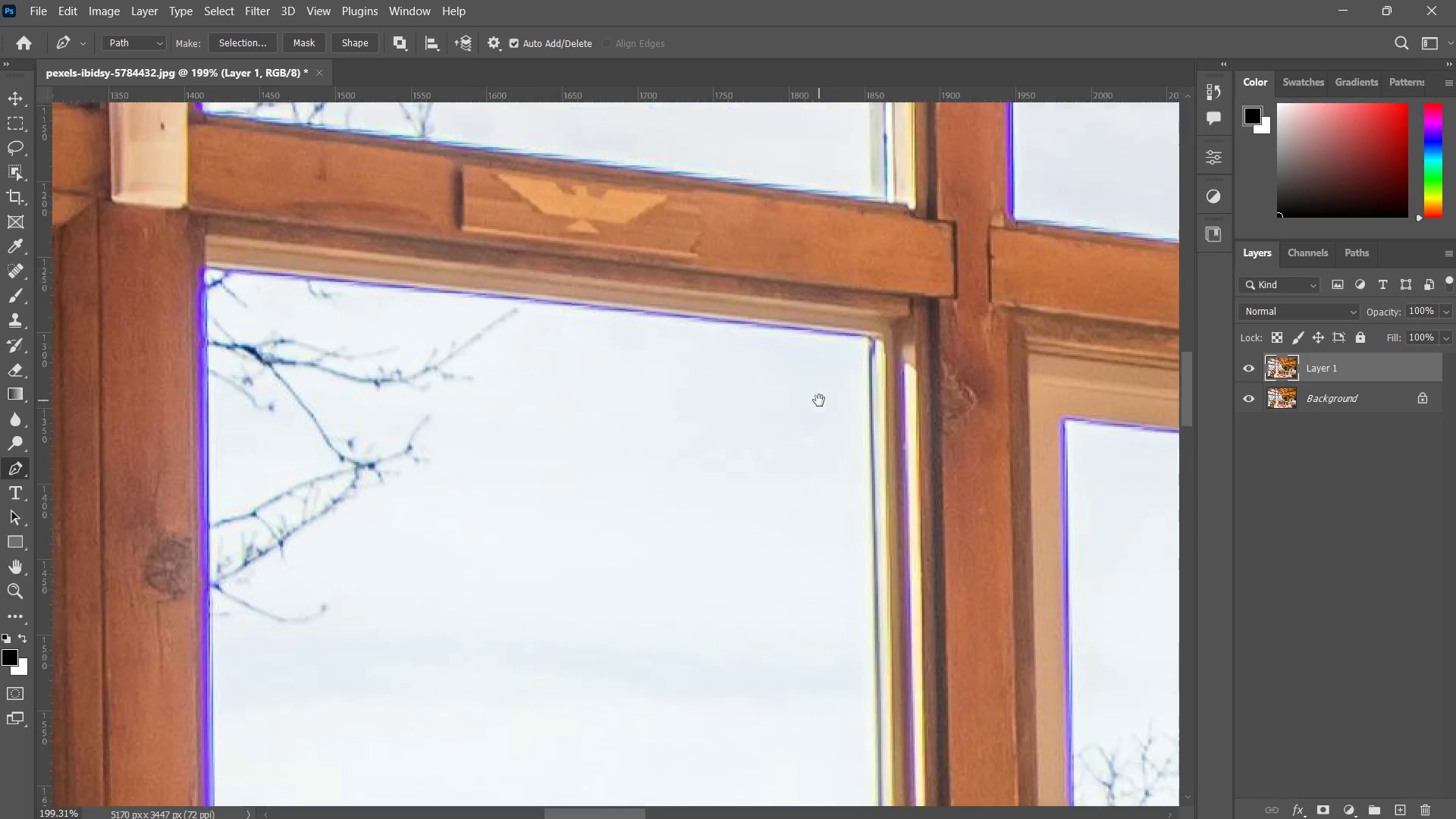 
left_click_drag(start_coordinate=[819, 401], to_coordinate=[828, 447])
 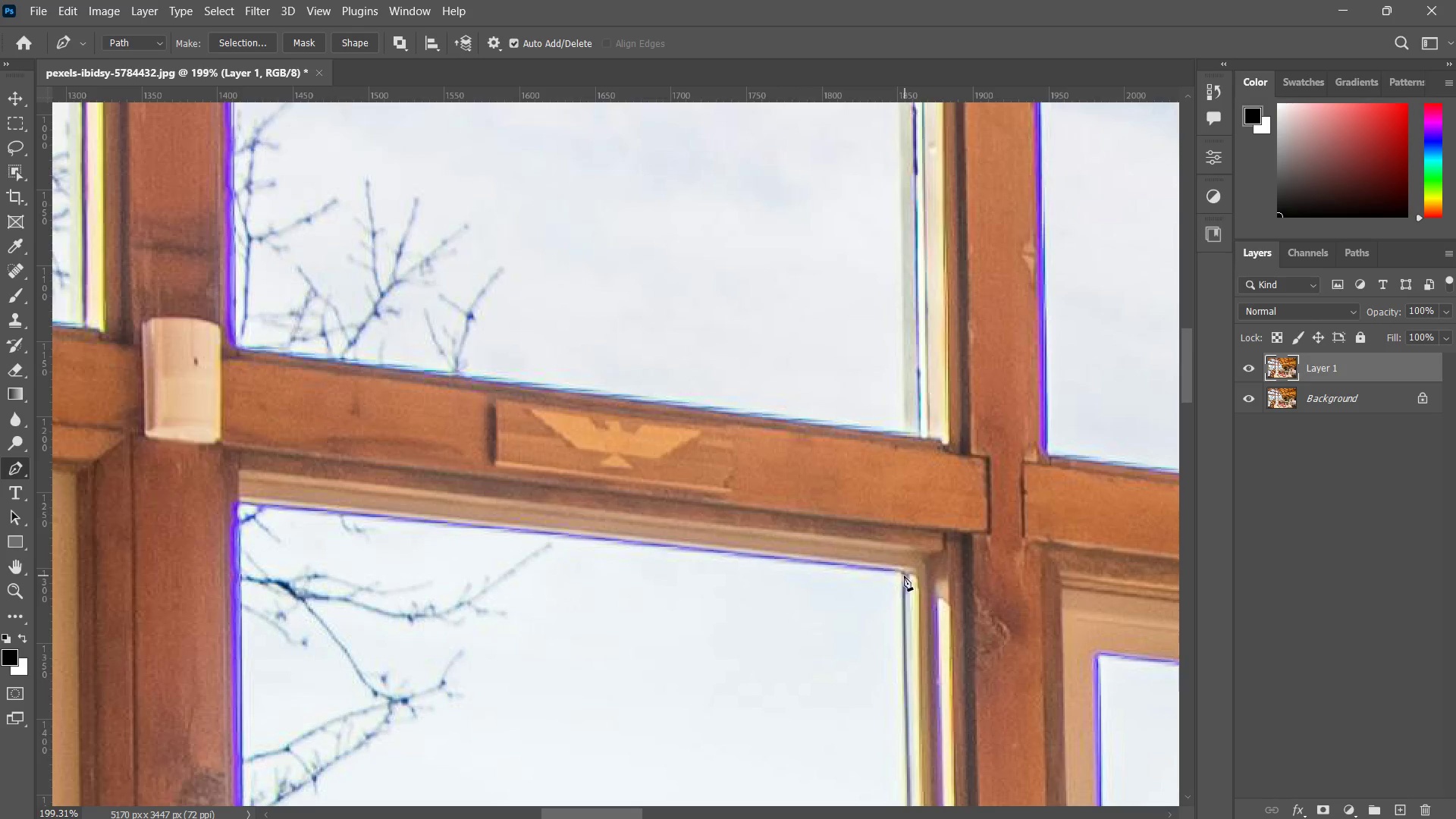 
left_click([902, 576])
 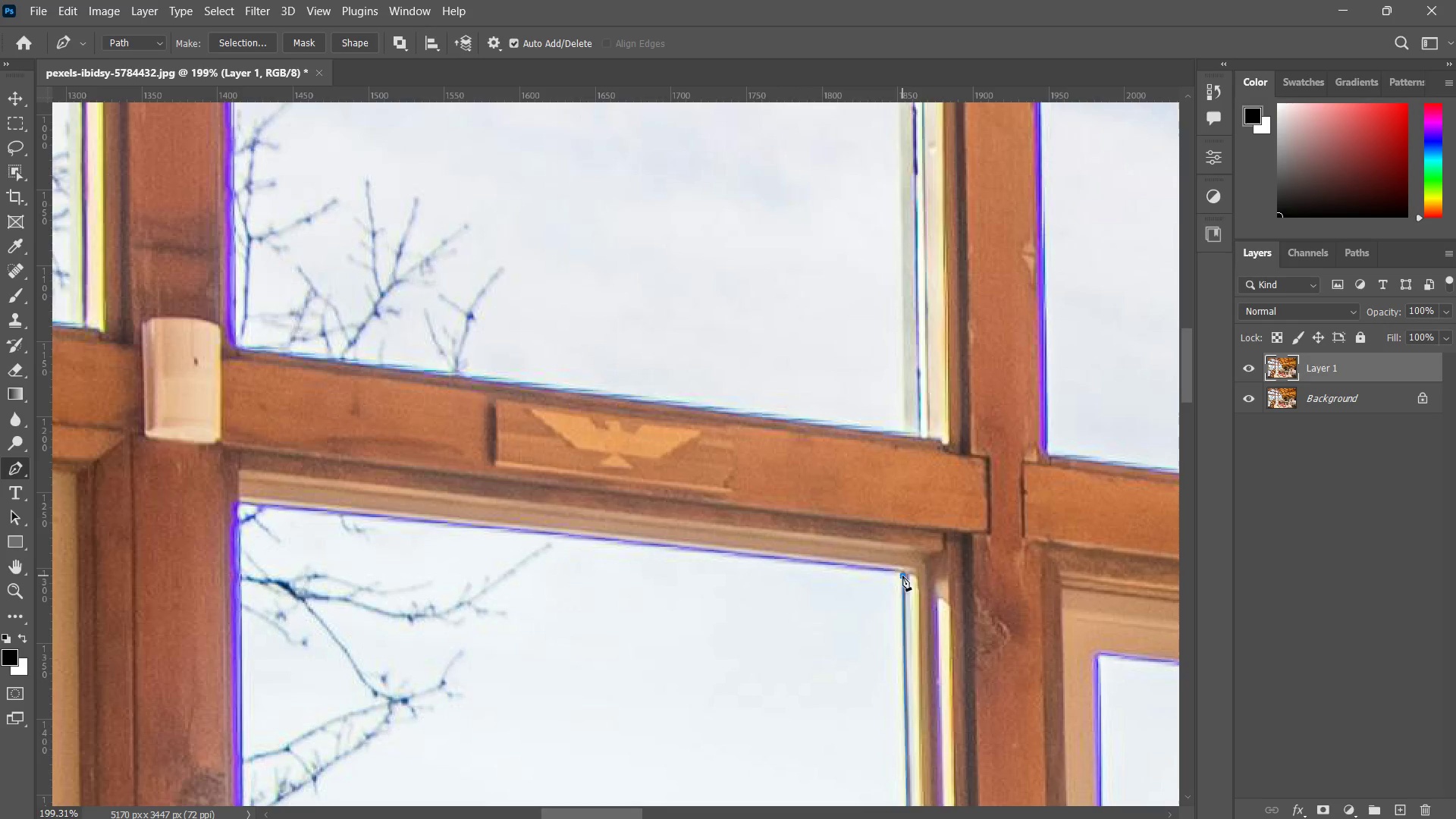 
hold_key(key=Space, duration=1.5)
 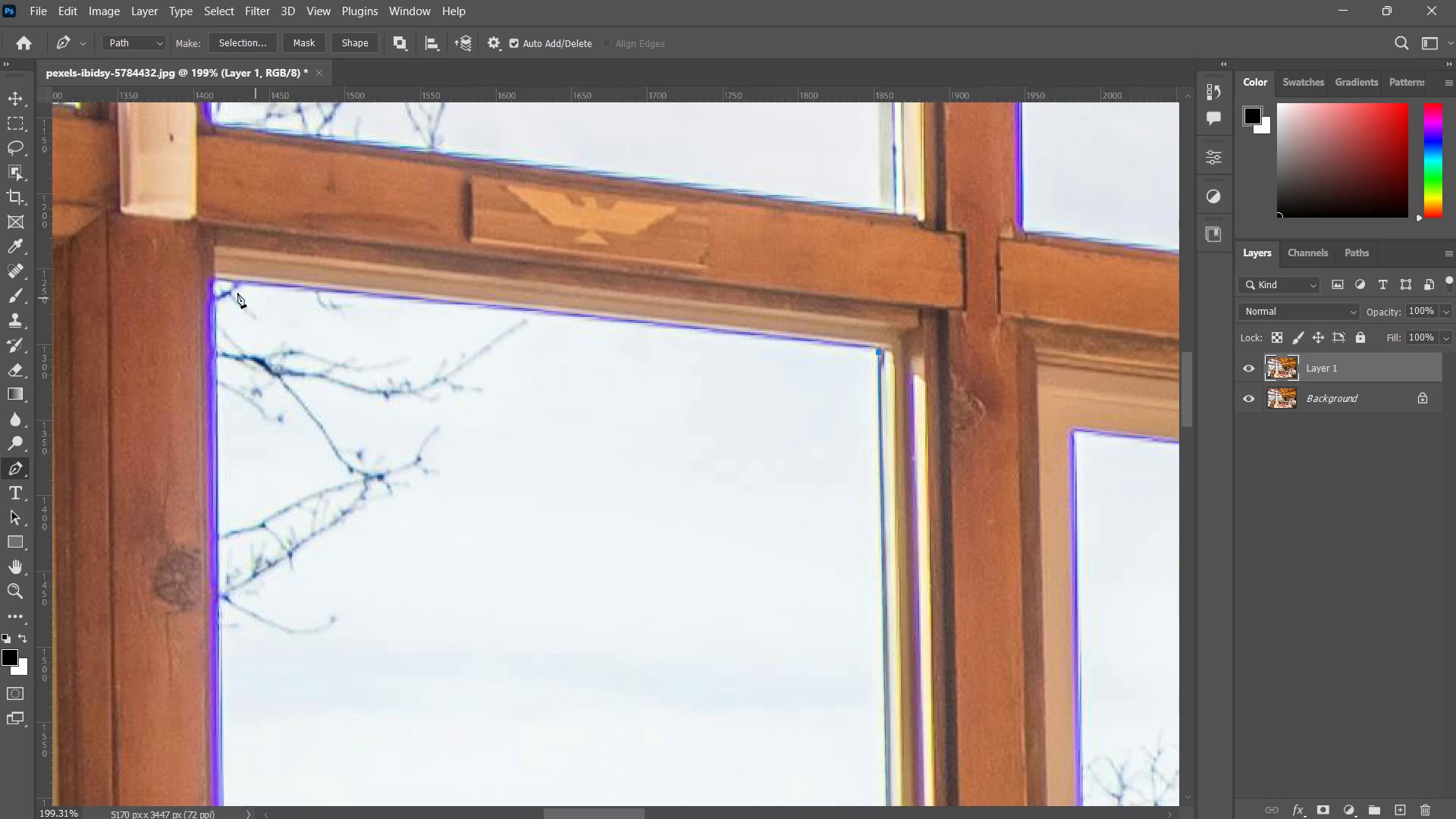 
left_click_drag(start_coordinate=[898, 576], to_coordinate=[817, 134])
 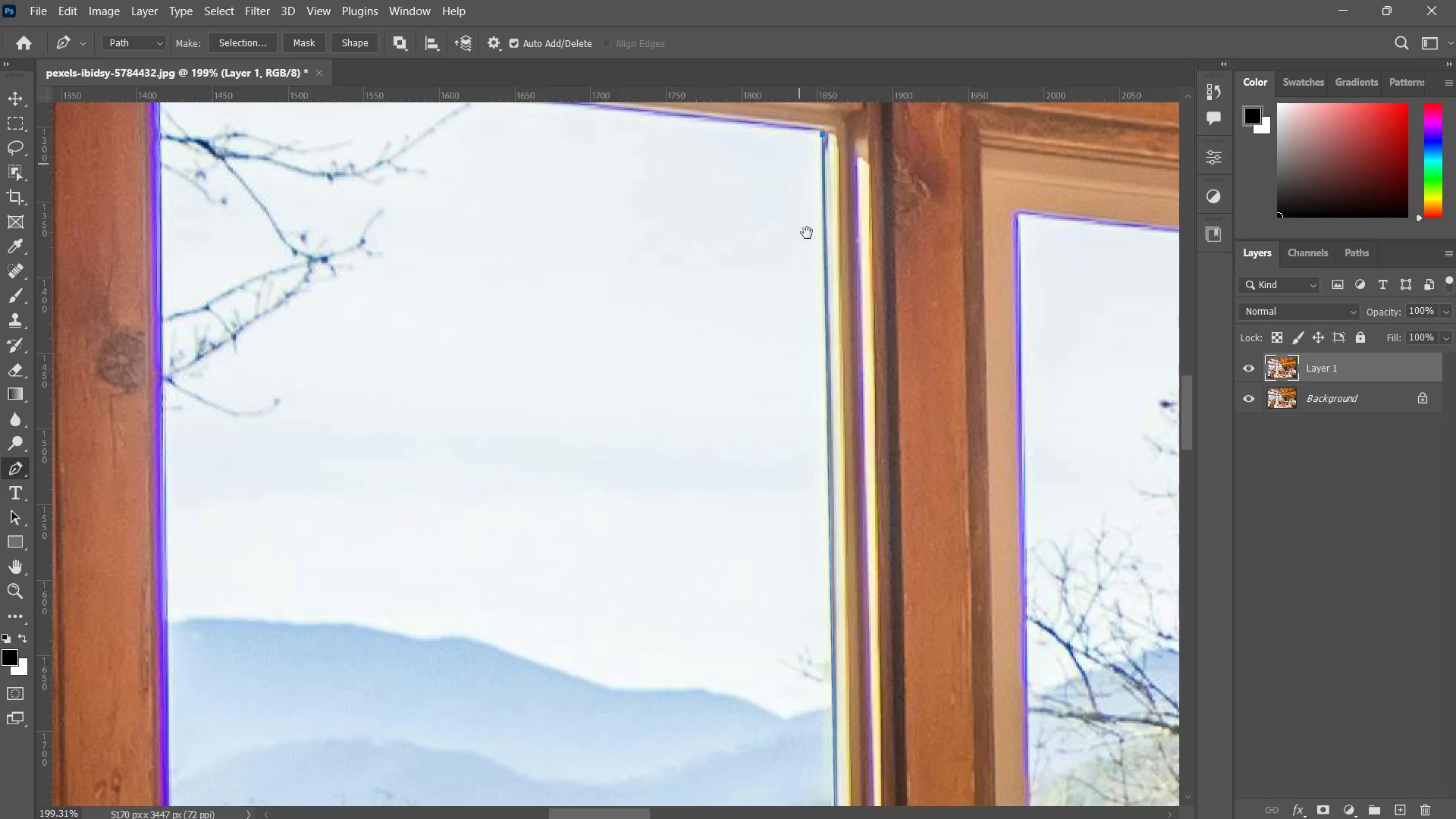 
left_click_drag(start_coordinate=[802, 202], to_coordinate=[851, 400])
 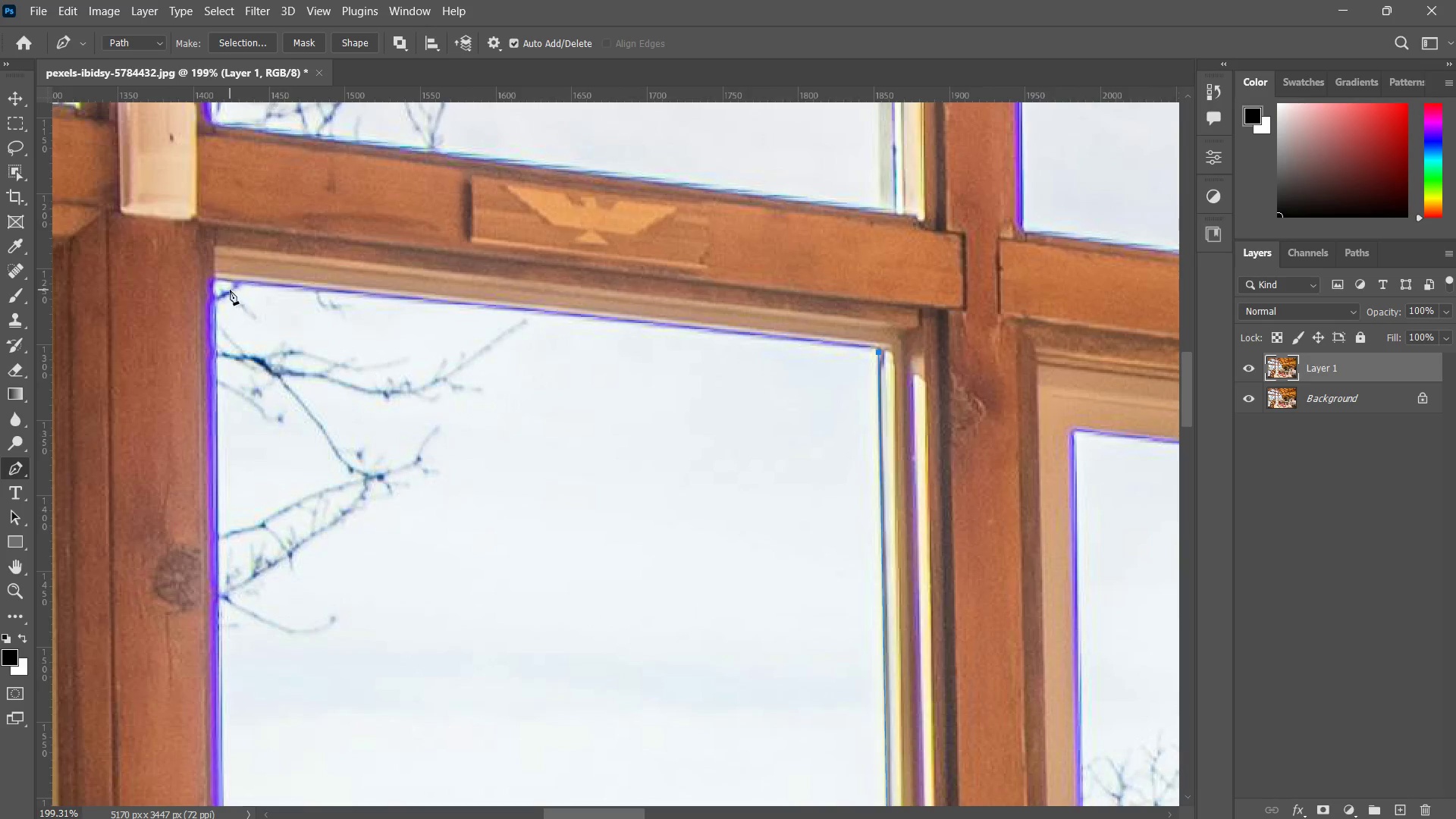 
key(Space)
 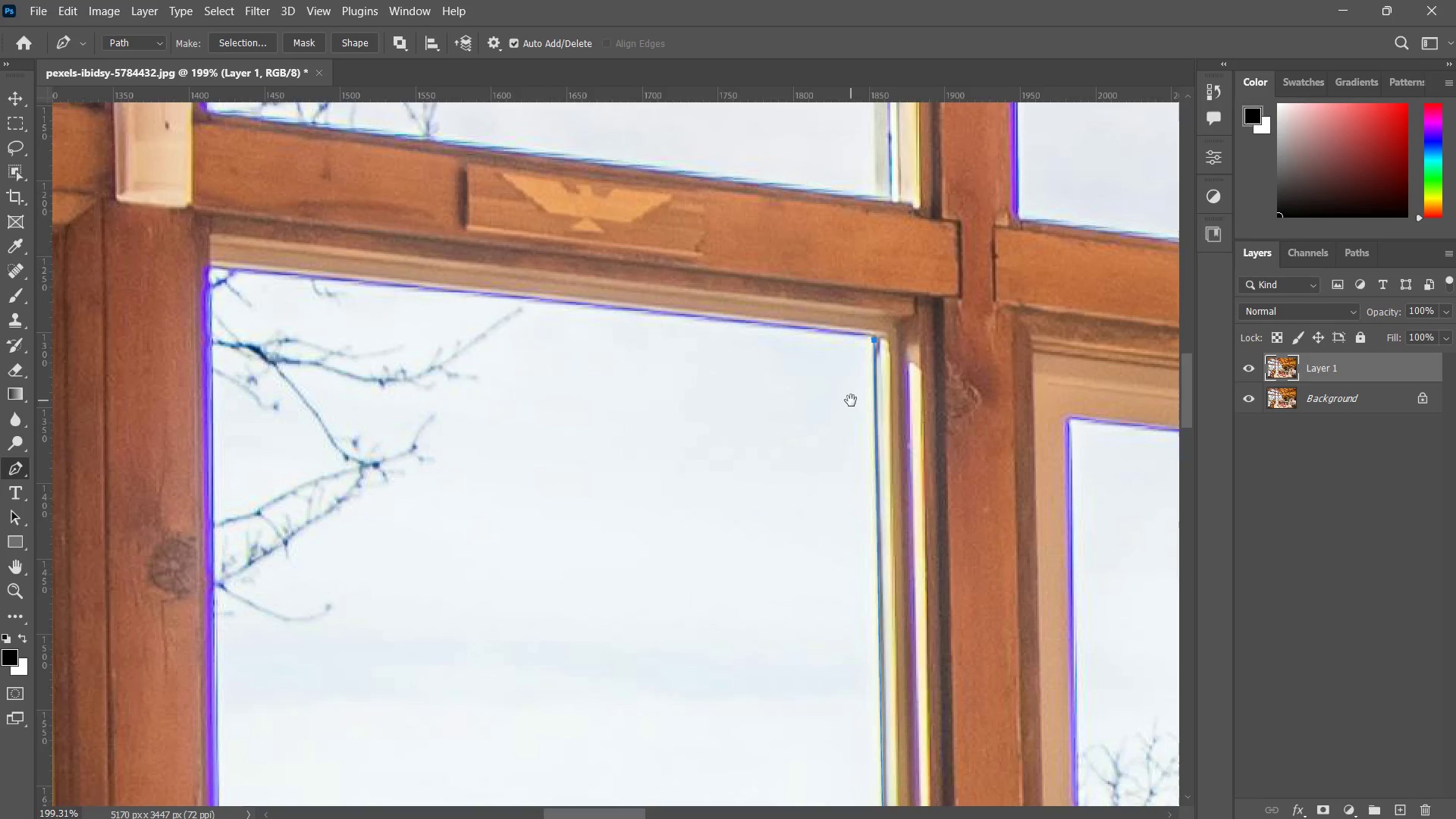 
key(Space)
 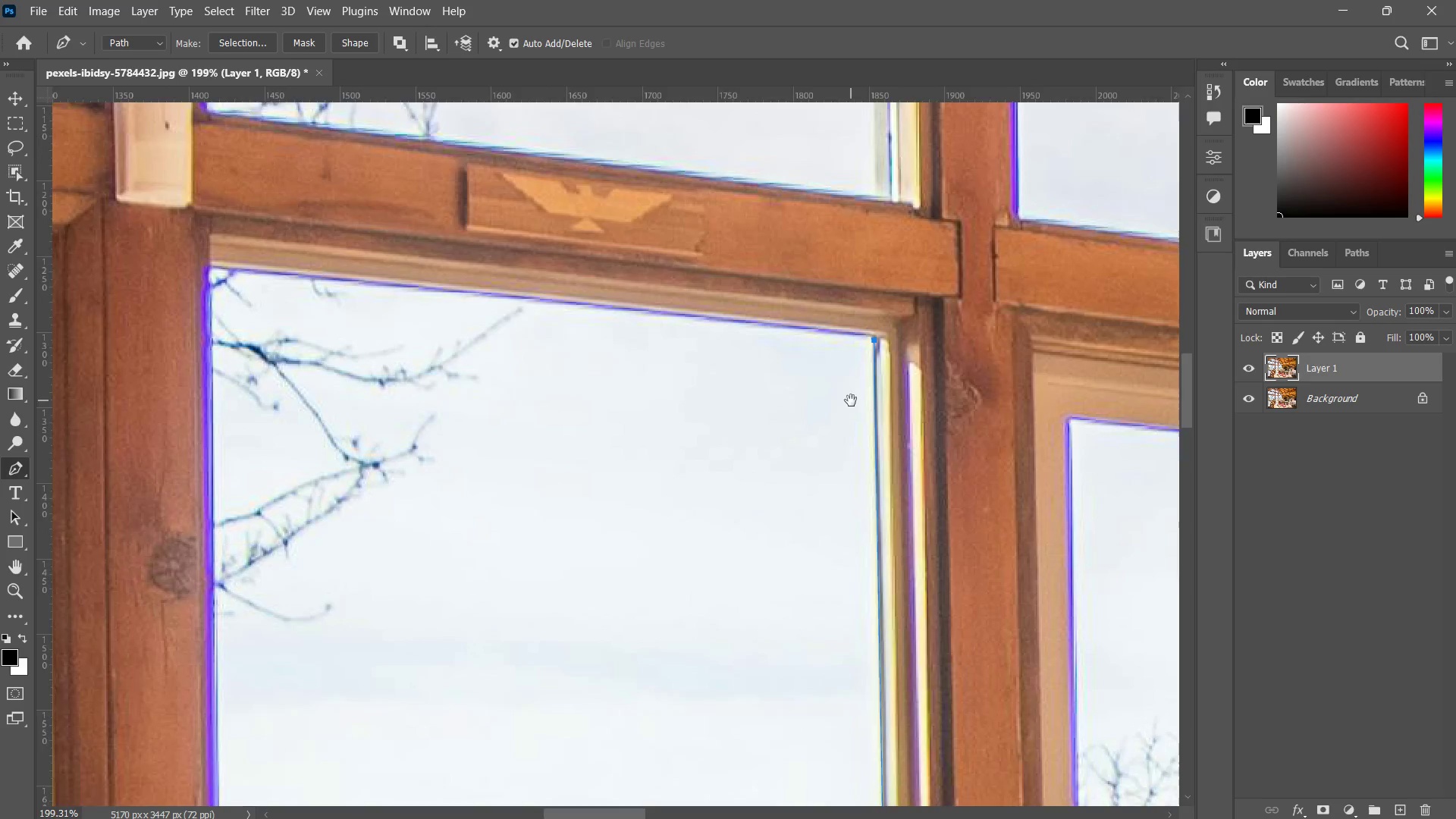 
double_click([851, 400])
 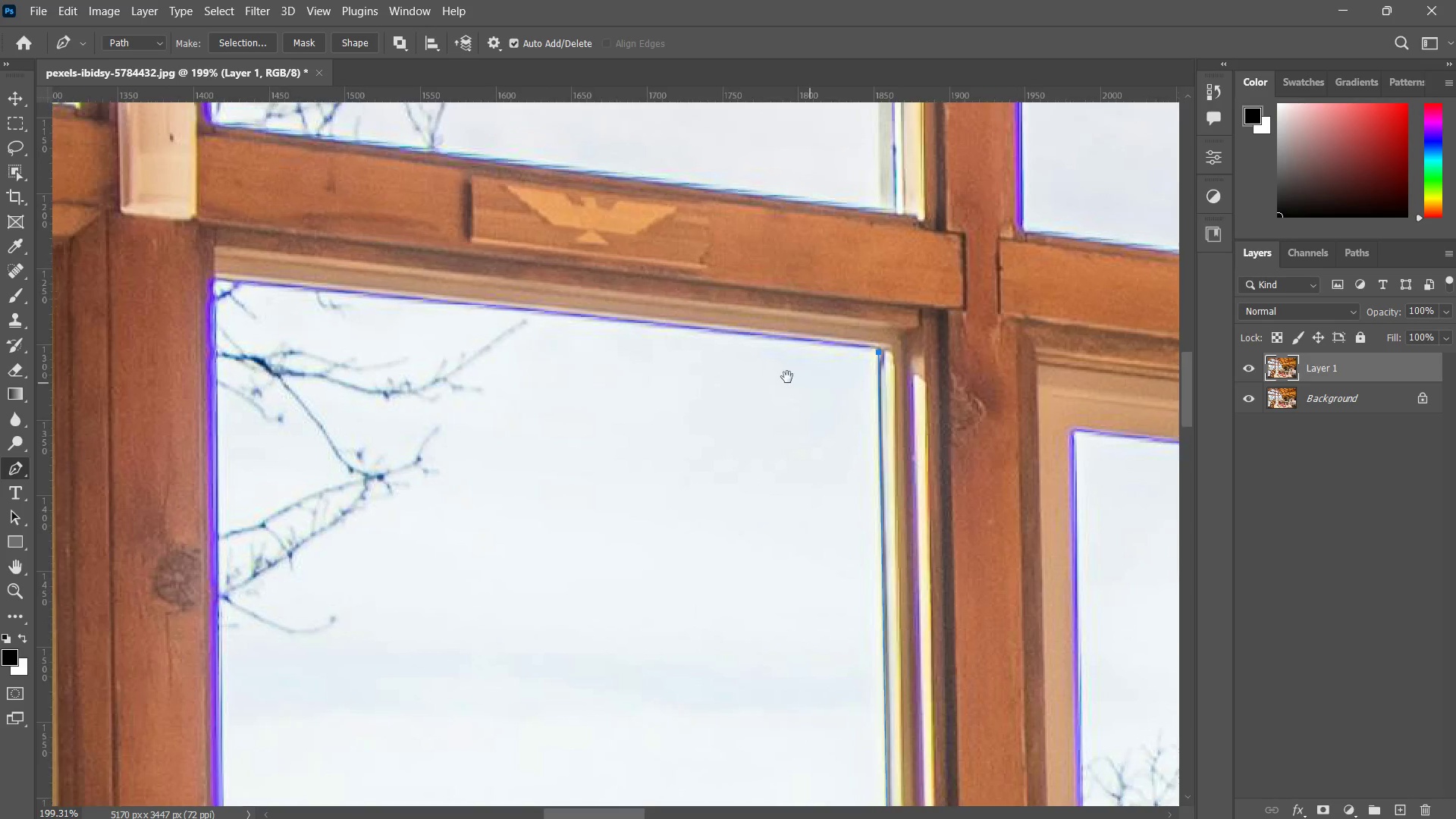 
key(Space)
 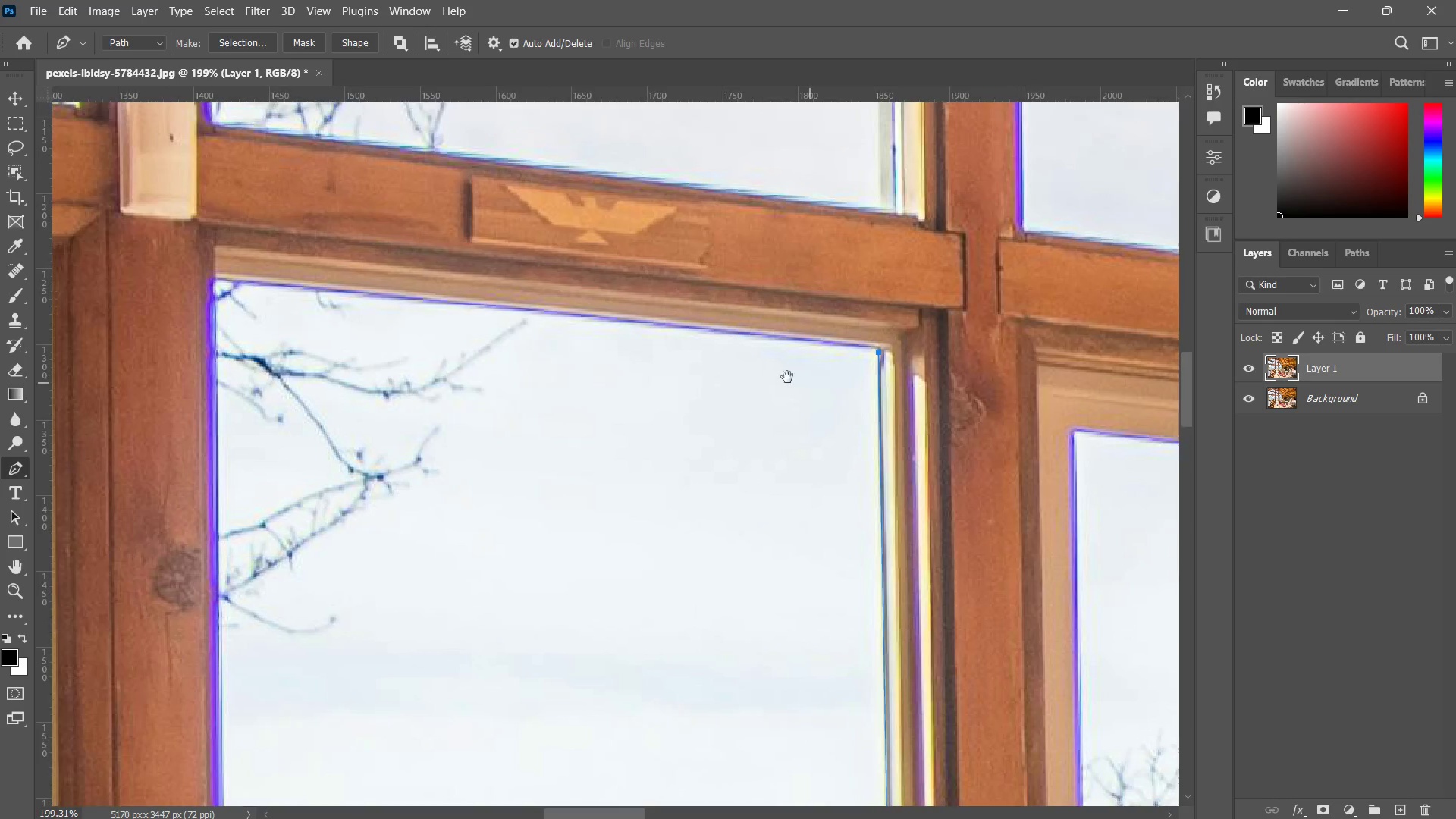 
key(Space)
 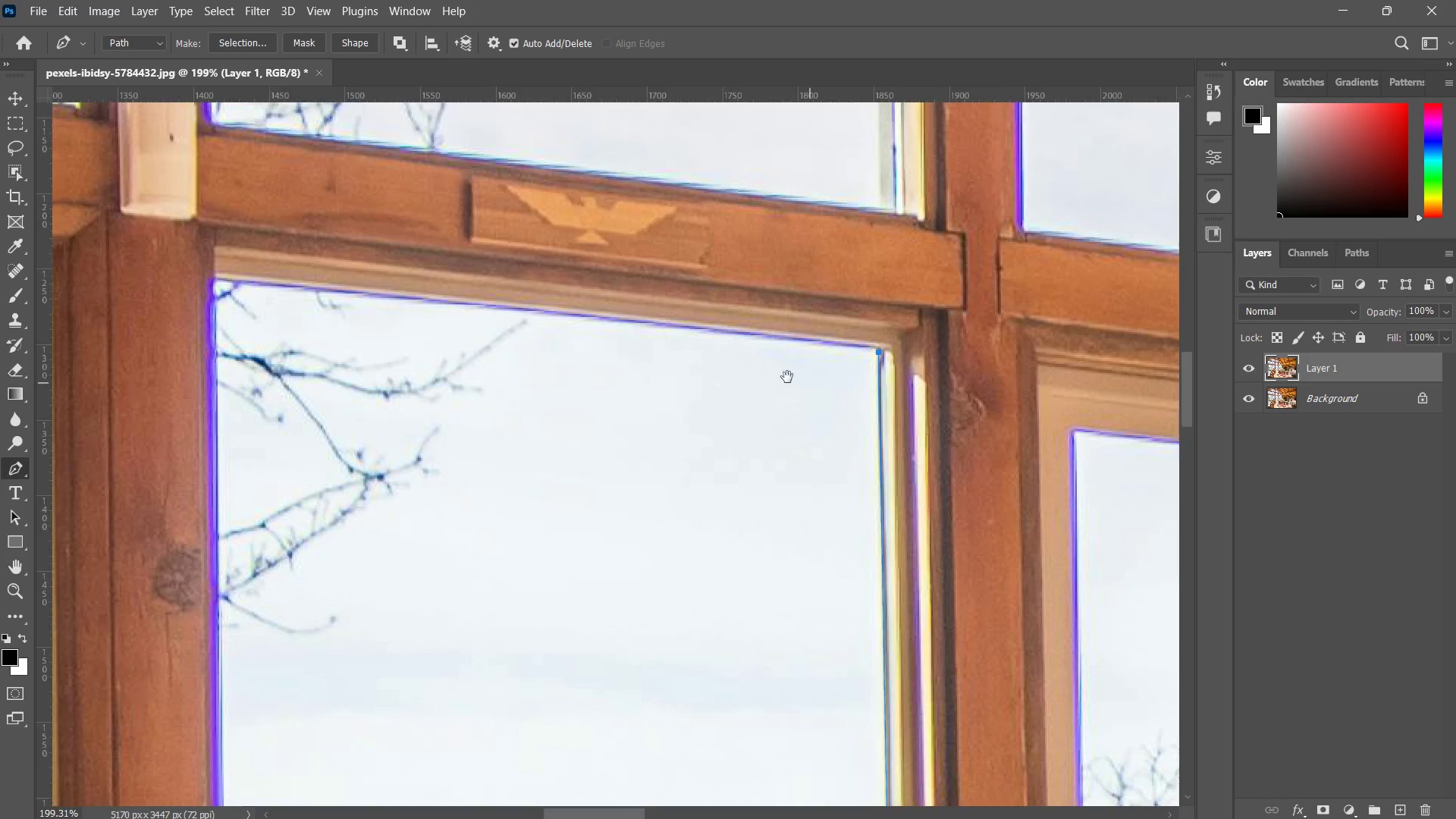 
key(Space)
 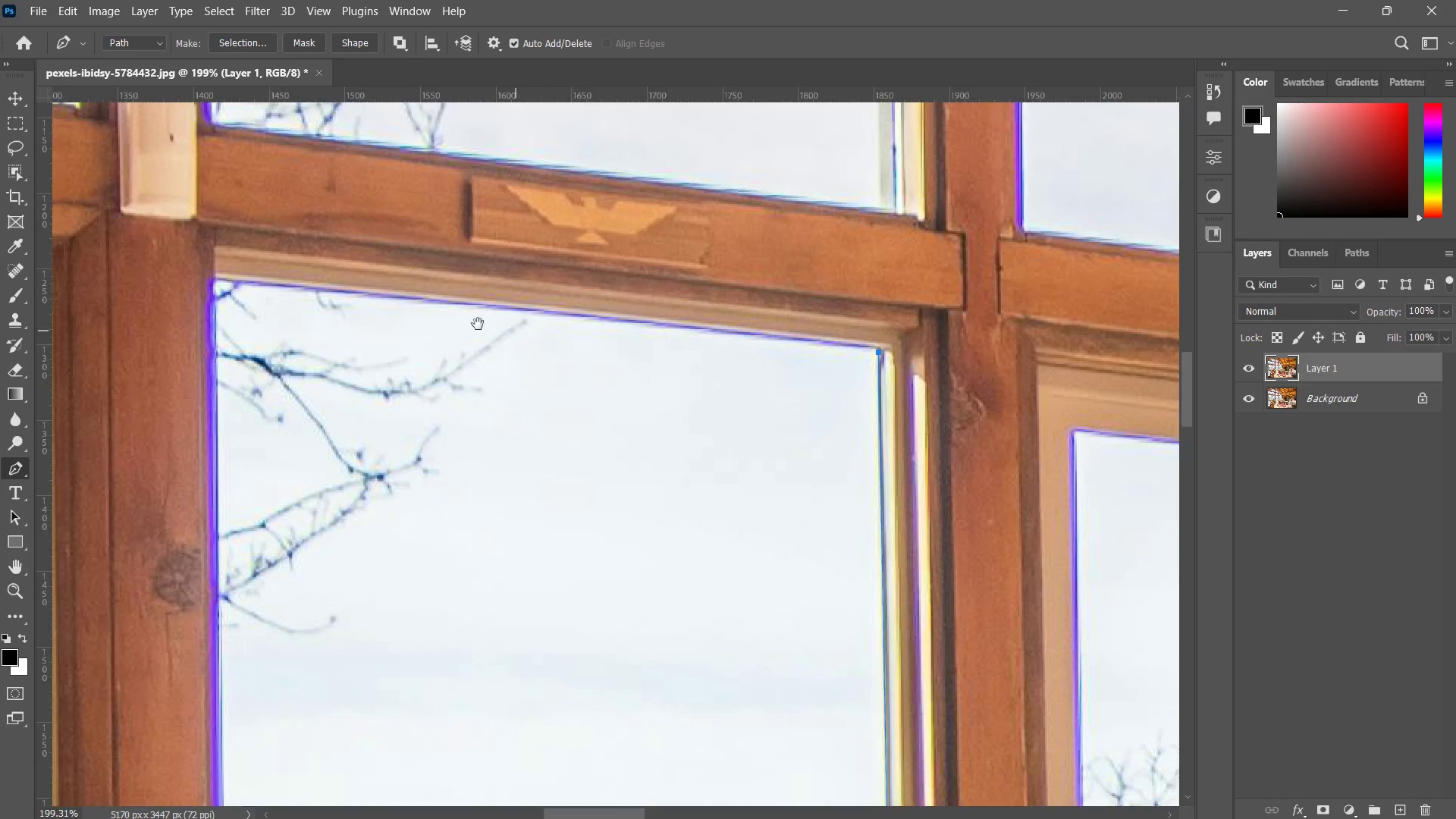 
key(Space)
 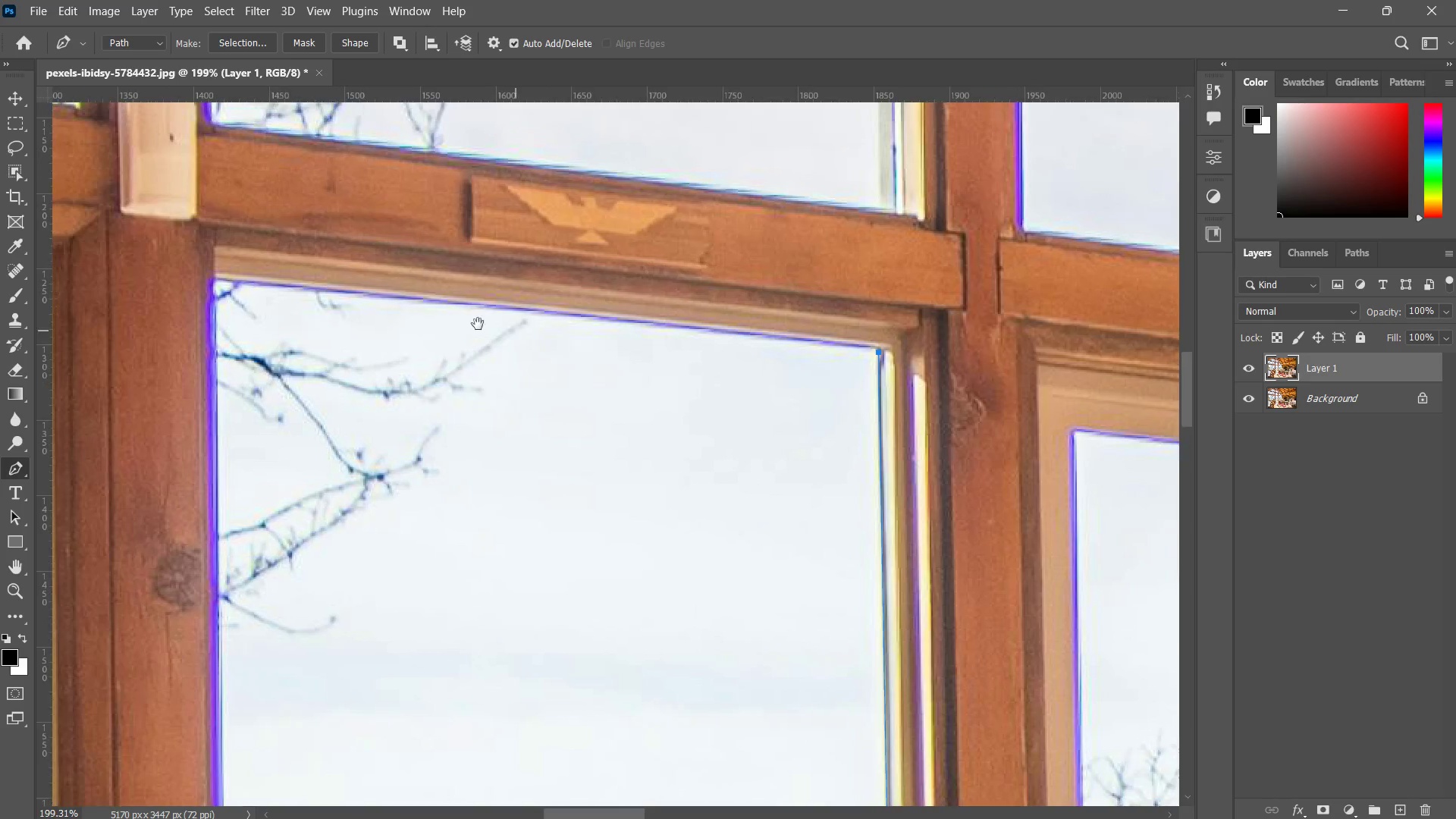 
key(Space)
 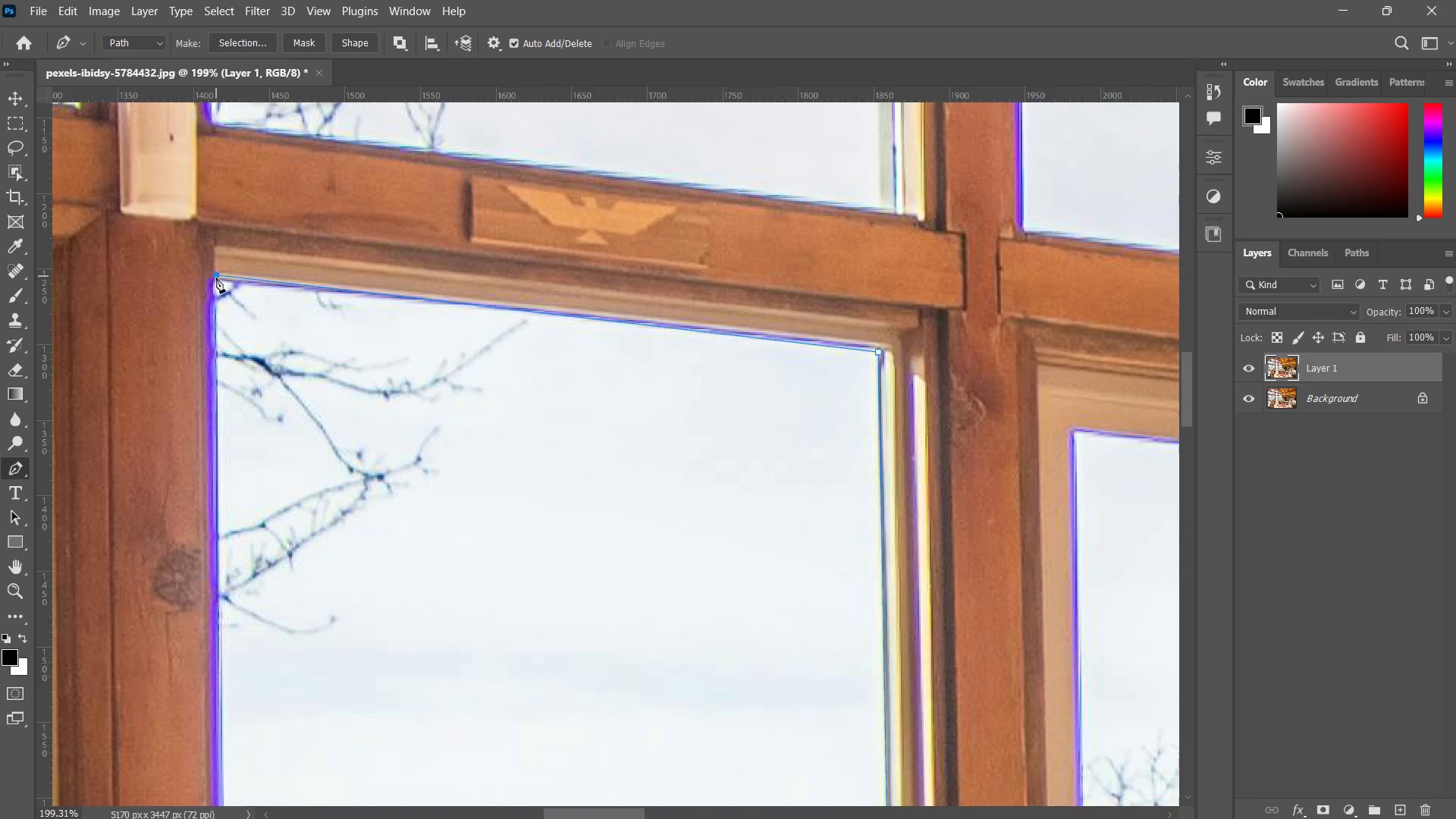 
key(Control+ControlLeft)
 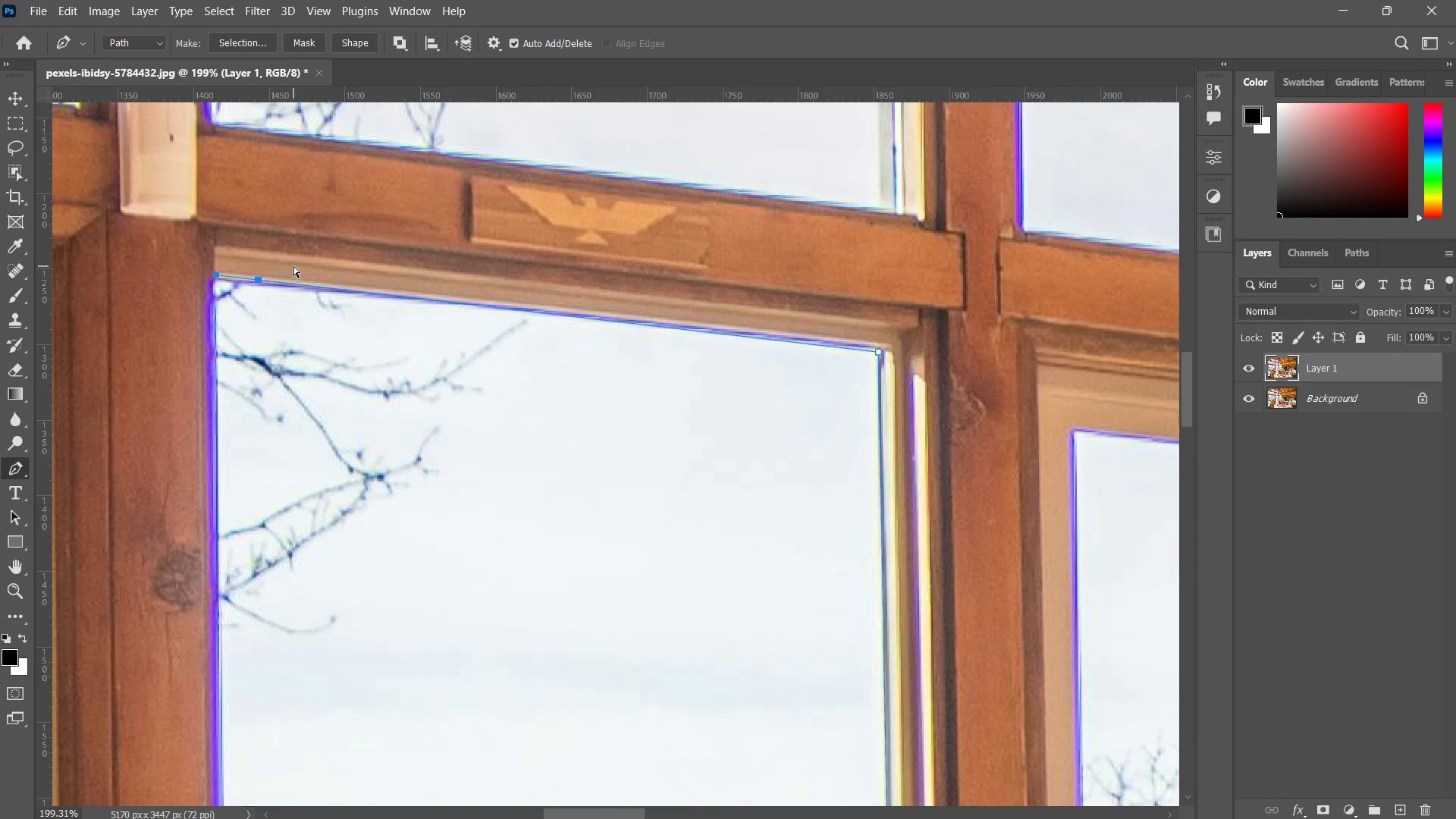 
key(Control+Z)
 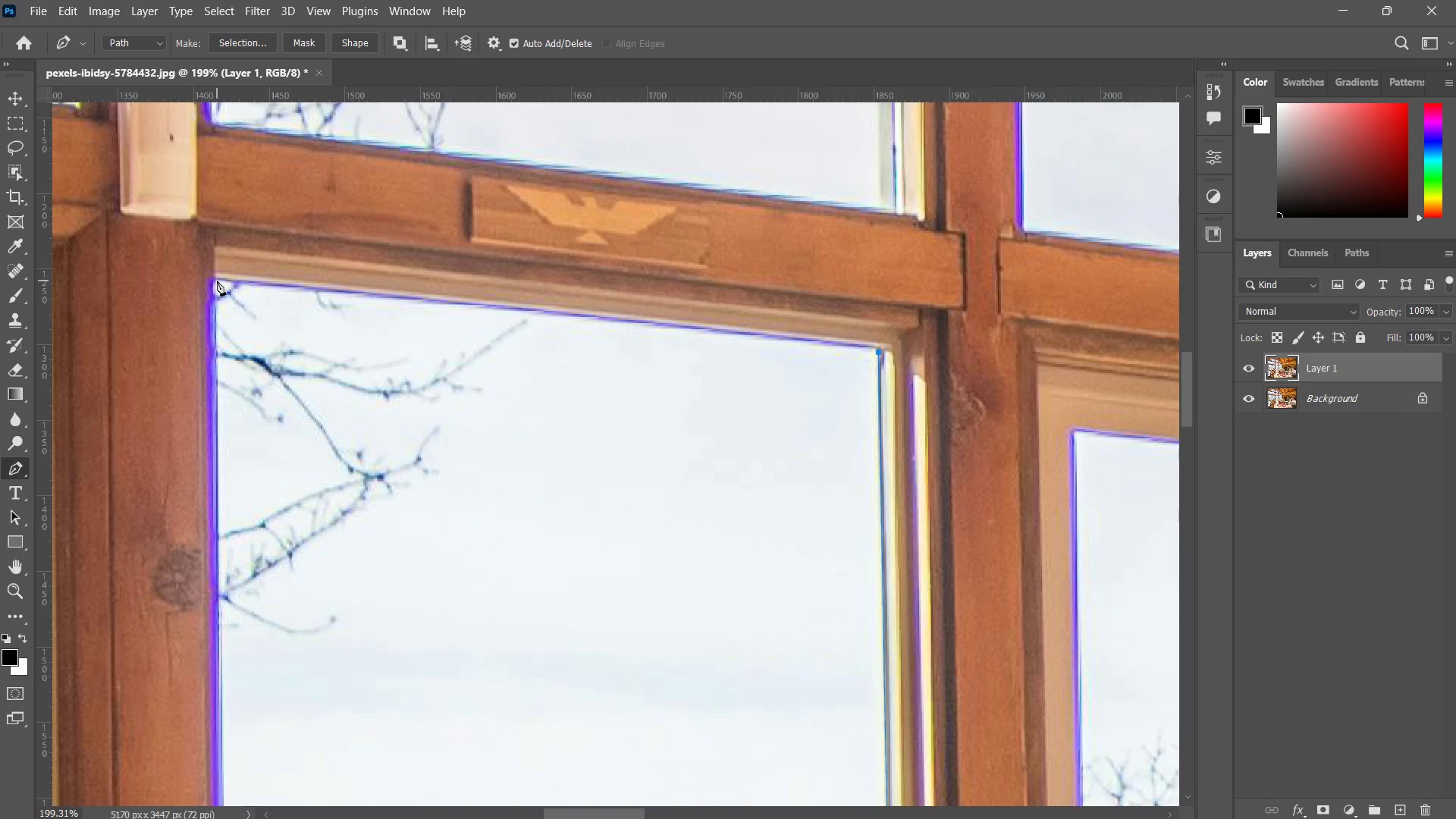 
left_click([214, 279])
 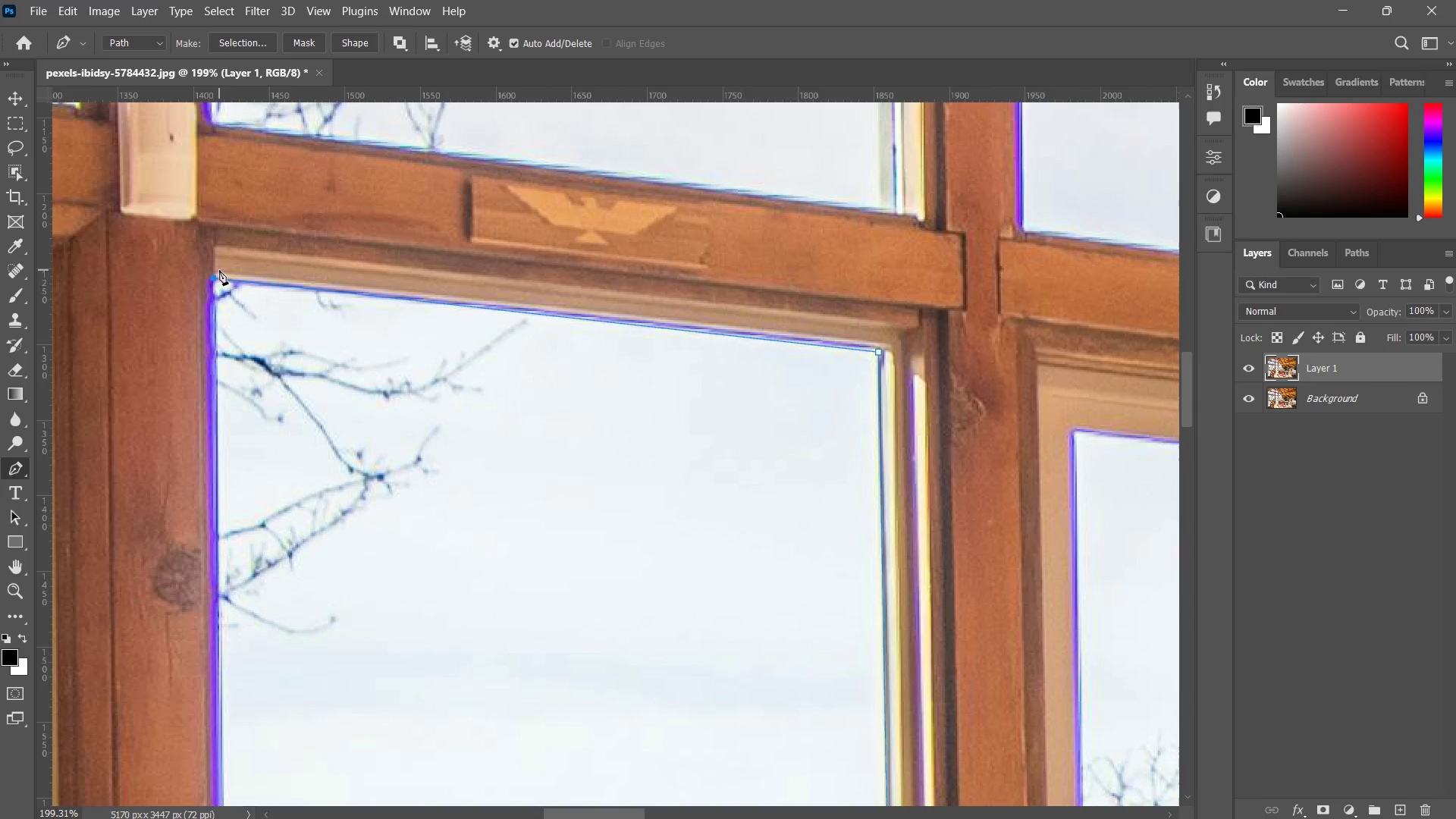 
hold_key(key=Space, duration=1.5)
 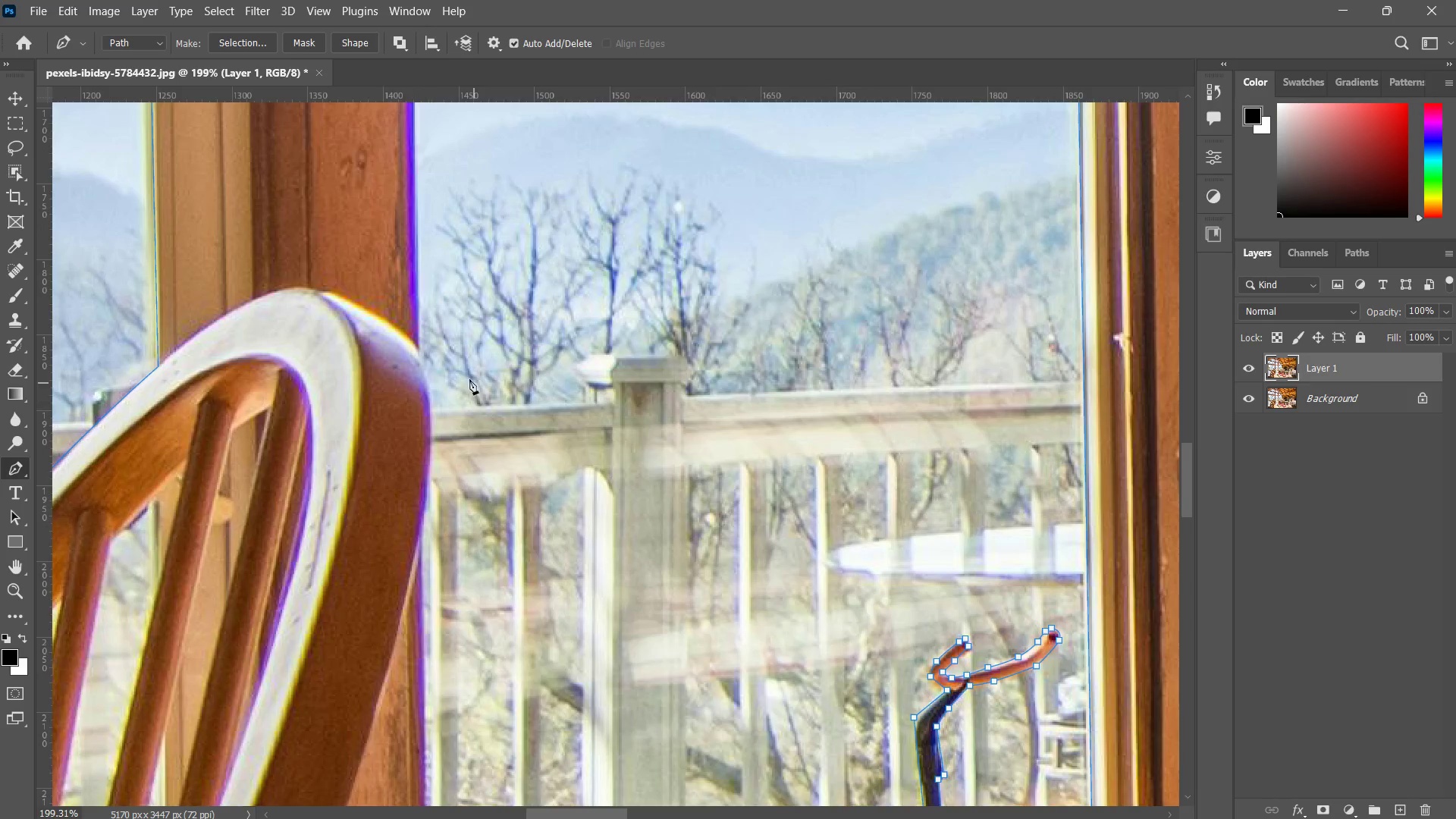 
left_click_drag(start_coordinate=[326, 568], to_coordinate=[435, 291])
 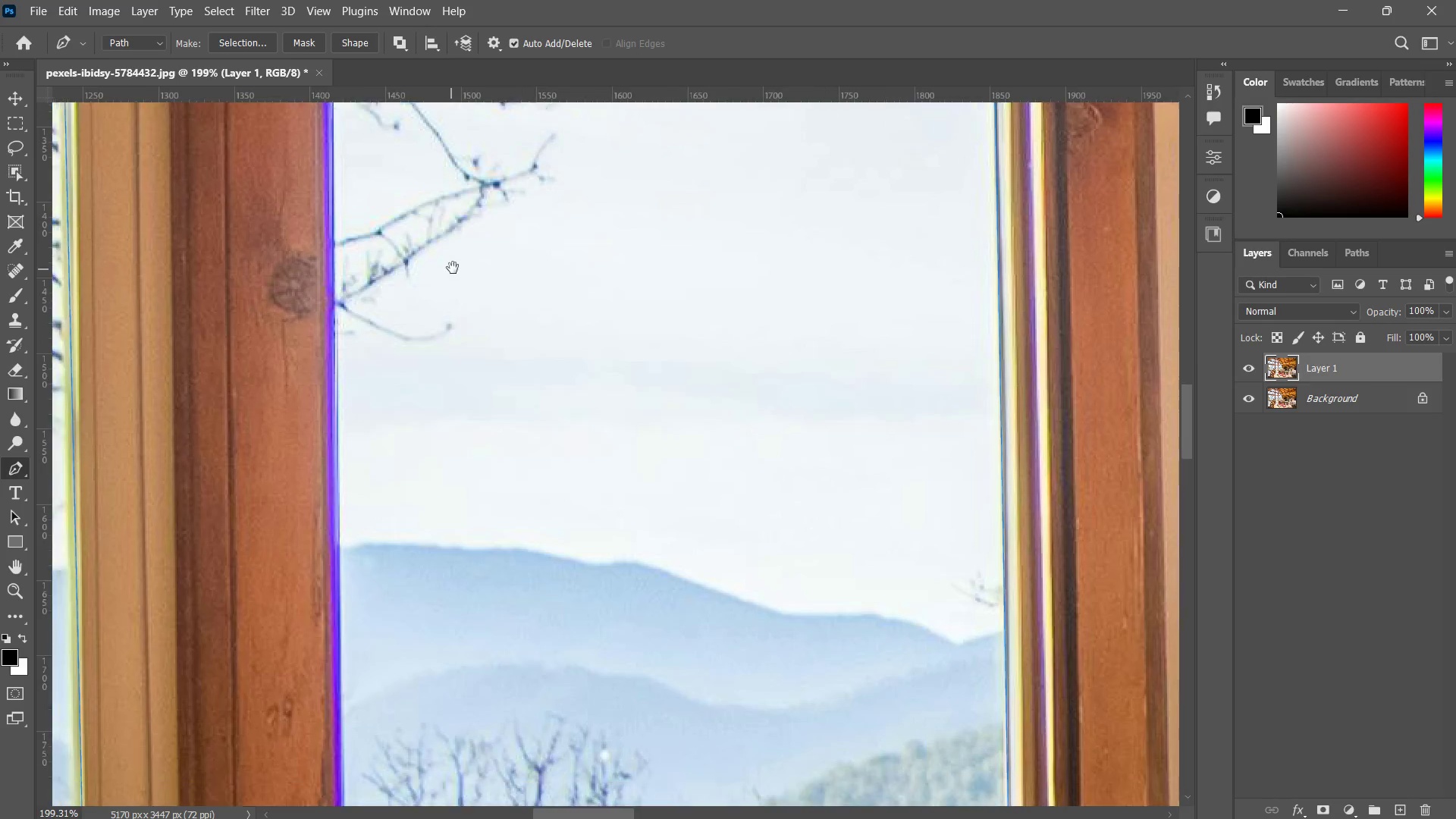 
left_click_drag(start_coordinate=[445, 278], to_coordinate=[451, 271])
 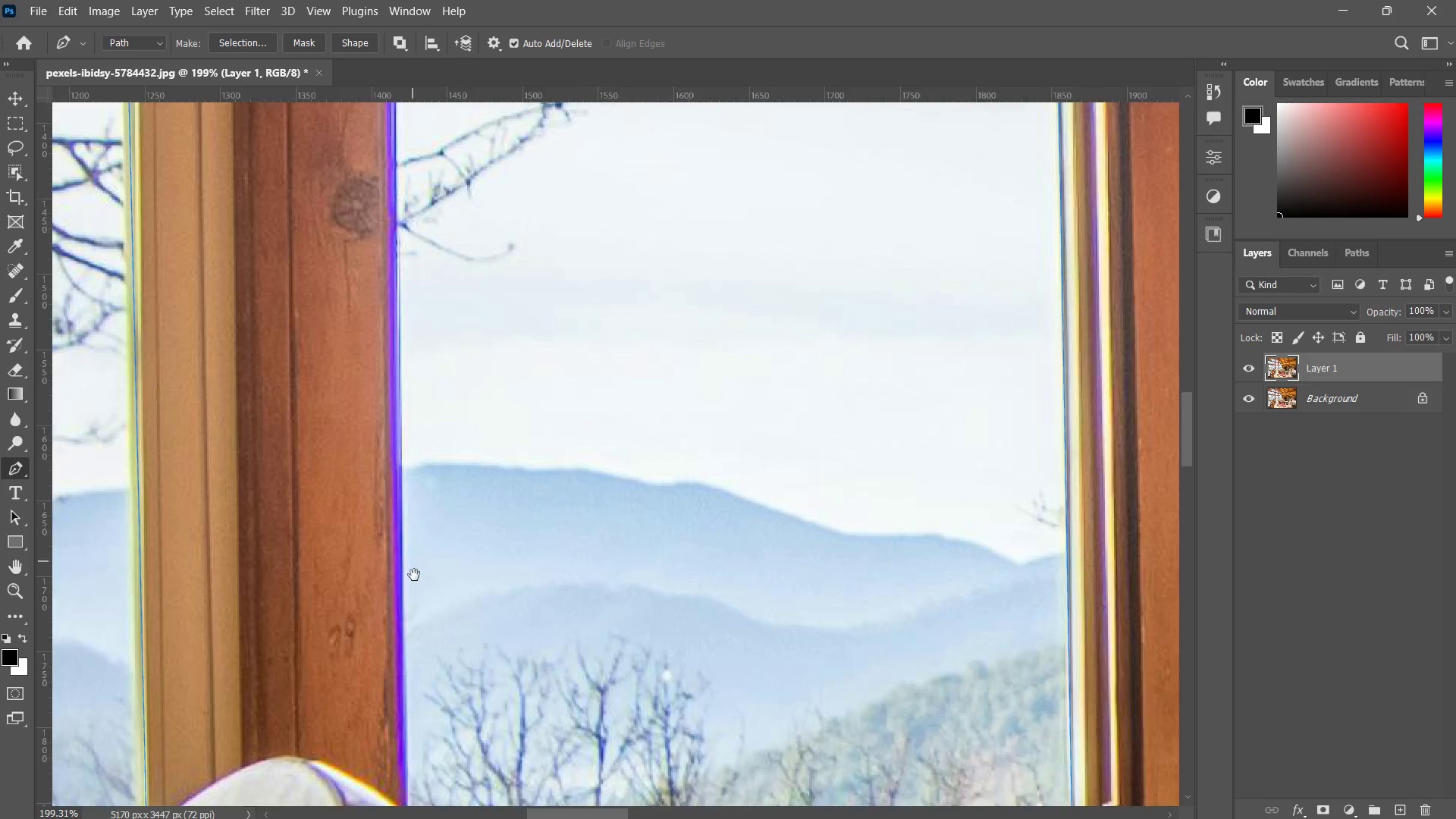 
left_click_drag(start_coordinate=[418, 578], to_coordinate=[432, 382])
 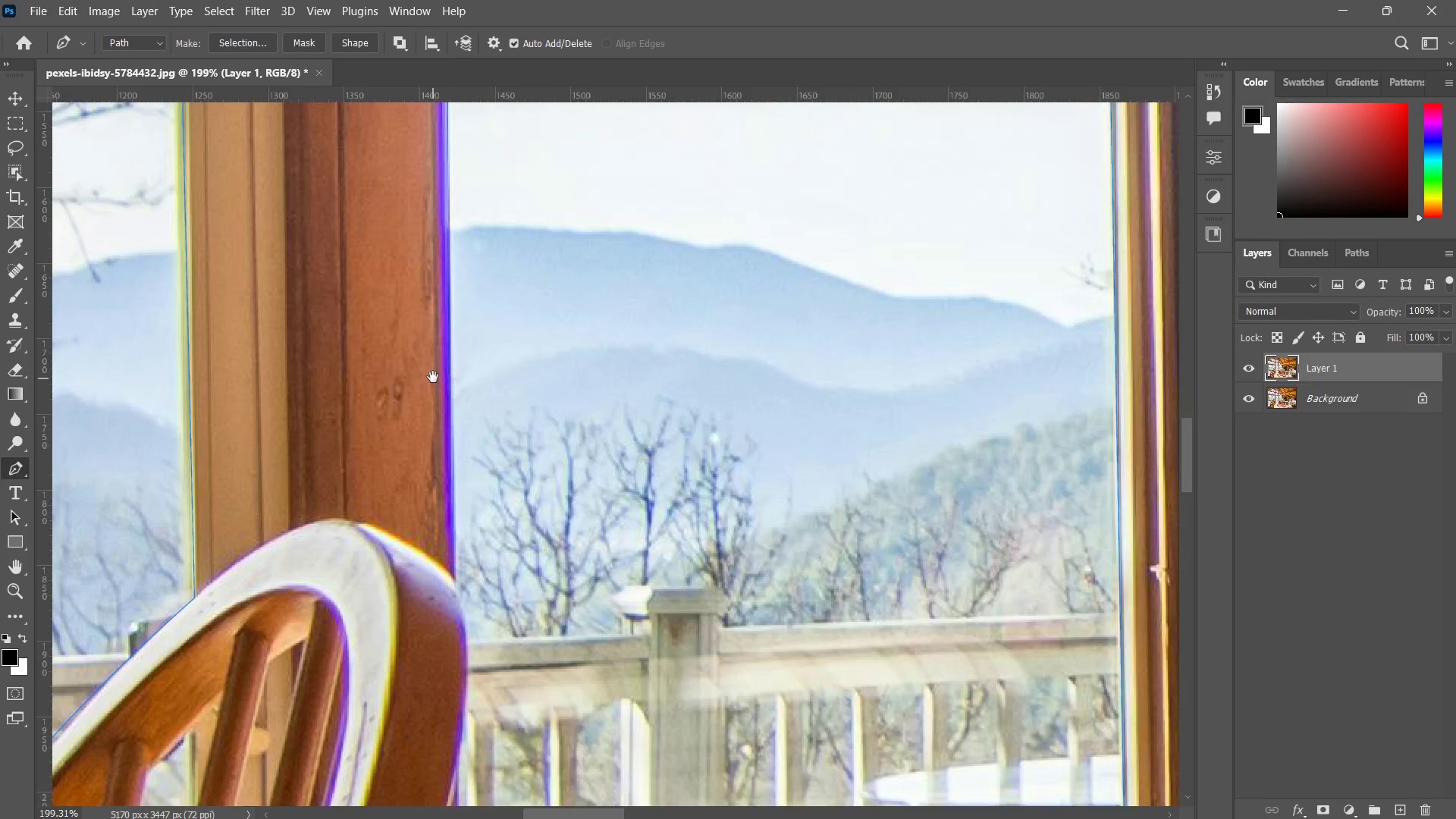 
left_click_drag(start_coordinate=[432, 379], to_coordinate=[435, 375])
 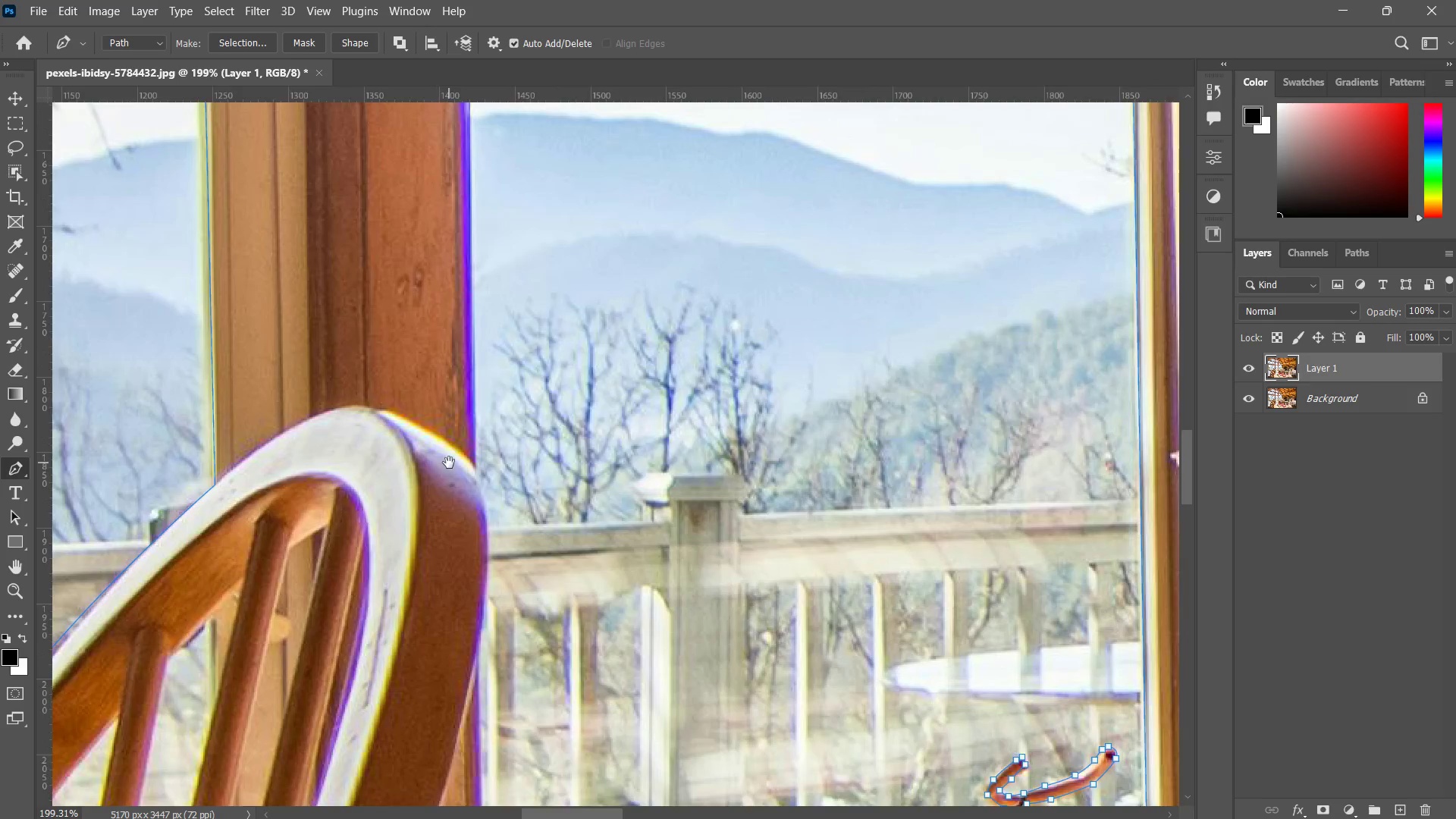 
left_click_drag(start_coordinate=[449, 463], to_coordinate=[396, 369])
 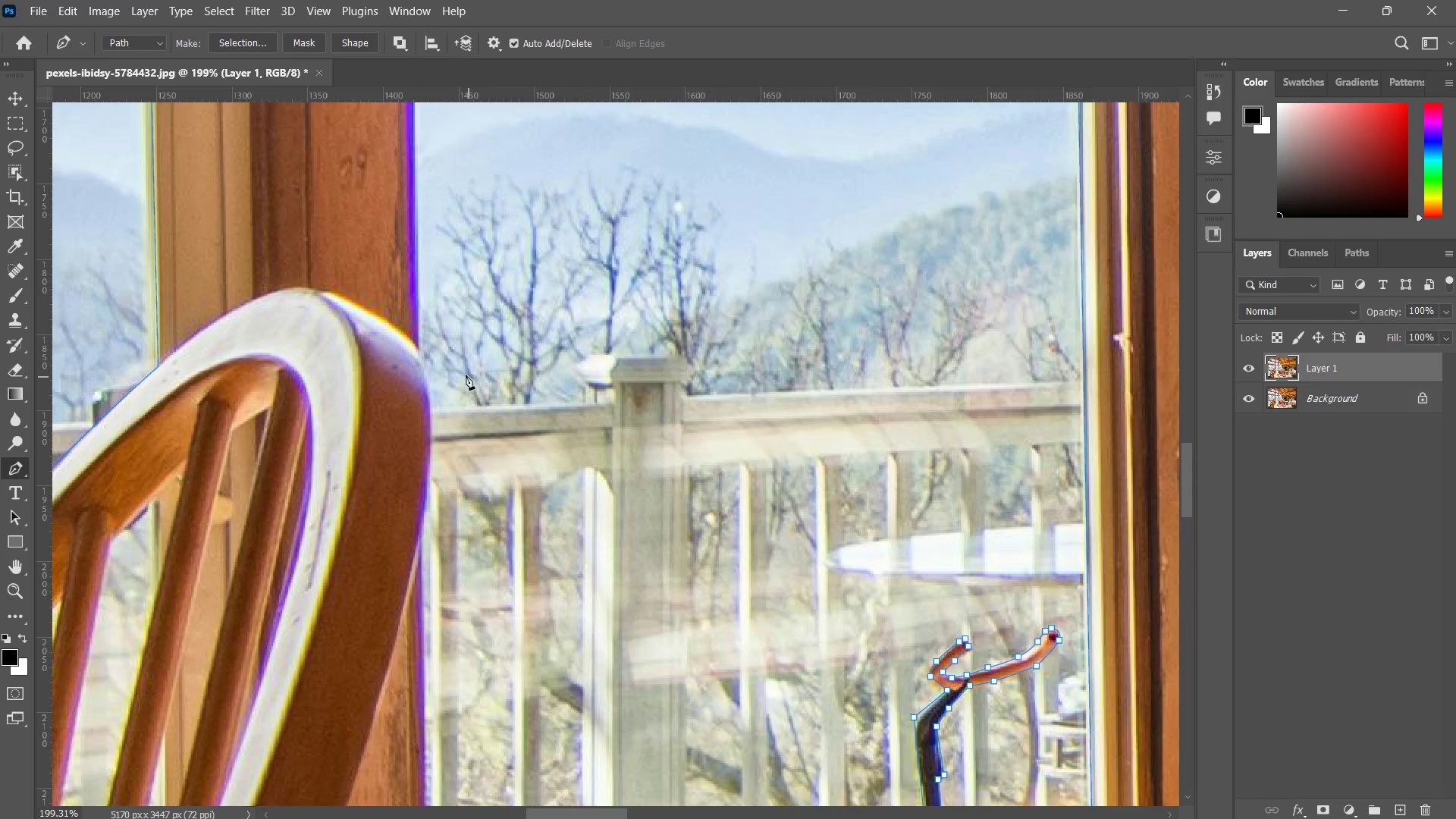 
hold_key(key=Space, duration=0.34)
 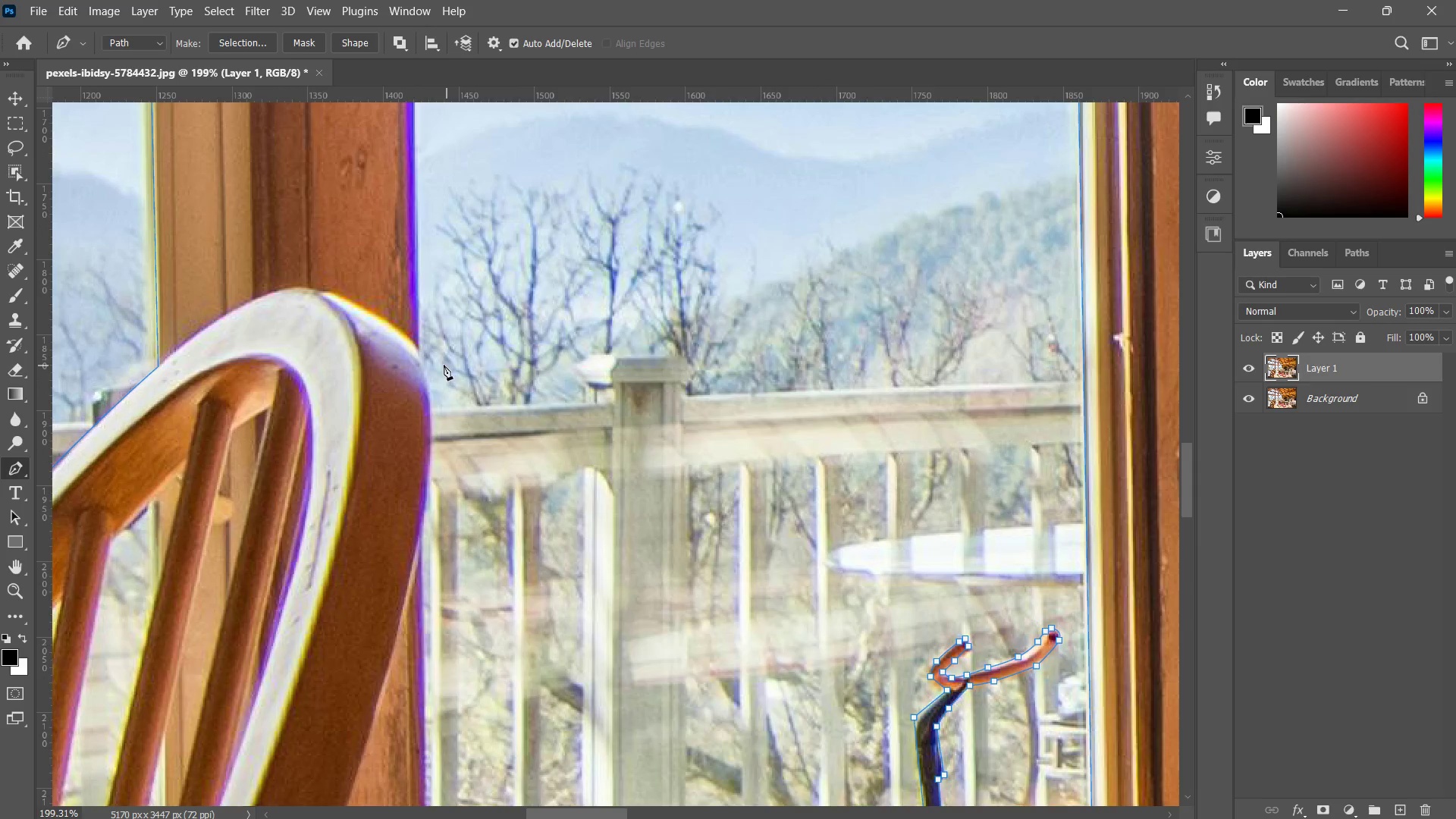 
triple_click([396, 369])
 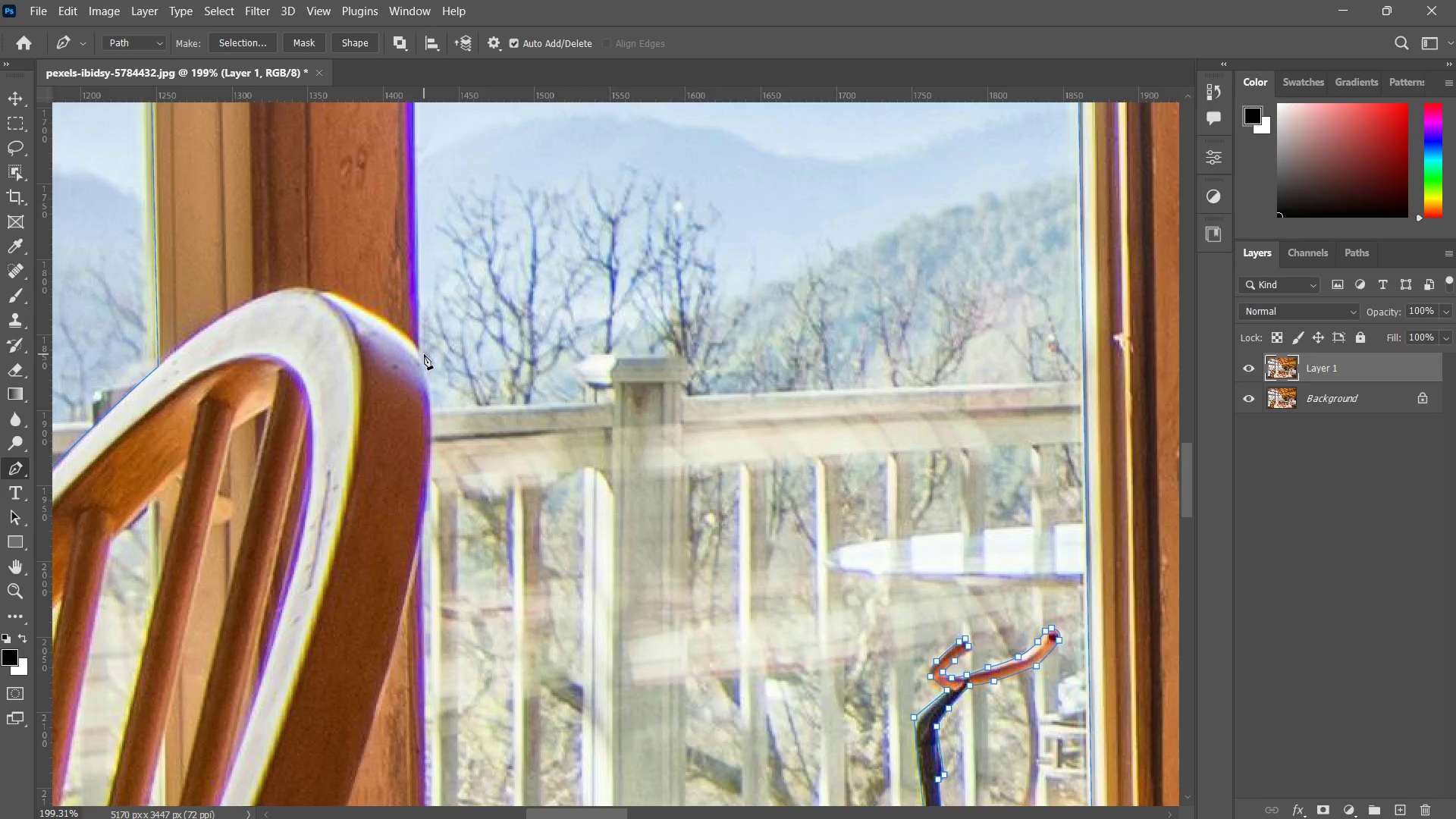 
left_click([420, 354])
 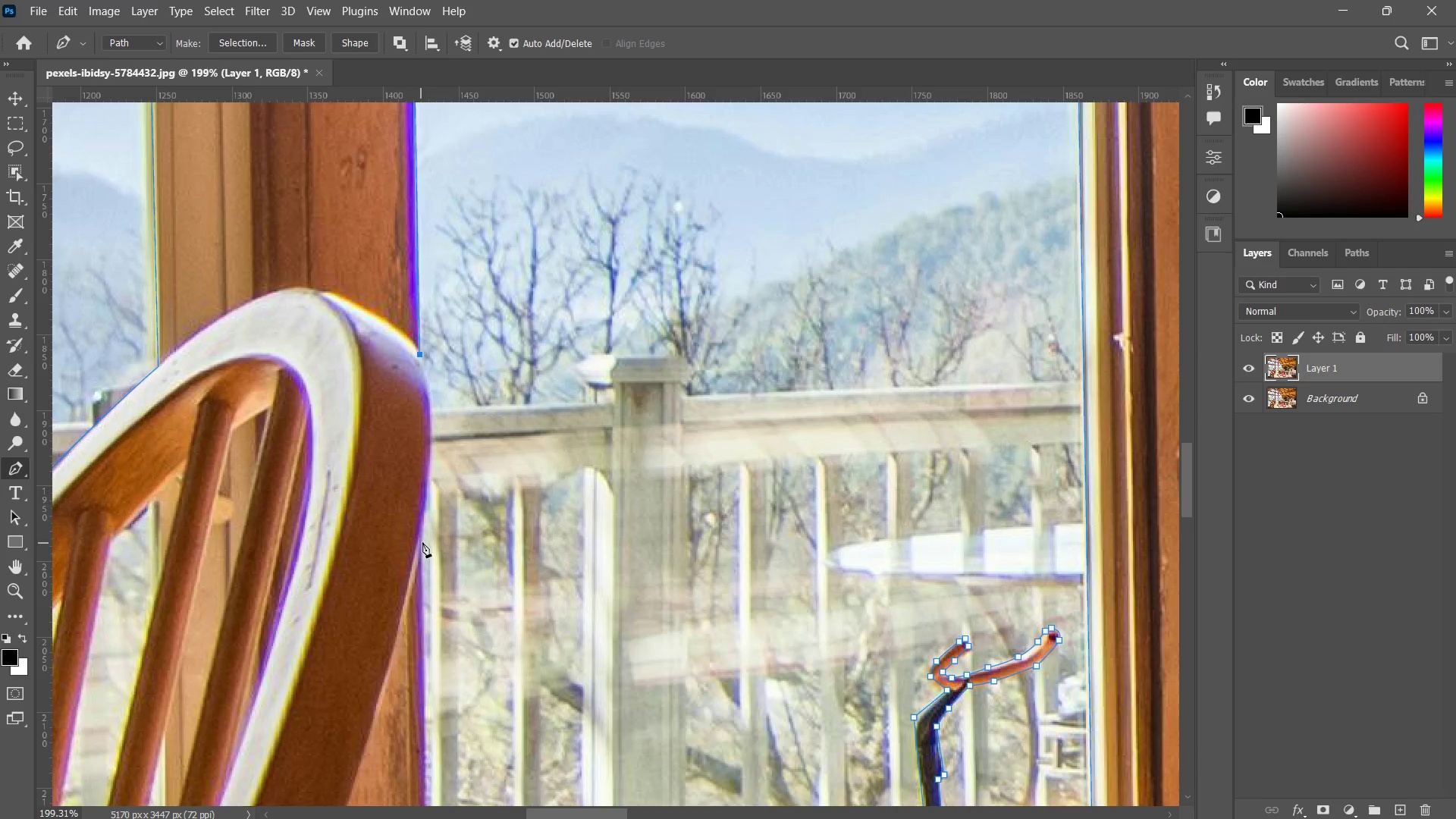 
left_click([422, 535])
 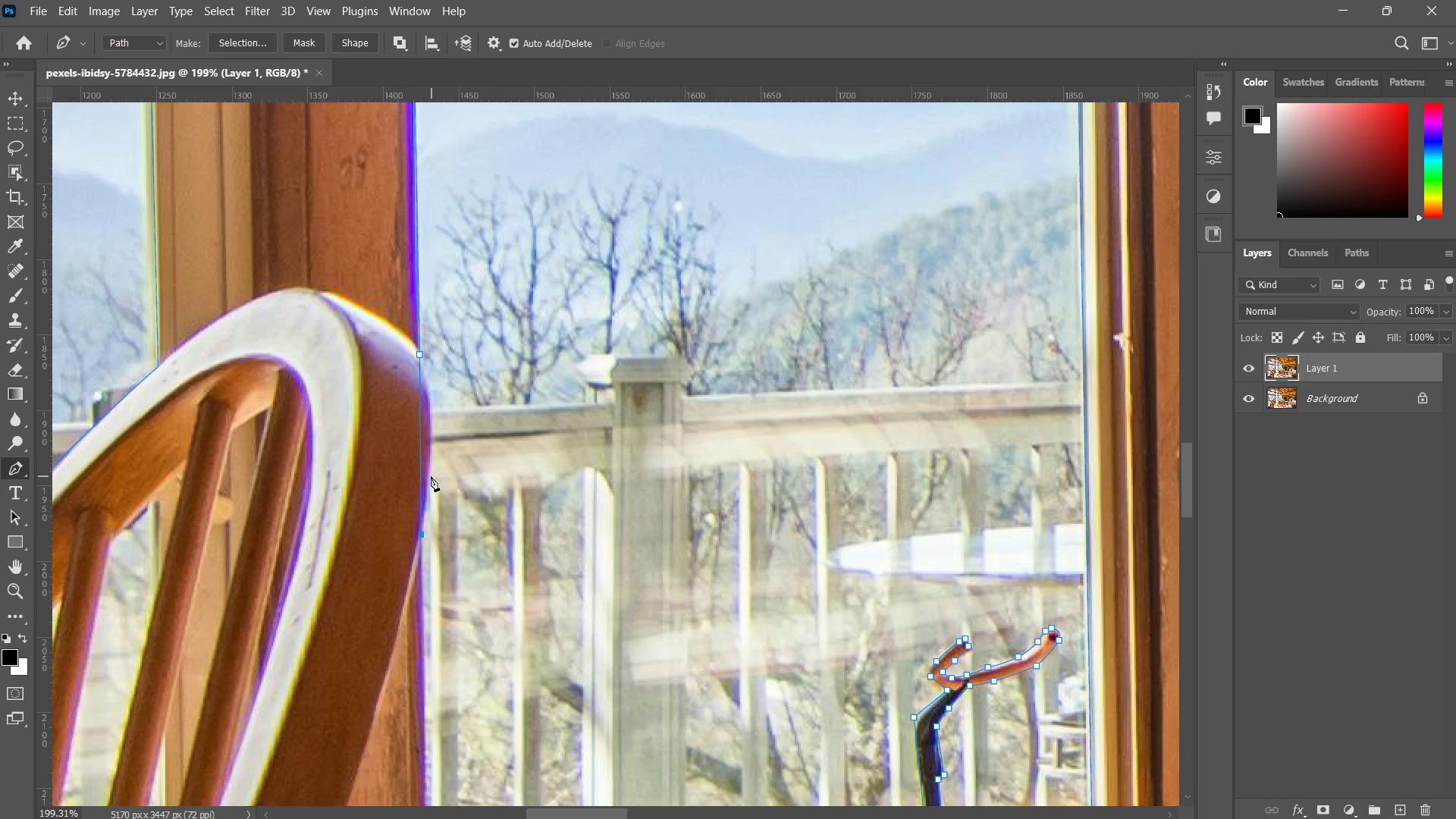 
left_click([422, 472])
 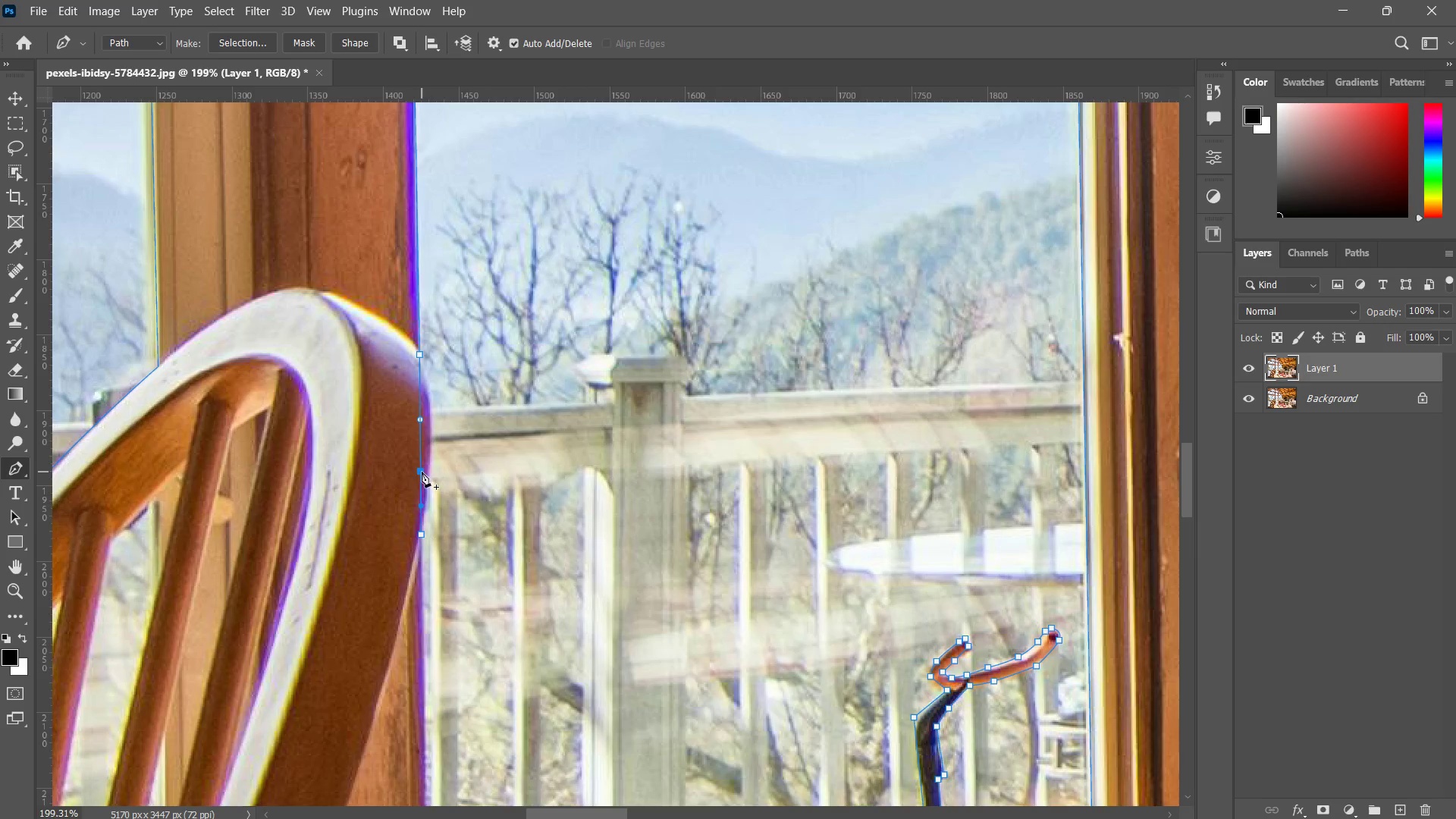 
hold_key(key=ControlLeft, duration=1.3)
left_click_drag(start_coordinate=[422, 472], to_coordinate=[433, 428])
 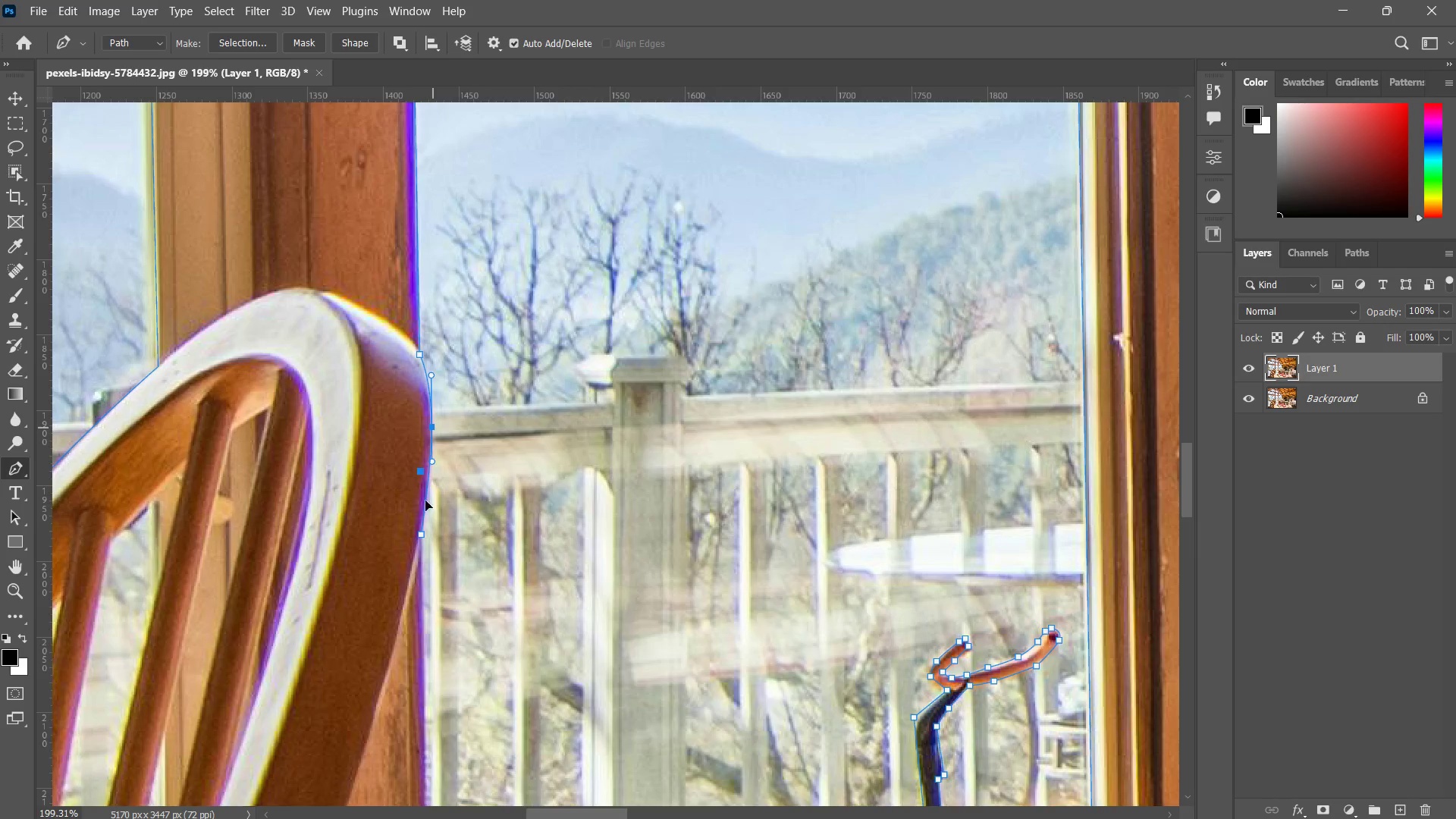 
hold_key(key=Space, duration=1.41)
 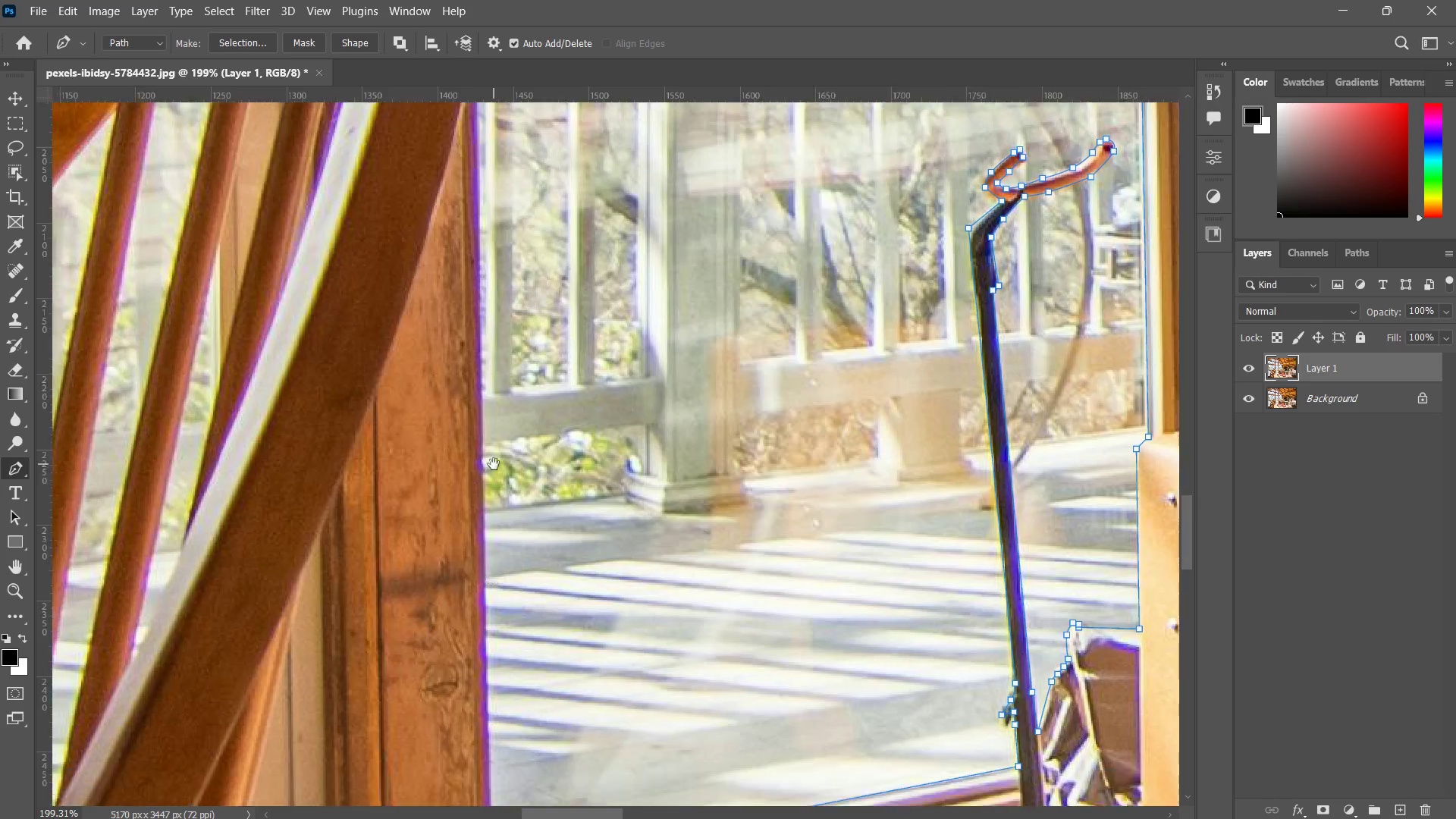 
left_click_drag(start_coordinate=[406, 582], to_coordinate=[423, 428])
 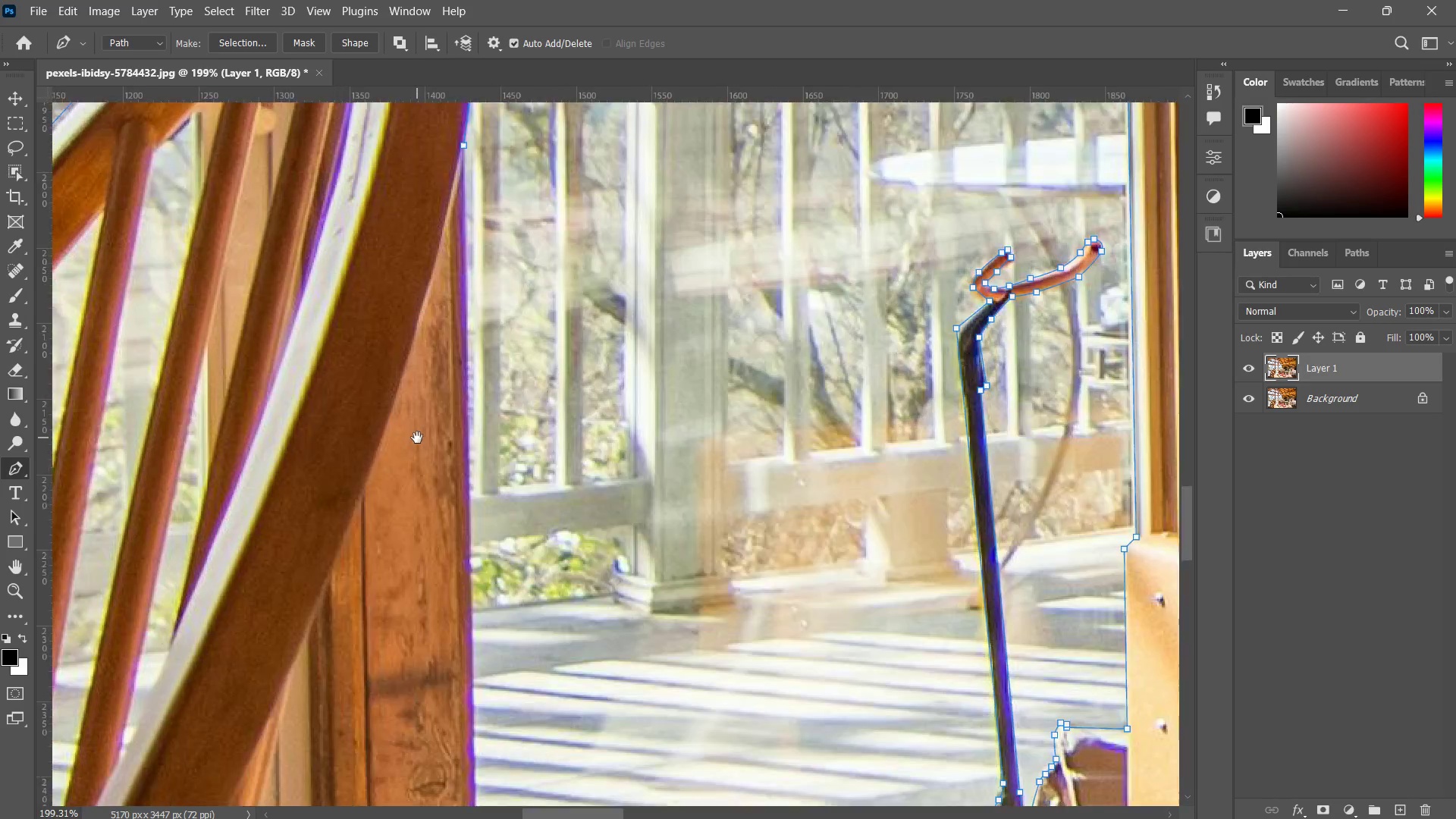 
left_click_drag(start_coordinate=[417, 438], to_coordinate=[419, 433])
 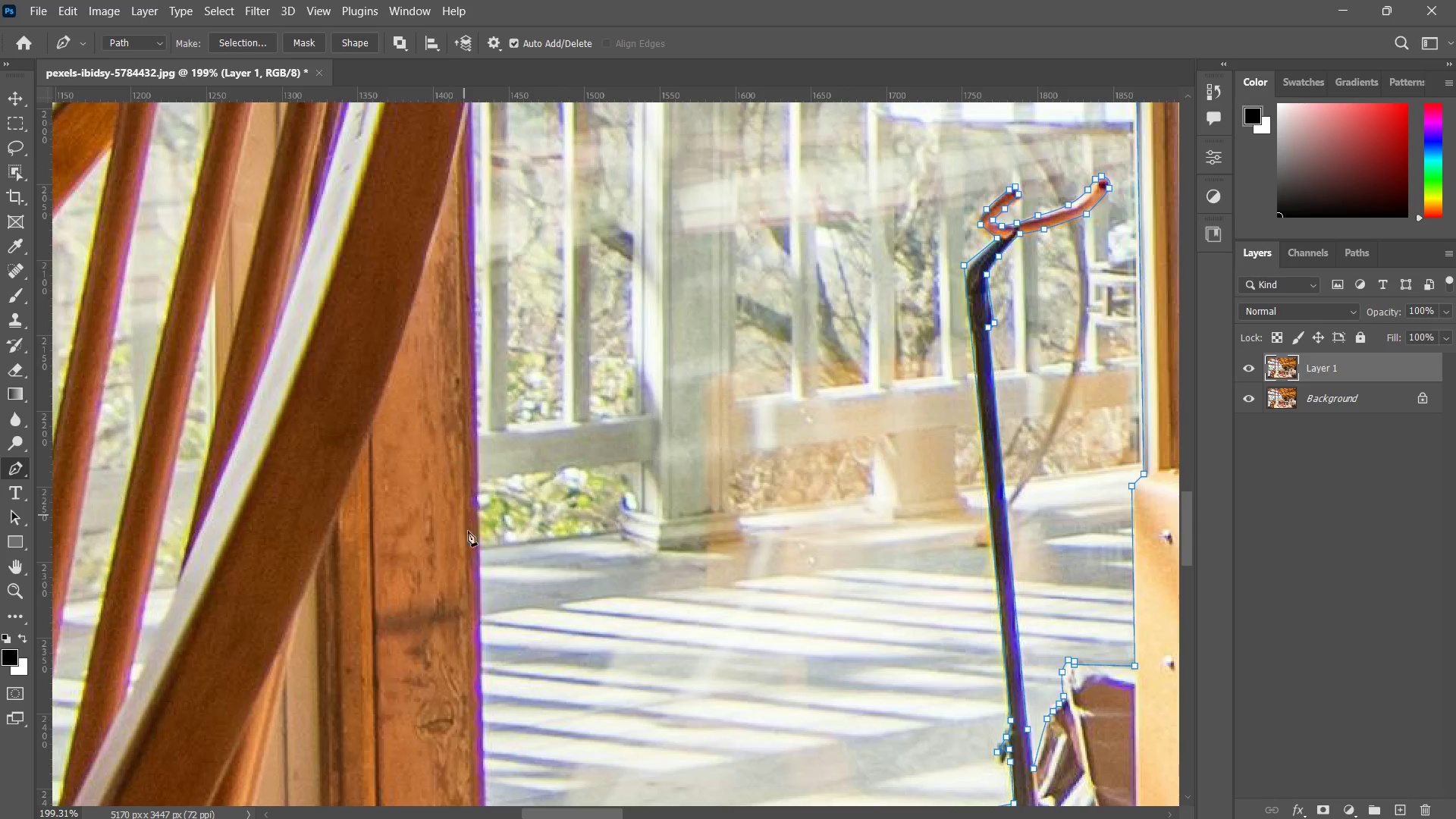 
hold_key(key=Space, duration=0.75)
 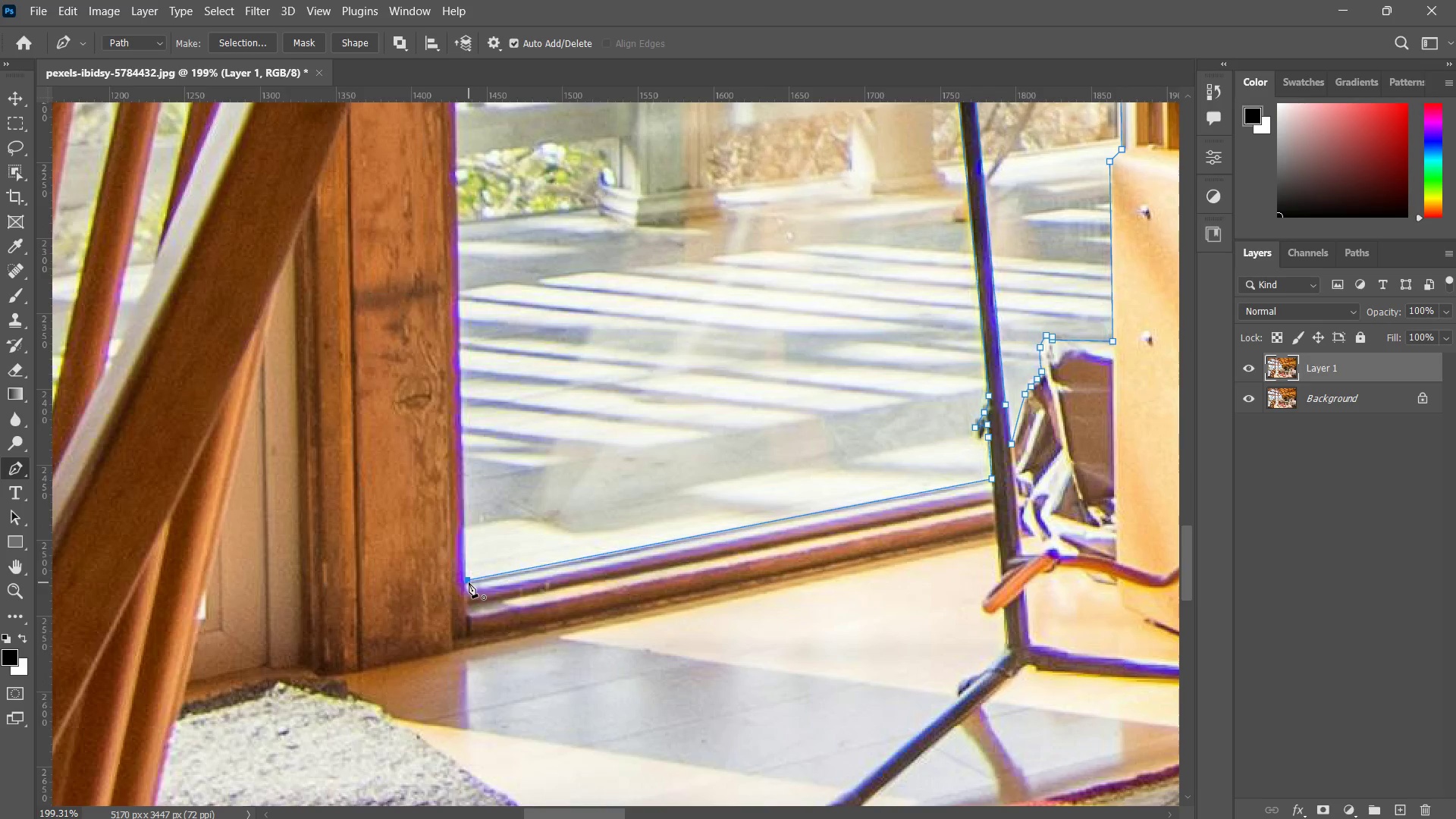 
left_click_drag(start_coordinate=[488, 618], to_coordinate=[479, 375])
 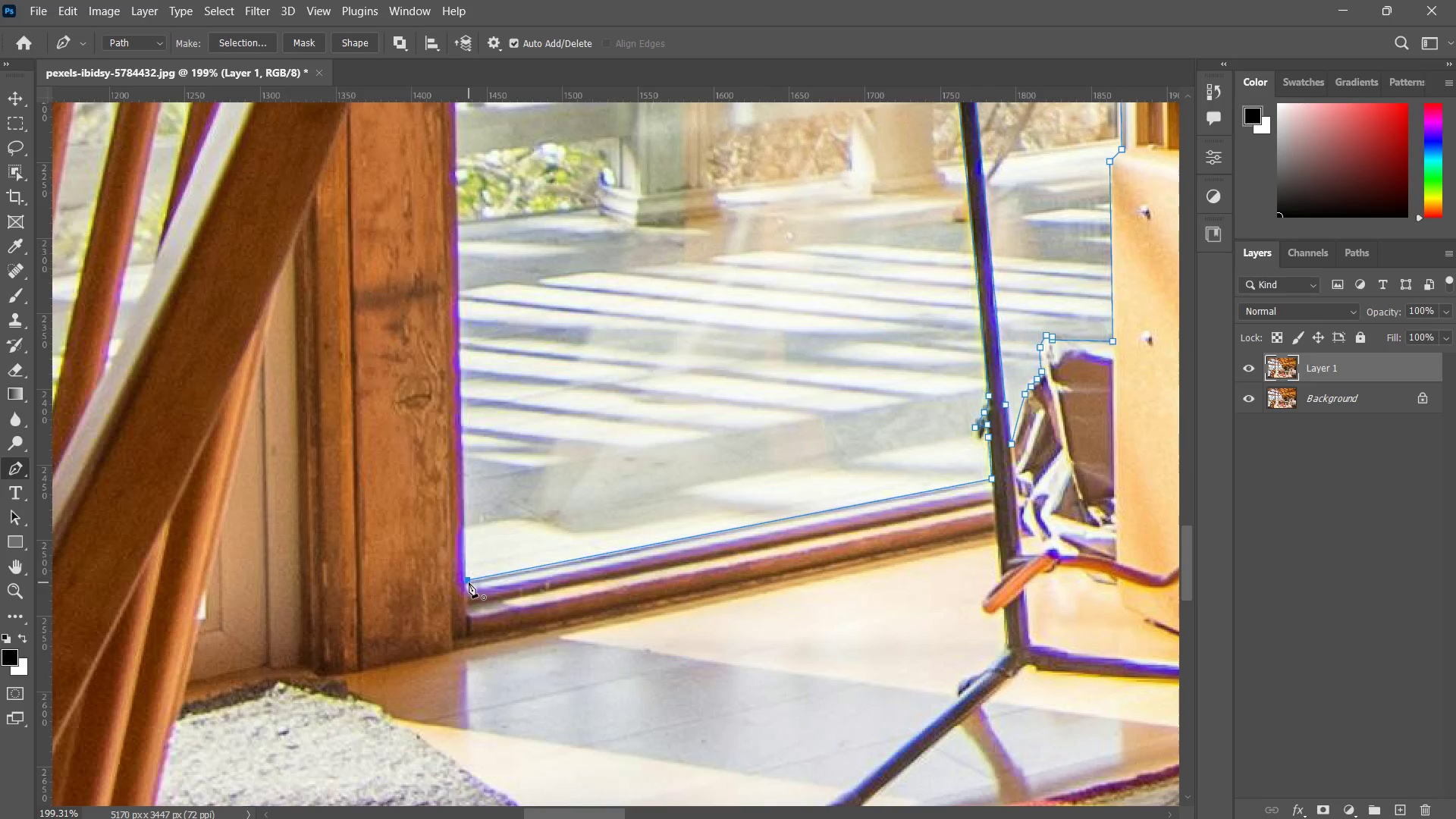 
left_click([467, 582])
 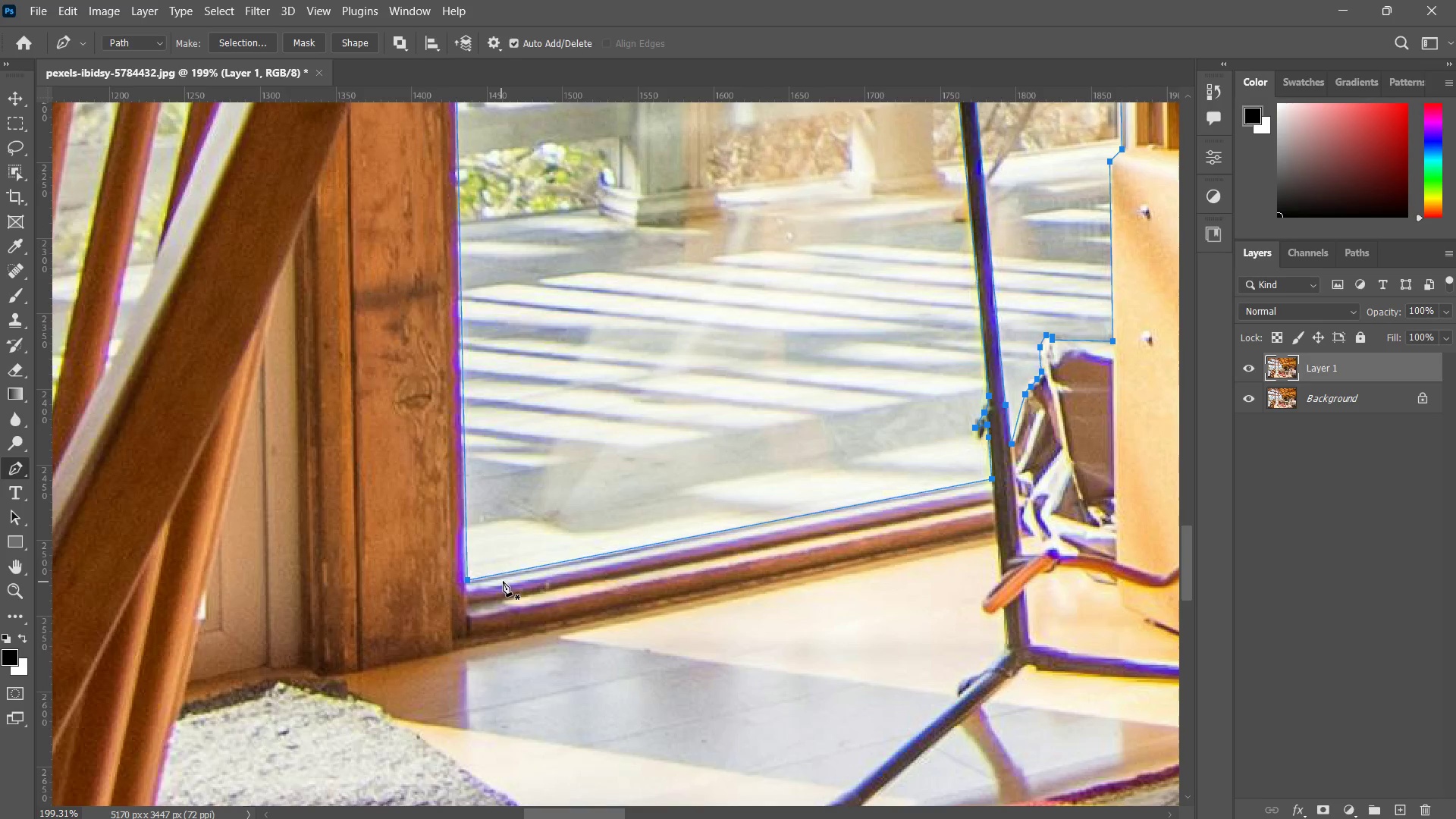 
type(zzzz)
 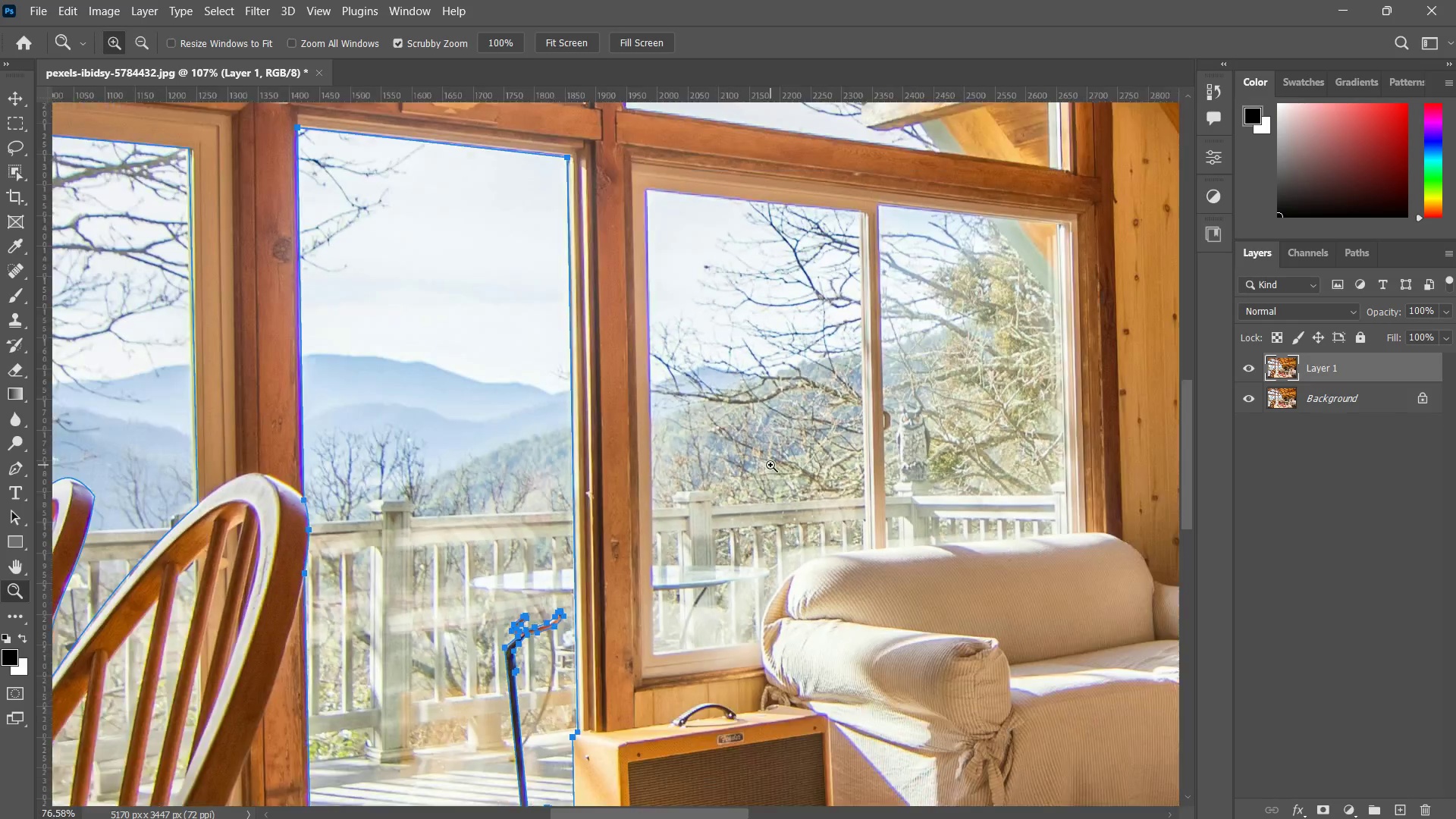 
left_click_drag(start_coordinate=[539, 526], to_coordinate=[502, 588])
 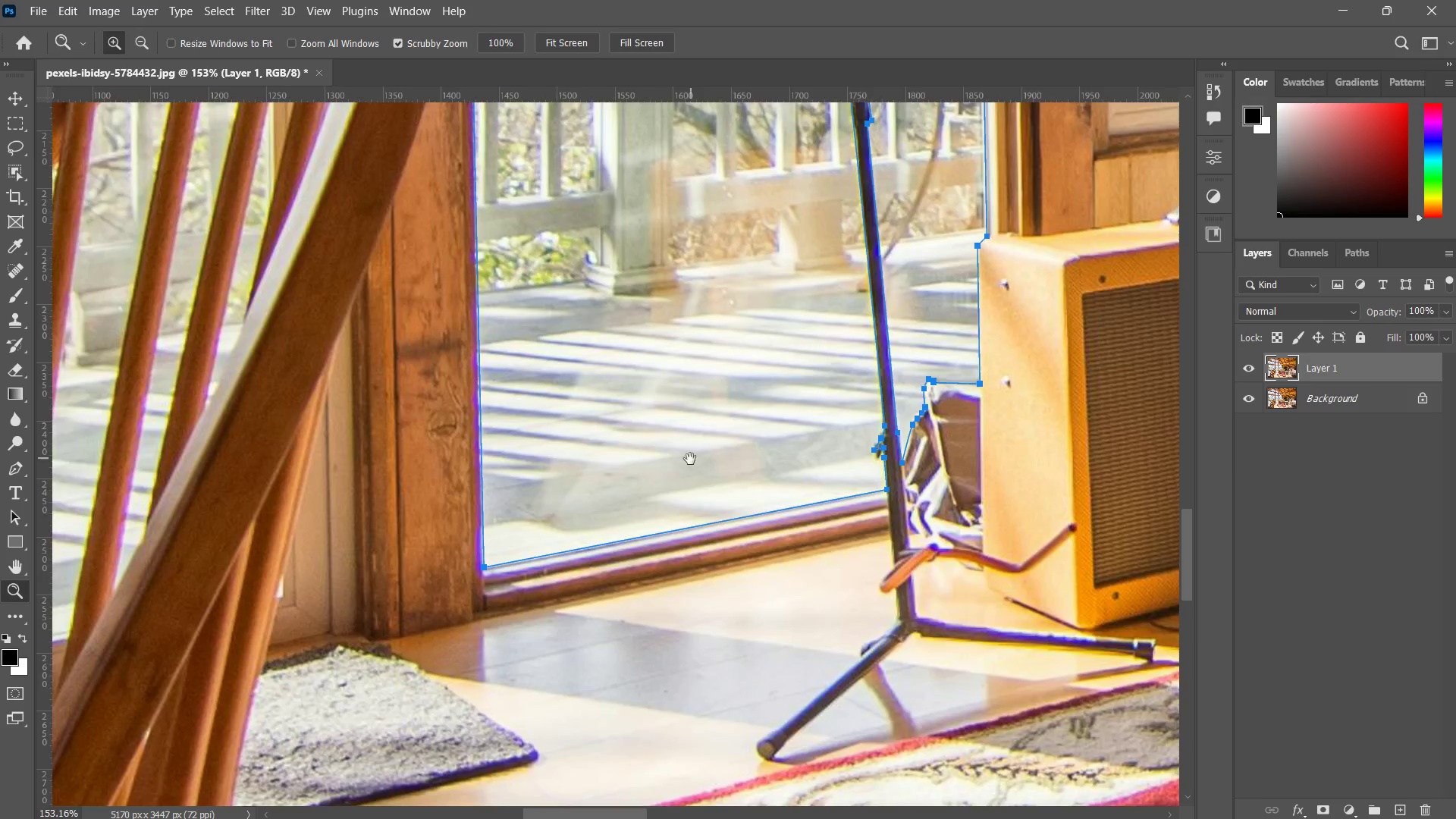 
hold_key(key=Space, duration=0.5)
 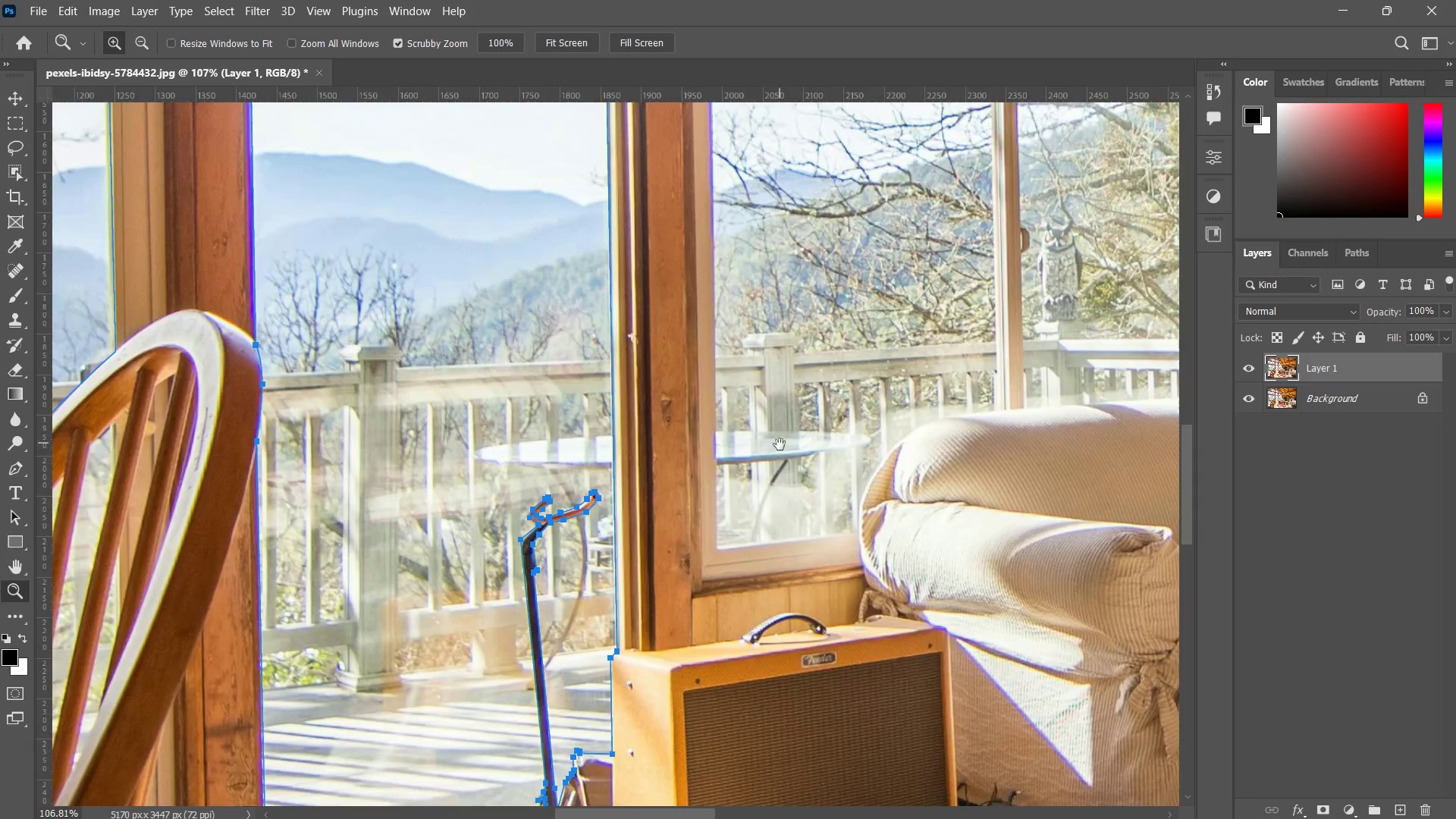 
left_click_drag(start_coordinate=[687, 464], to_coordinate=[545, 613])
 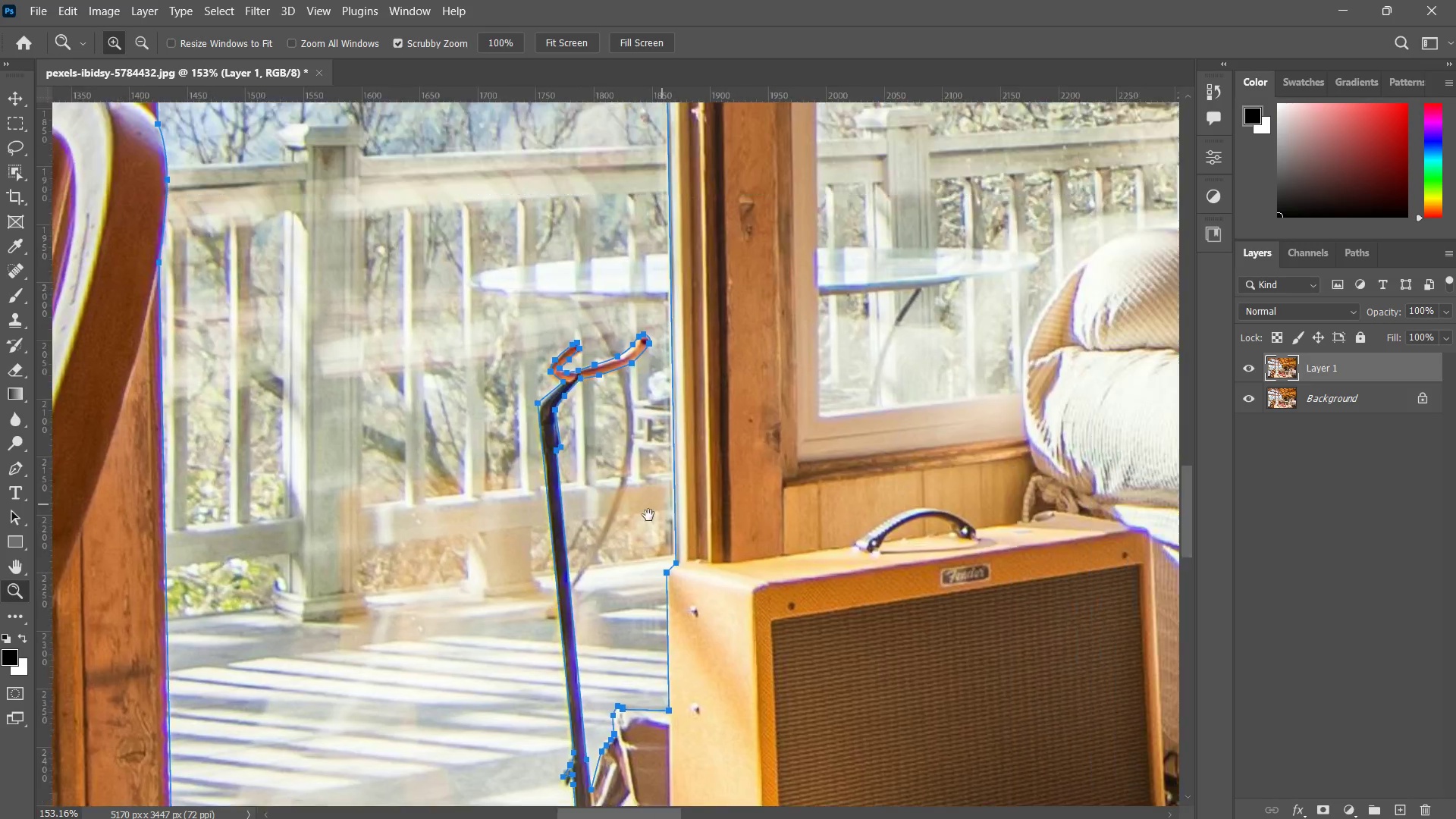 
left_click_drag(start_coordinate=[662, 494], to_coordinate=[594, 602])
 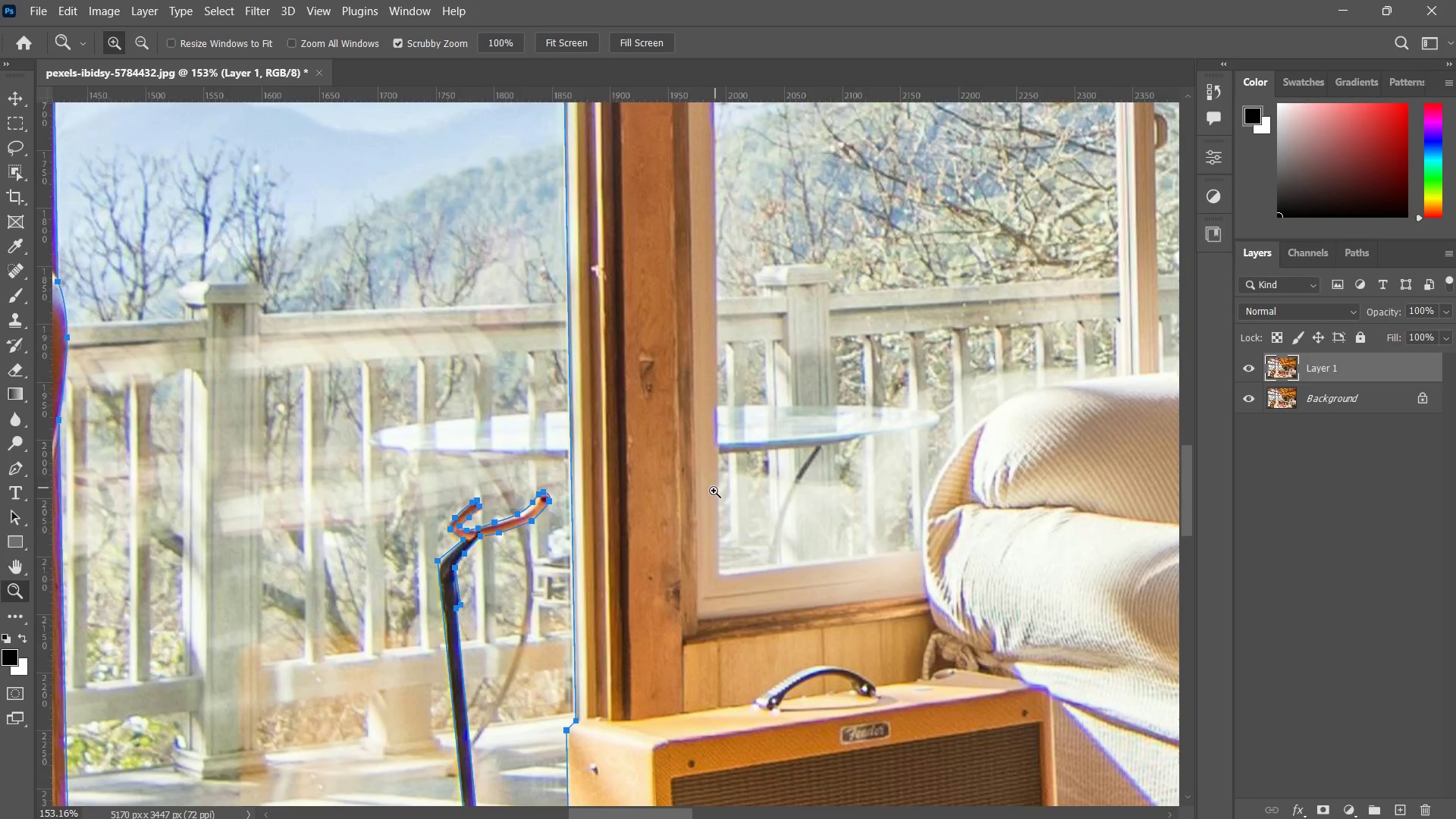 
left_click_drag(start_coordinate=[714, 491], to_coordinate=[689, 567])
 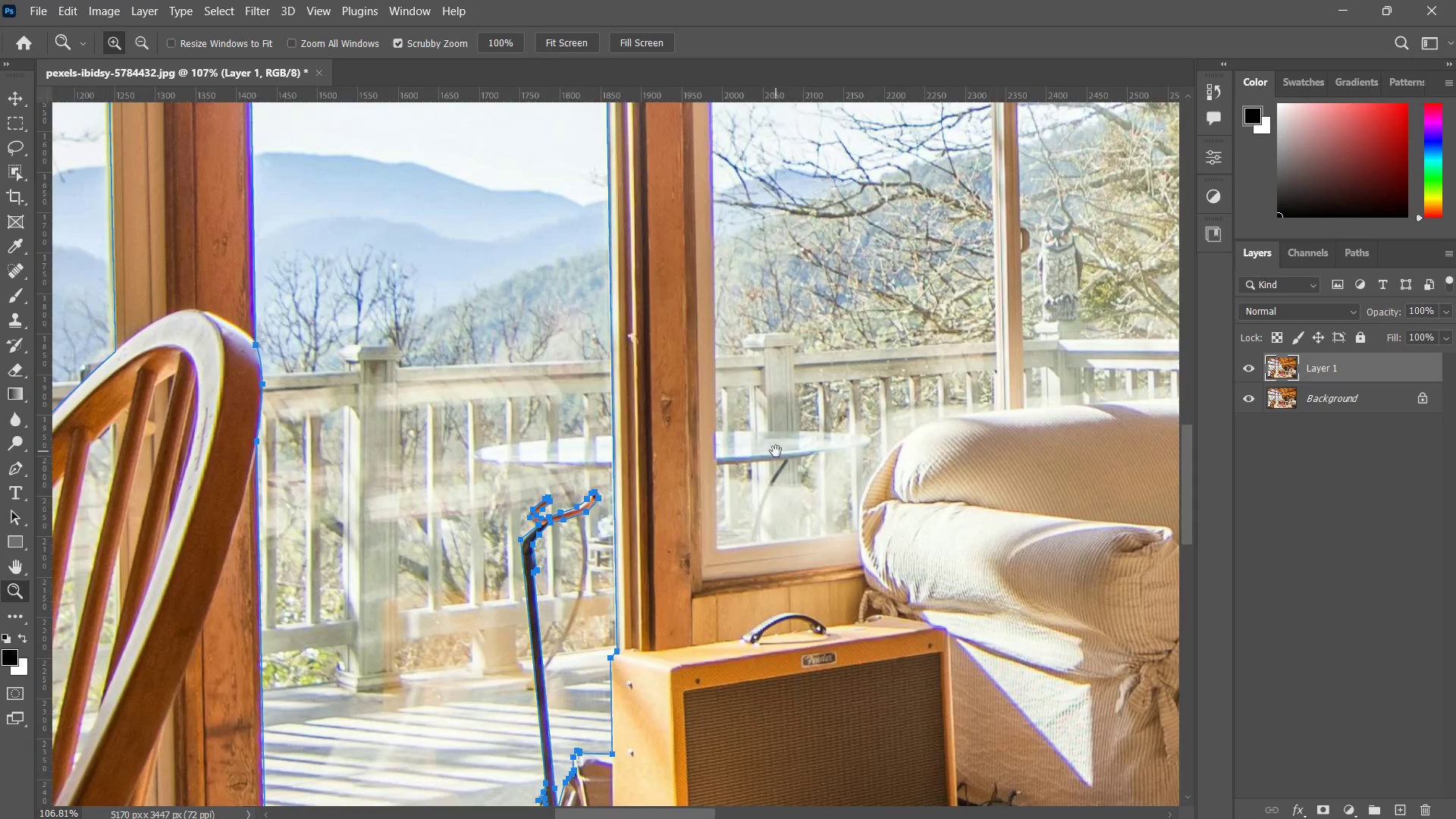 
hold_key(key=Space, duration=0.42)
 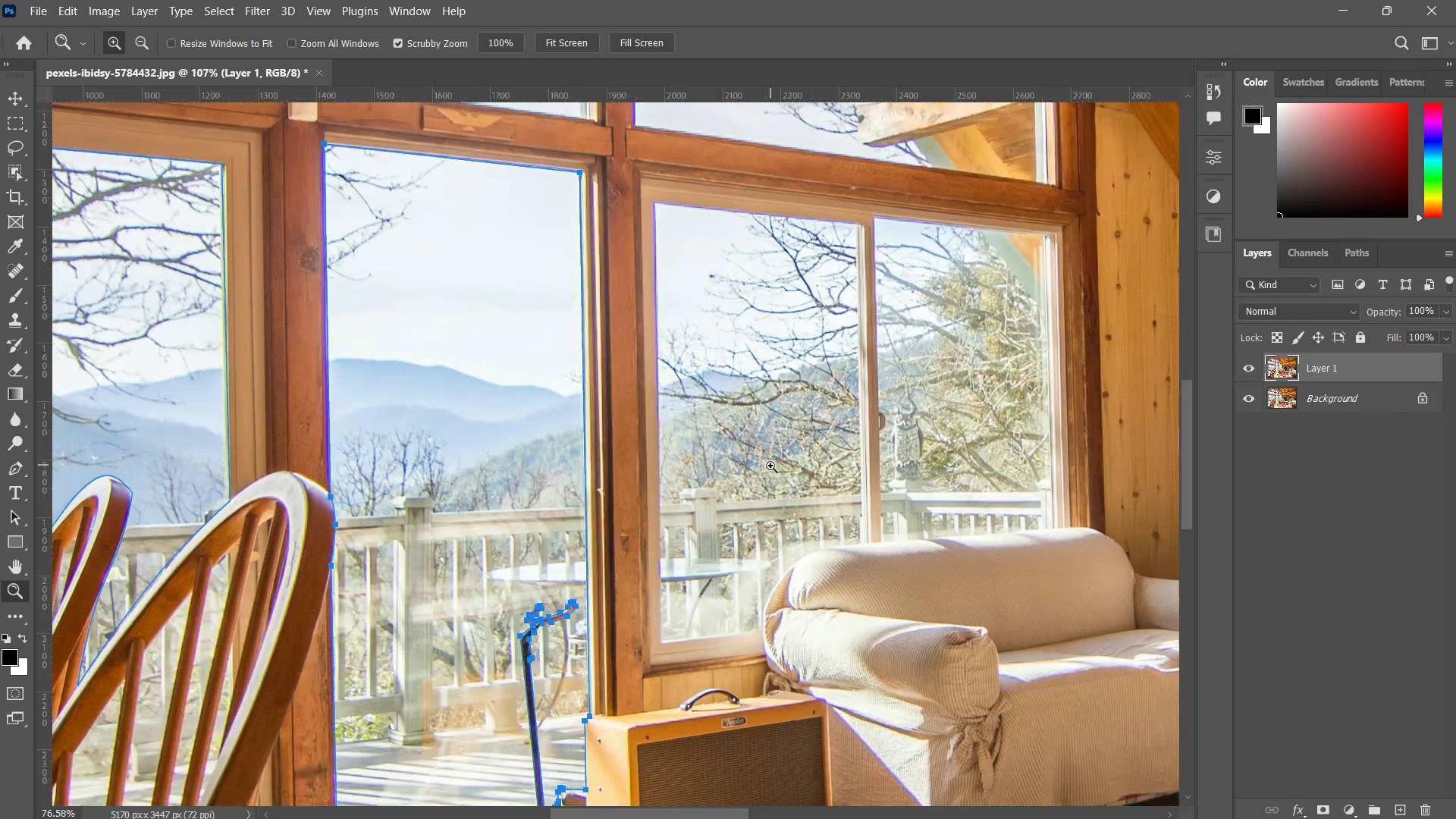 
left_click_drag(start_coordinate=[780, 443], to_coordinate=[700, 570])
 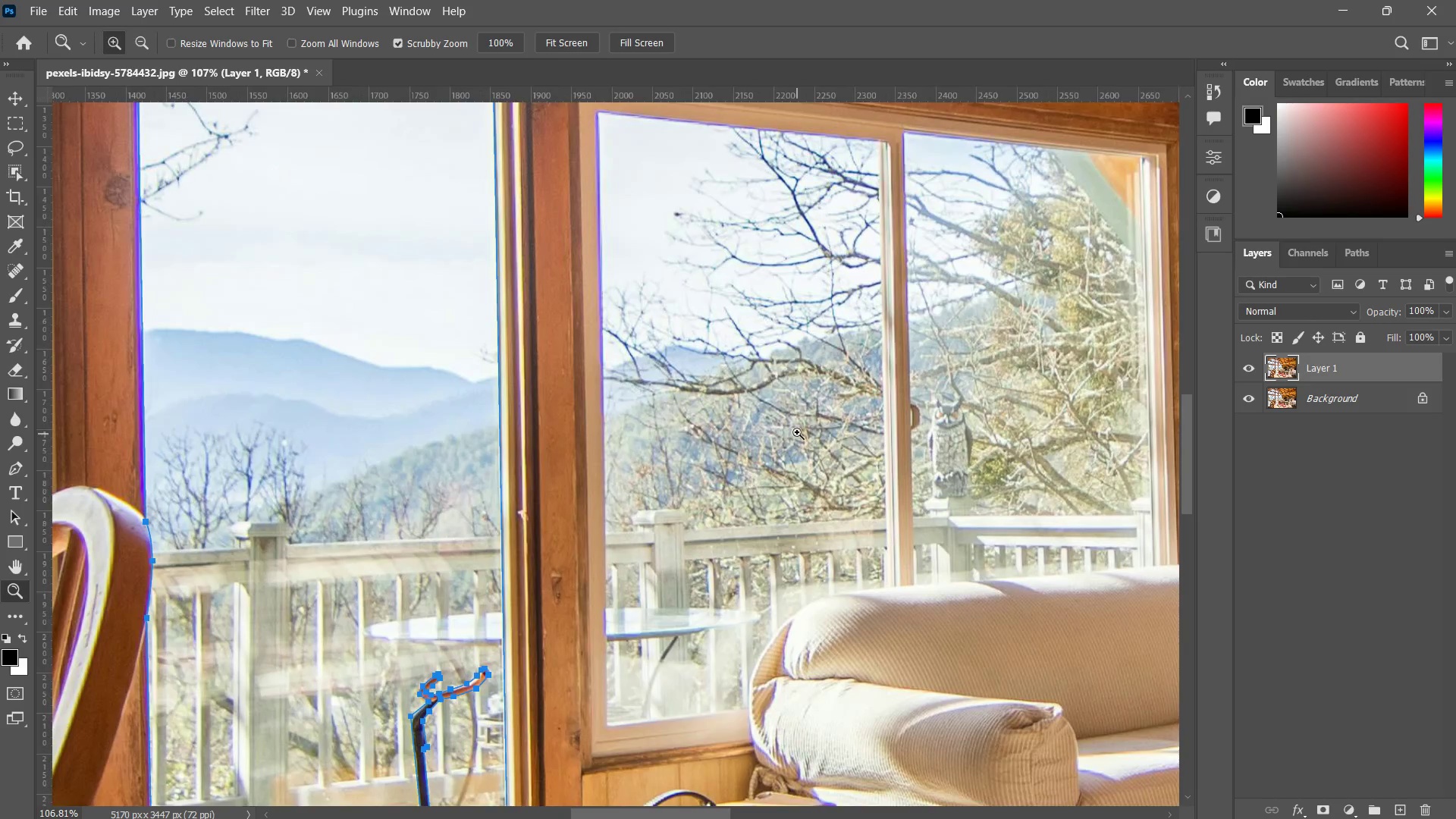 
left_click_drag(start_coordinate=[799, 432], to_coordinate=[752, 466])
 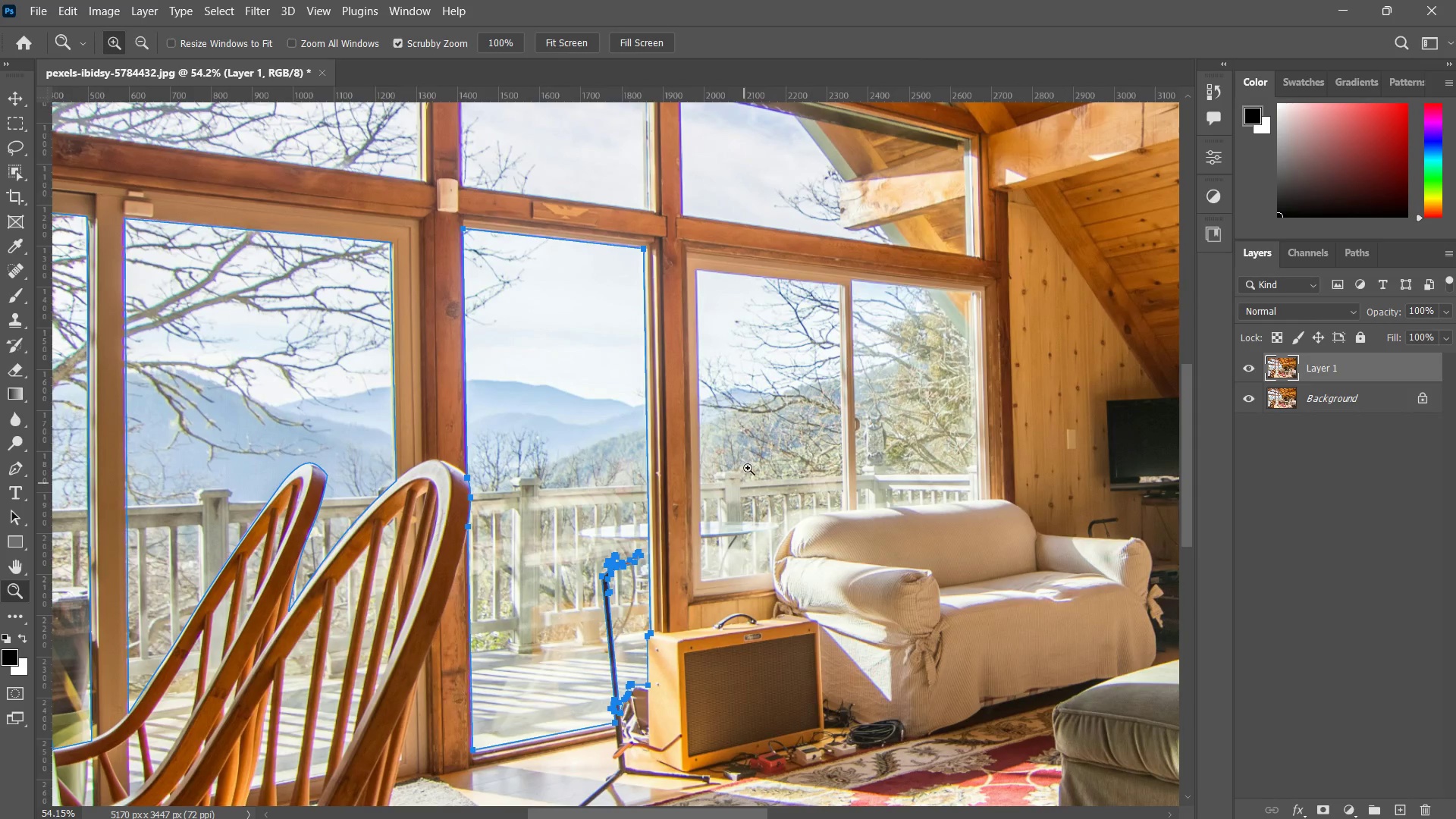 
left_click_drag(start_coordinate=[746, 491], to_coordinate=[808, 472])
 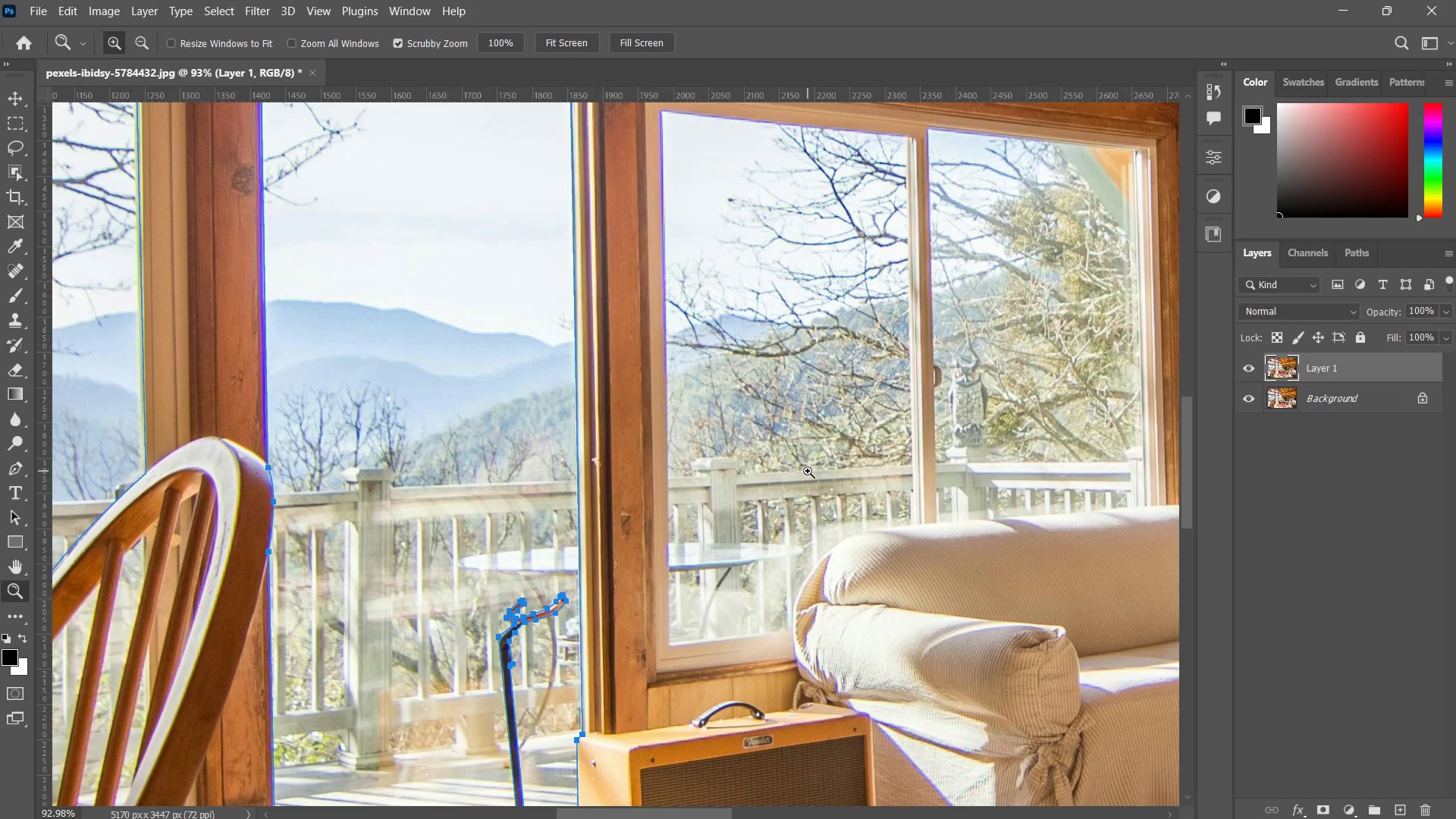 
key(P)
 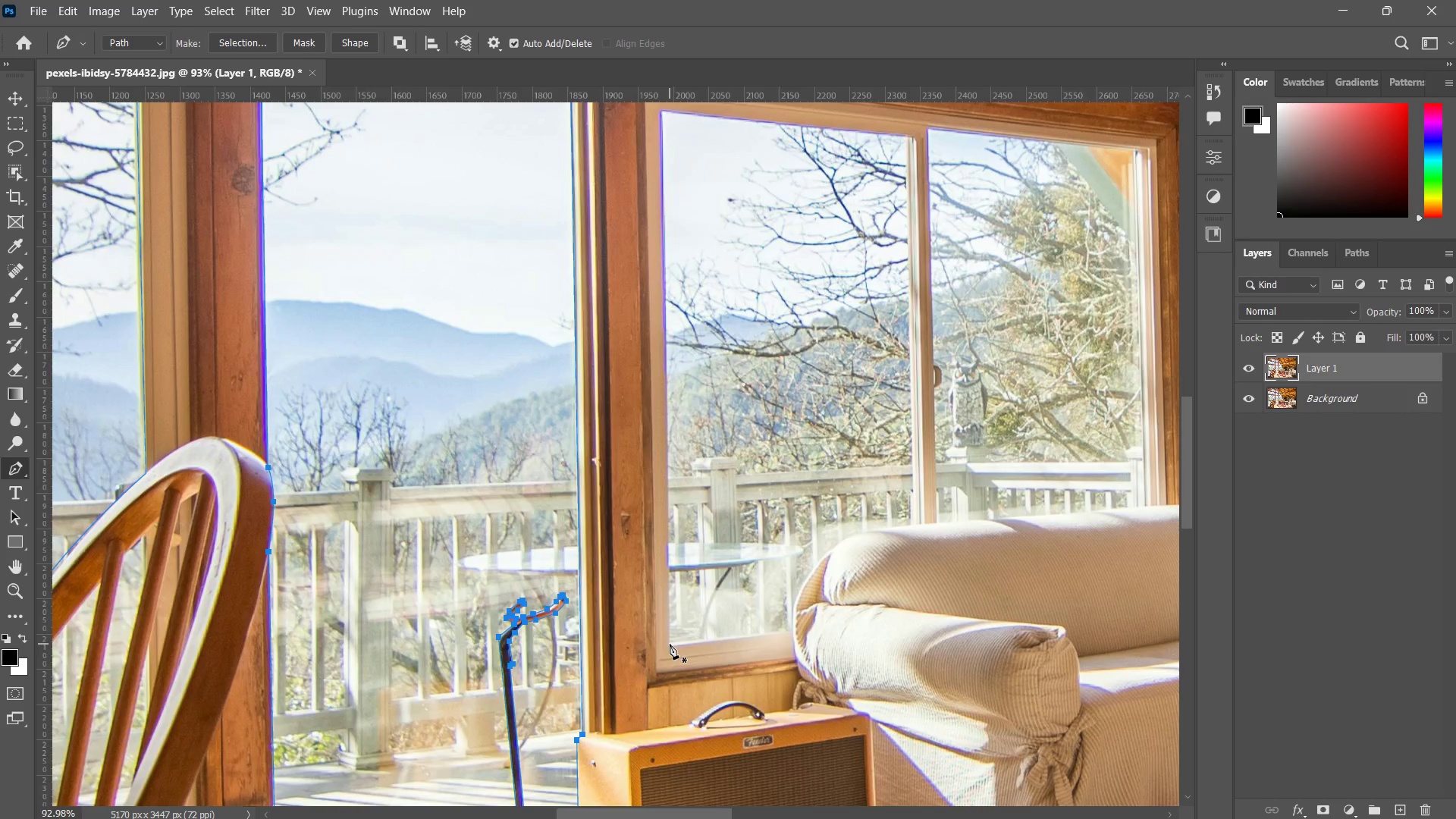 
left_click([670, 644])
 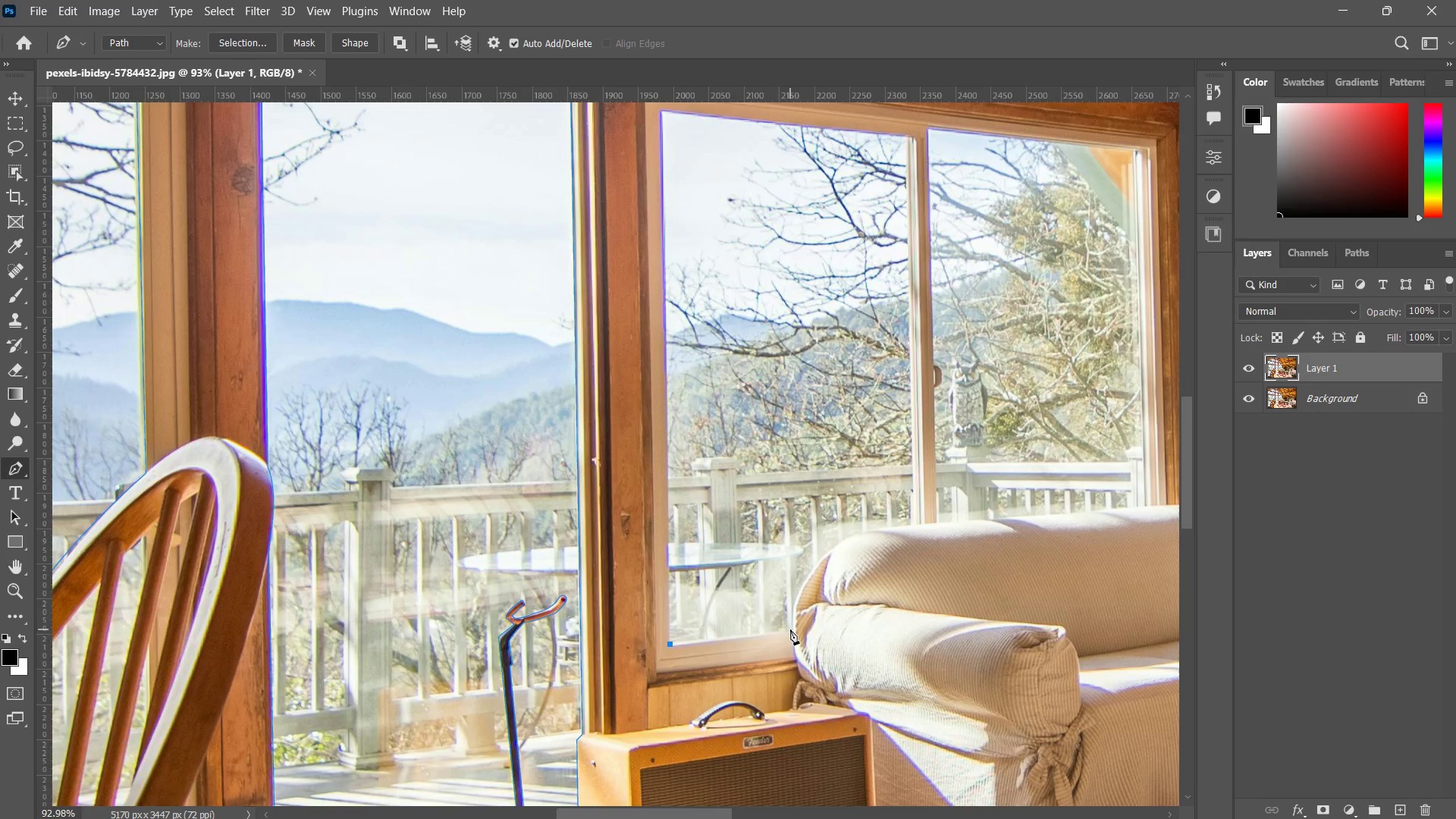 
left_click([790, 629])
 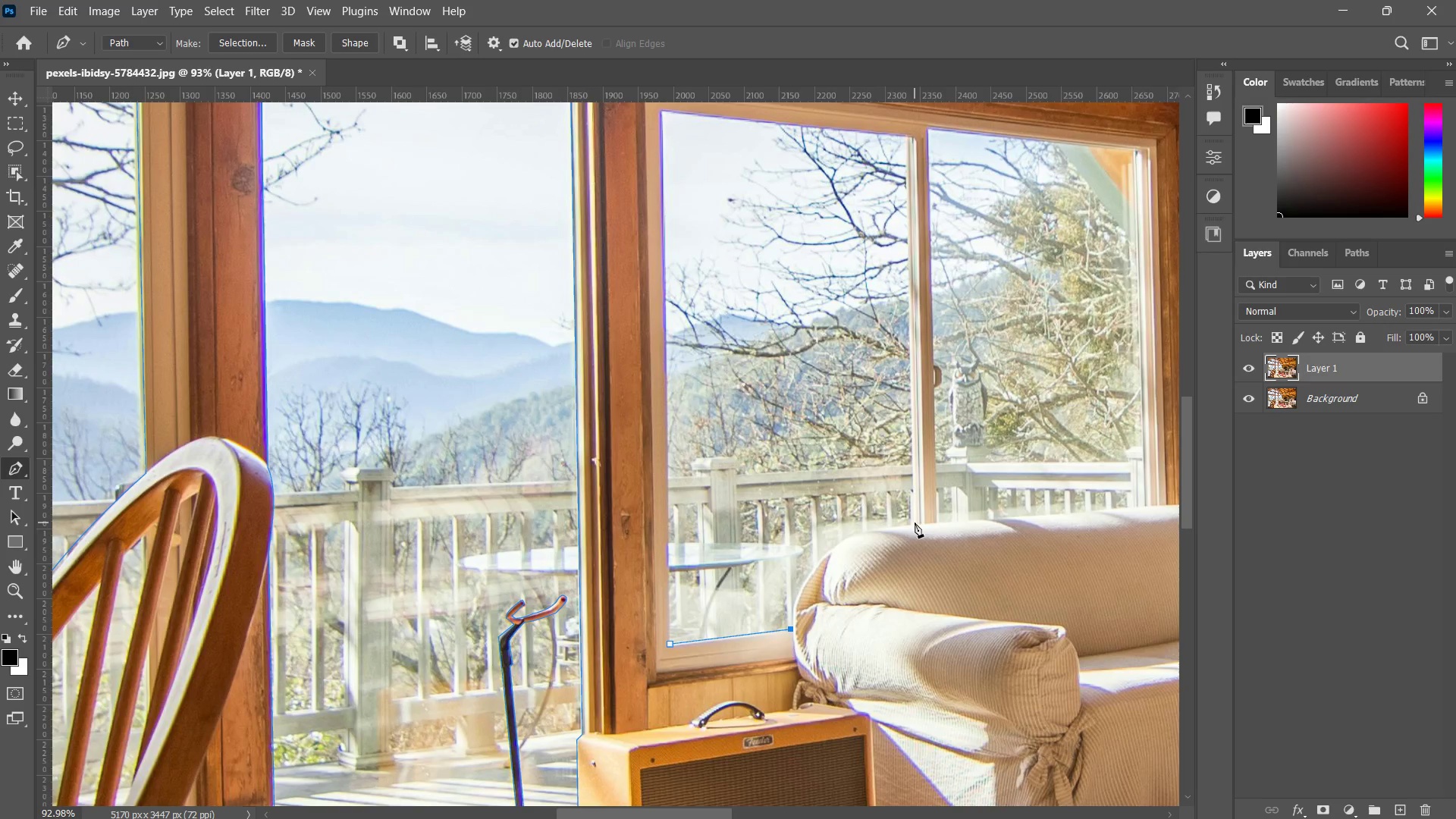 
left_click([909, 524])
 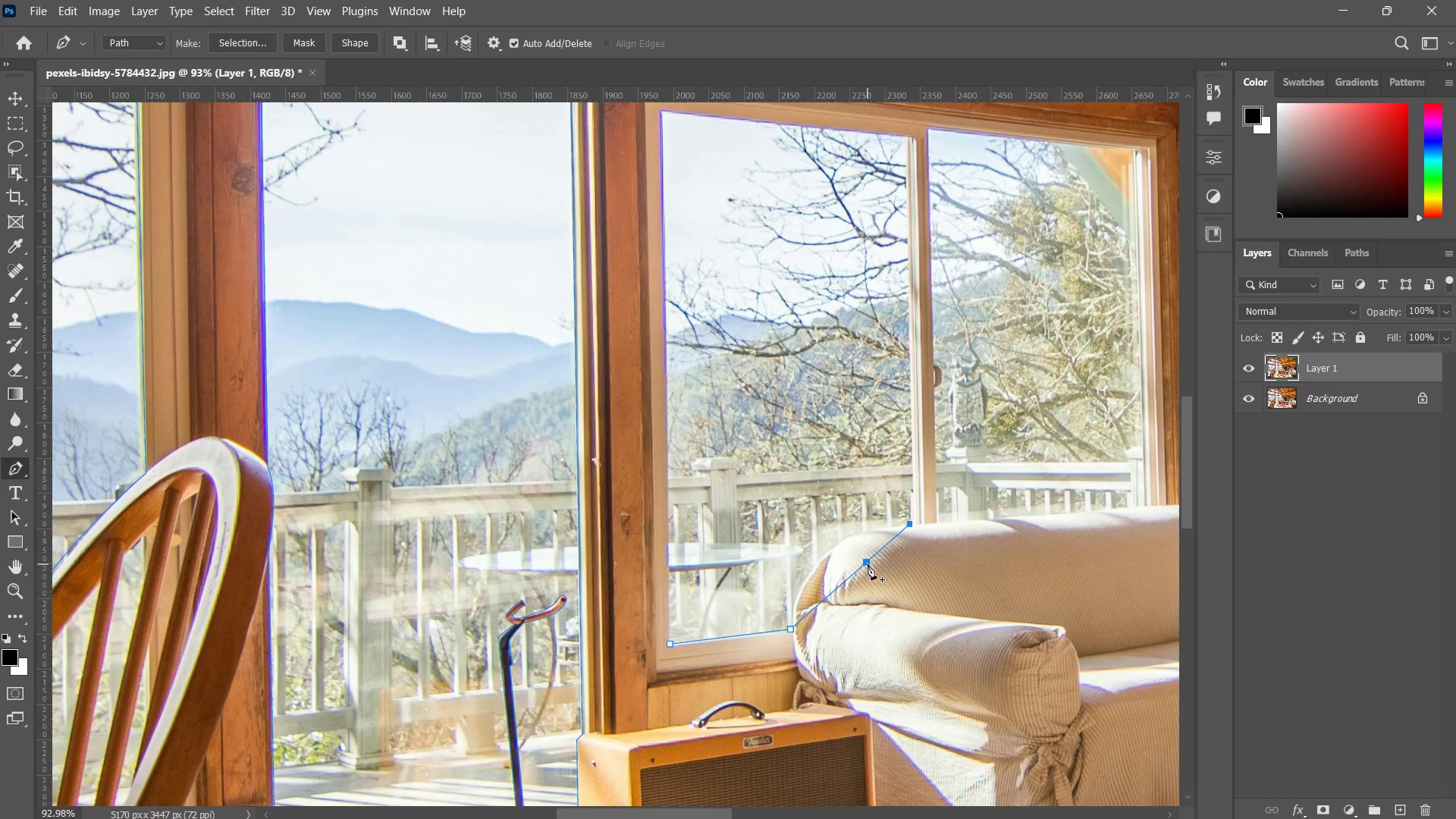 
left_click([864, 564])
 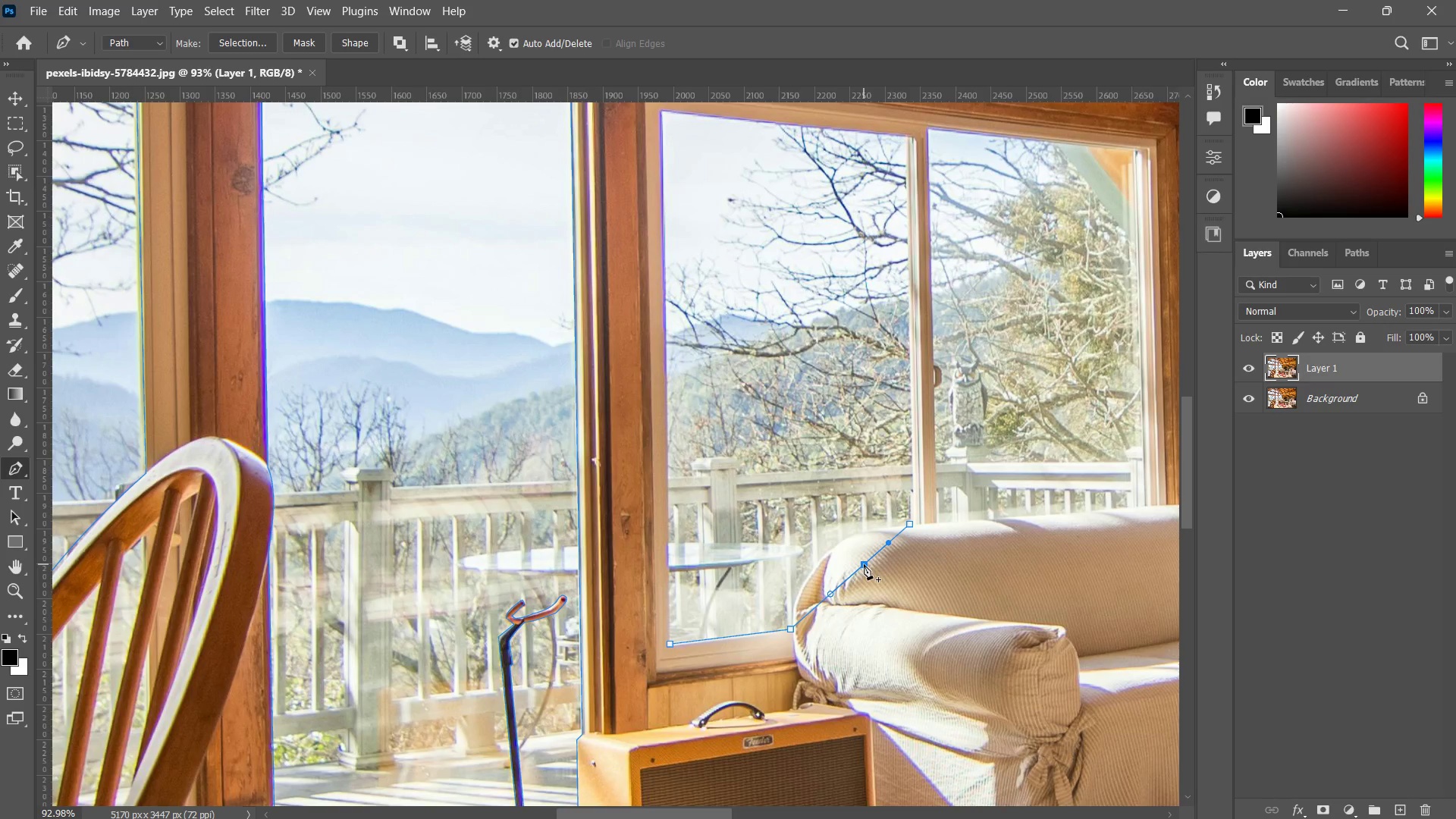 
hold_key(key=ControlLeft, duration=2.94)
left_click_drag(start_coordinate=[864, 564], to_coordinate=[832, 546])
 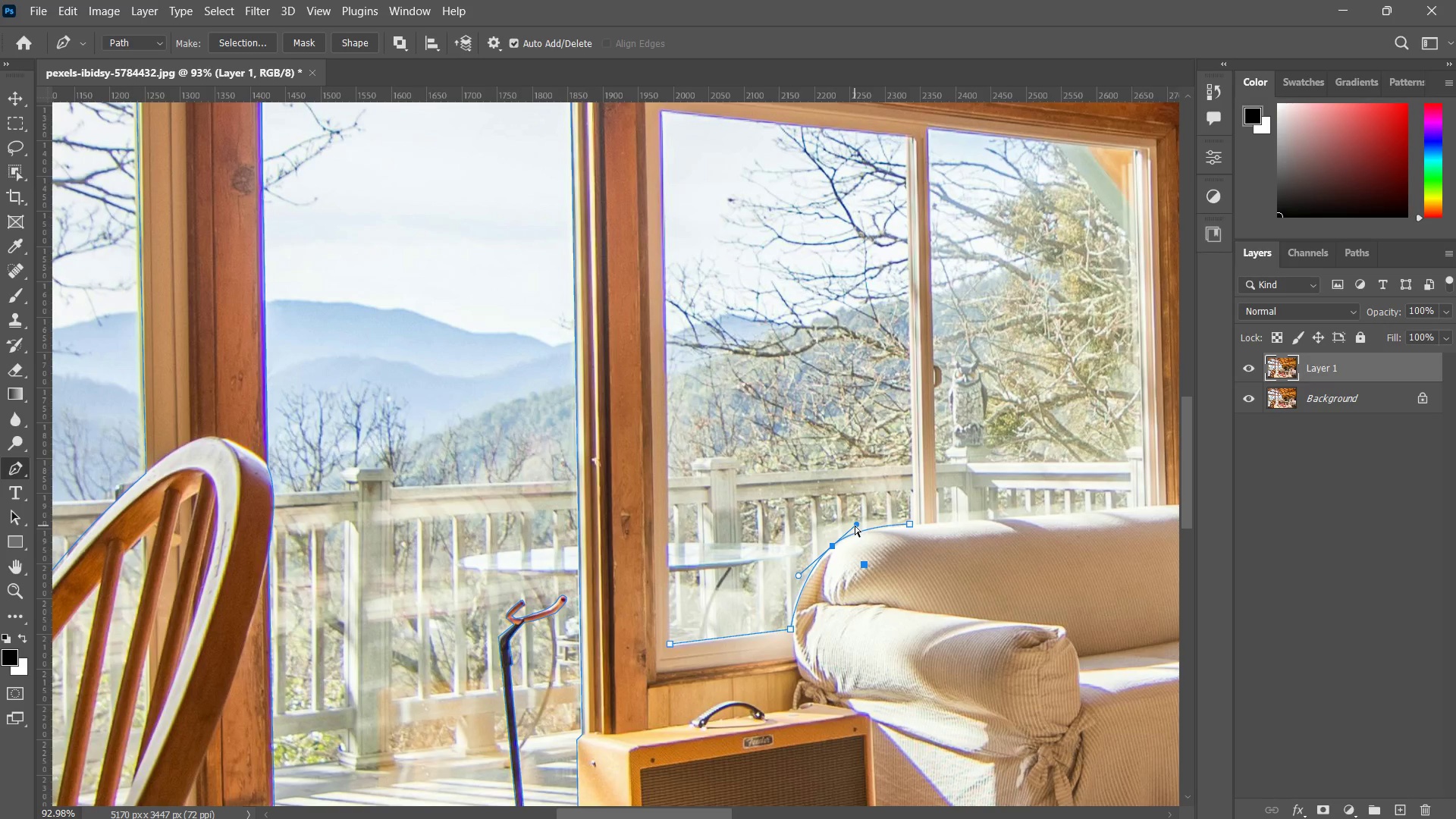 
left_click_drag(start_coordinate=[855, 526], to_coordinate=[864, 522])
 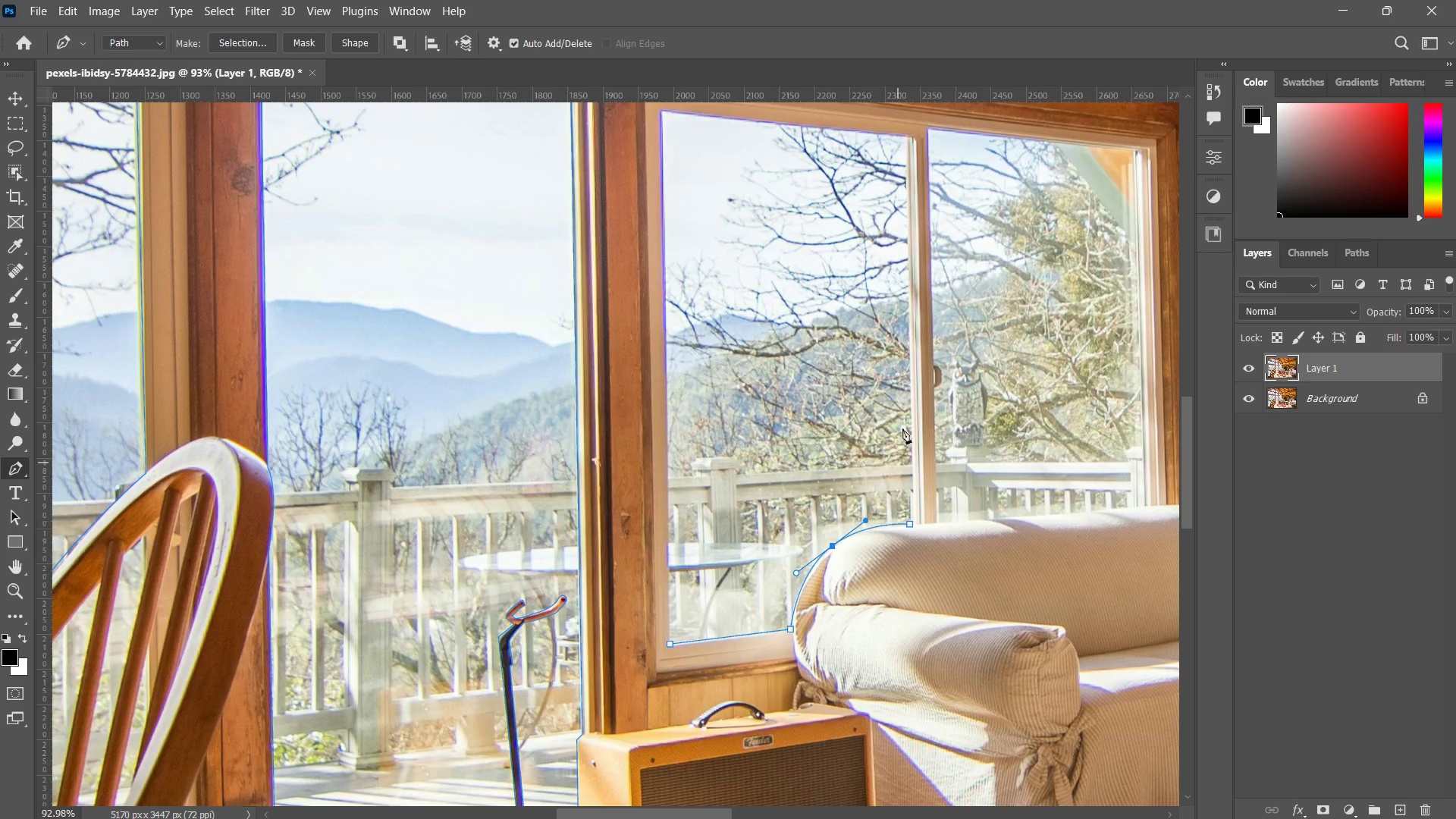 
hold_key(key=Space, duration=0.52)
 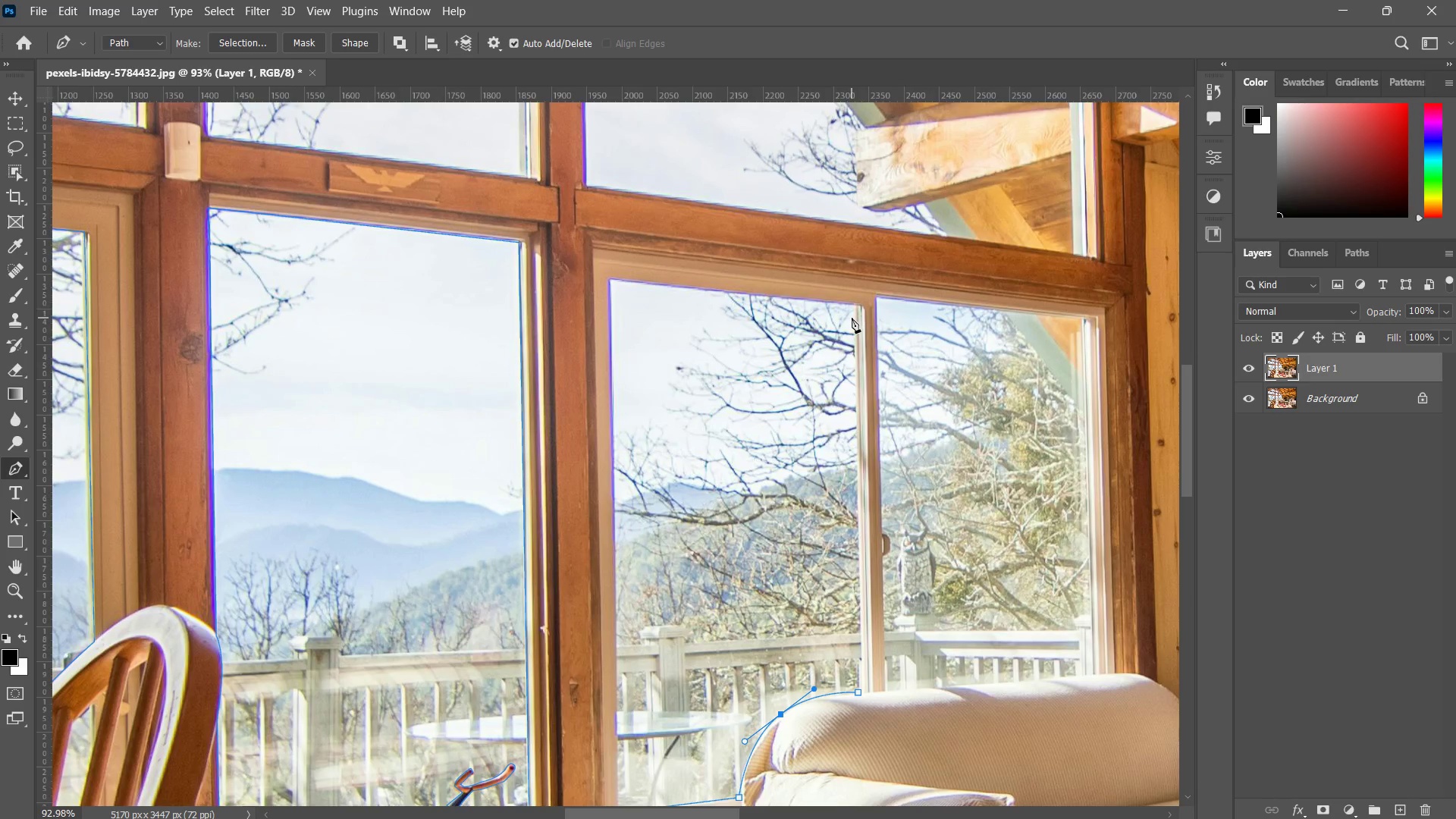 
left_click_drag(start_coordinate=[915, 368], to_coordinate=[863, 536])
 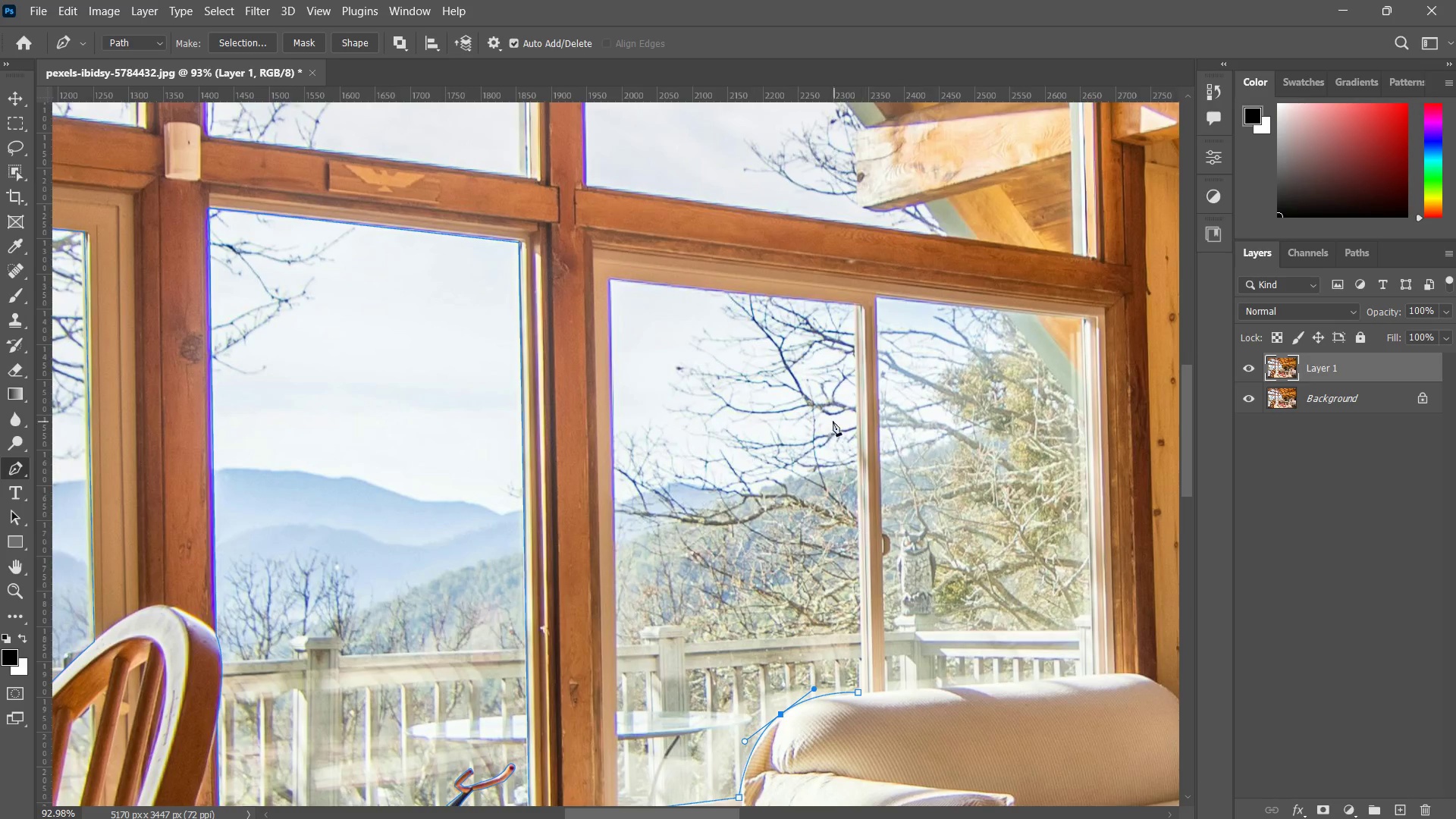 
hold_key(key=Space, duration=4.8)
 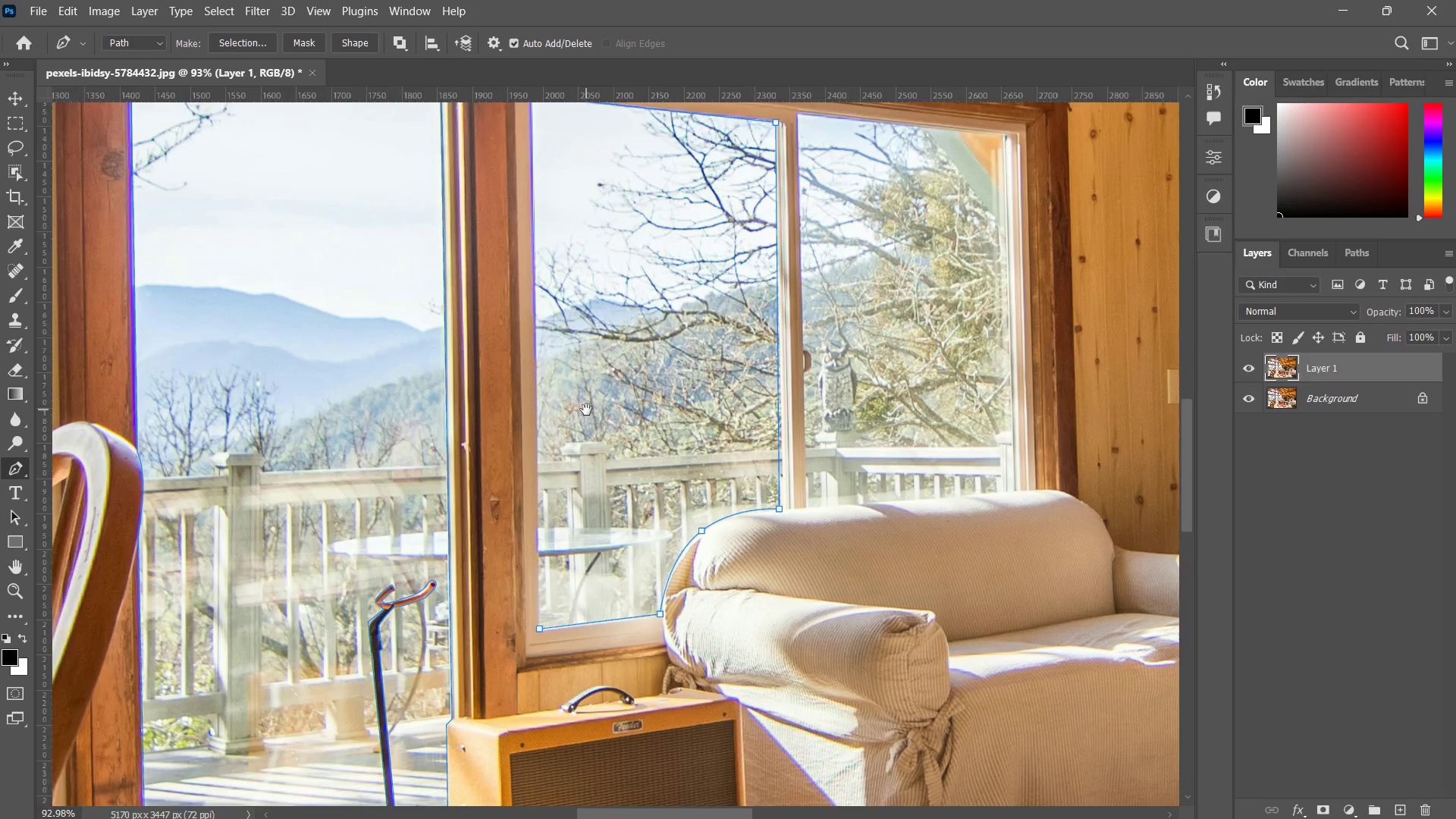 
left_click([857, 299])
 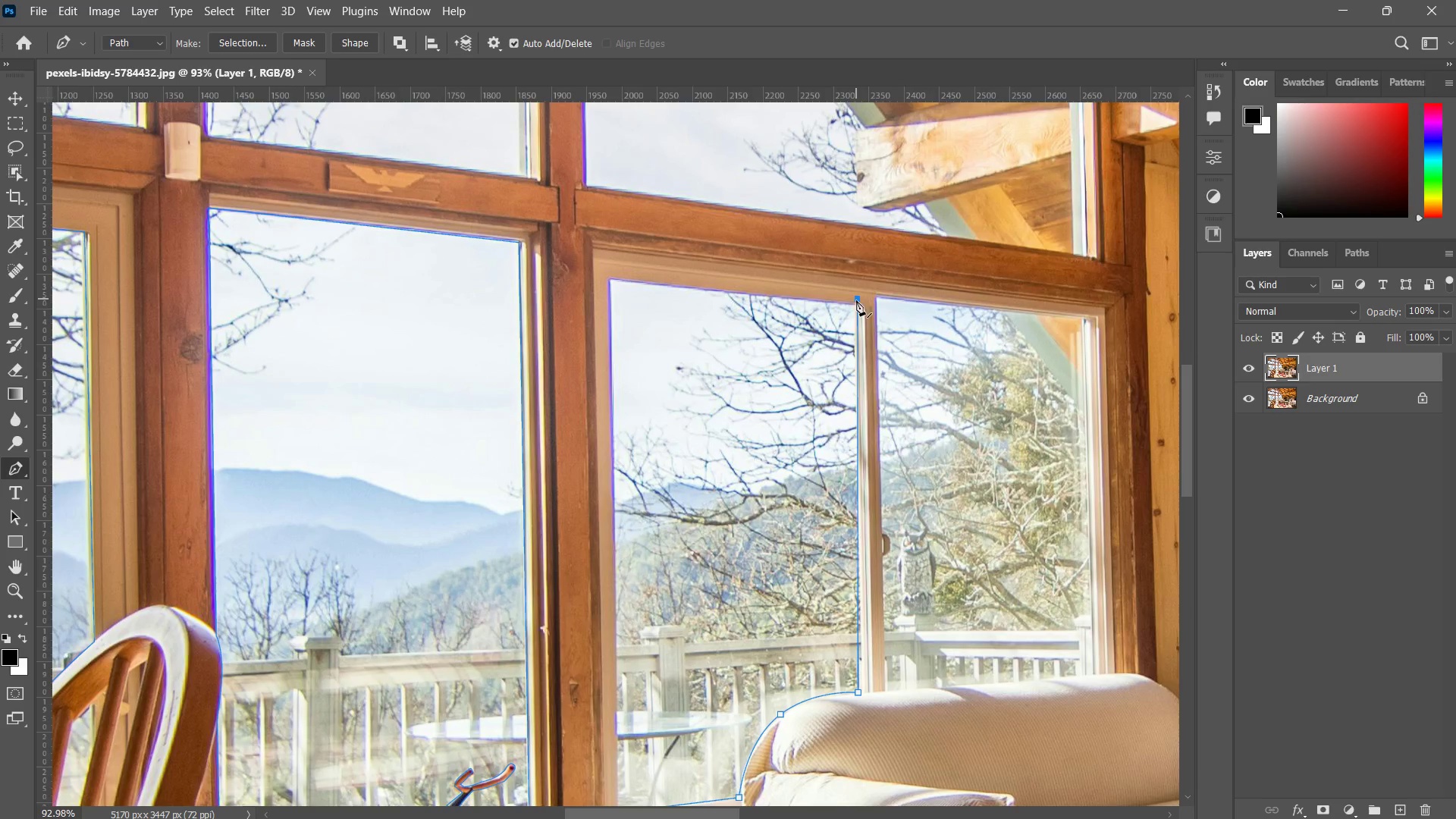 
key(Control+ControlLeft)
 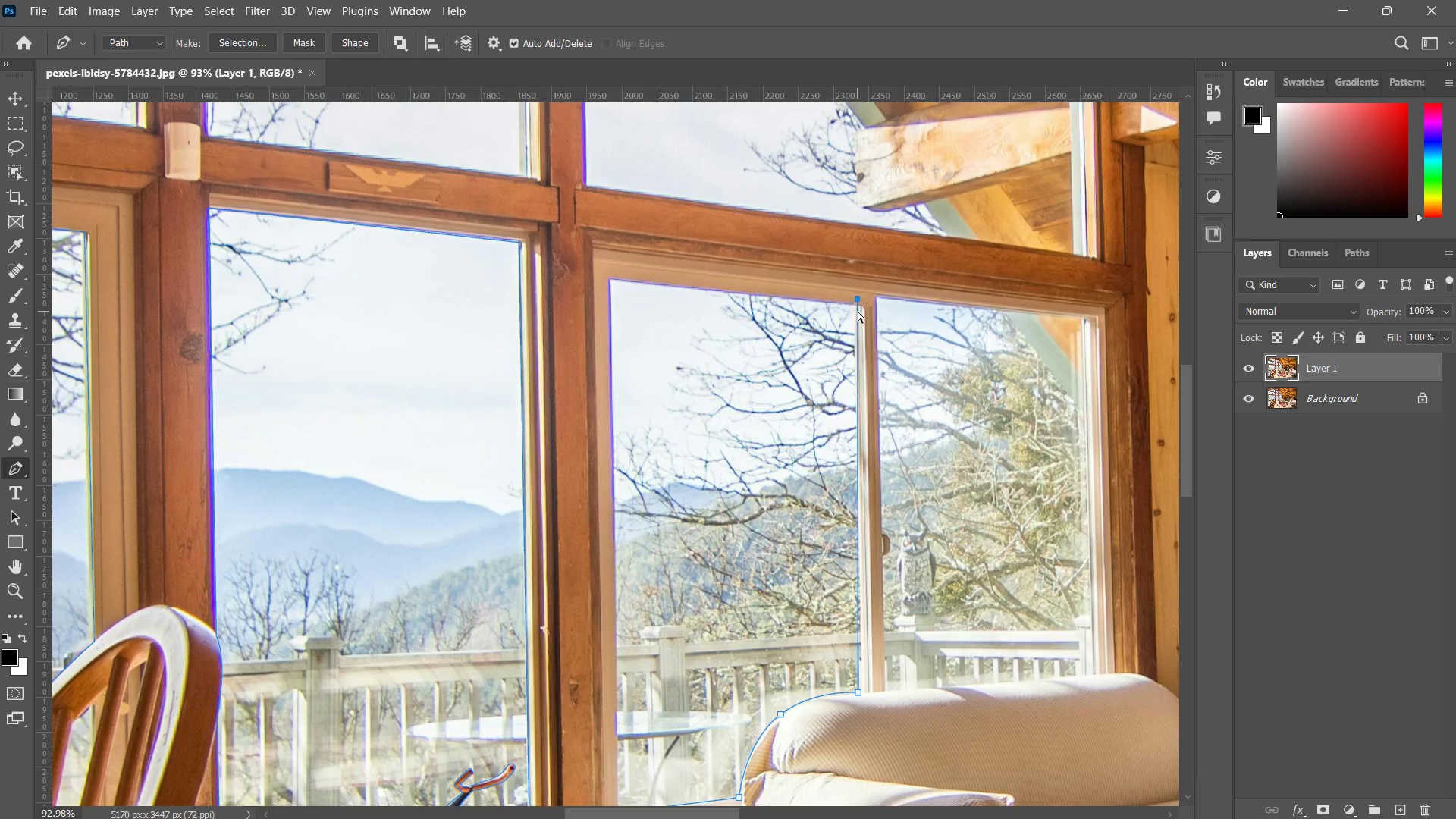 
key(Control+Z)
 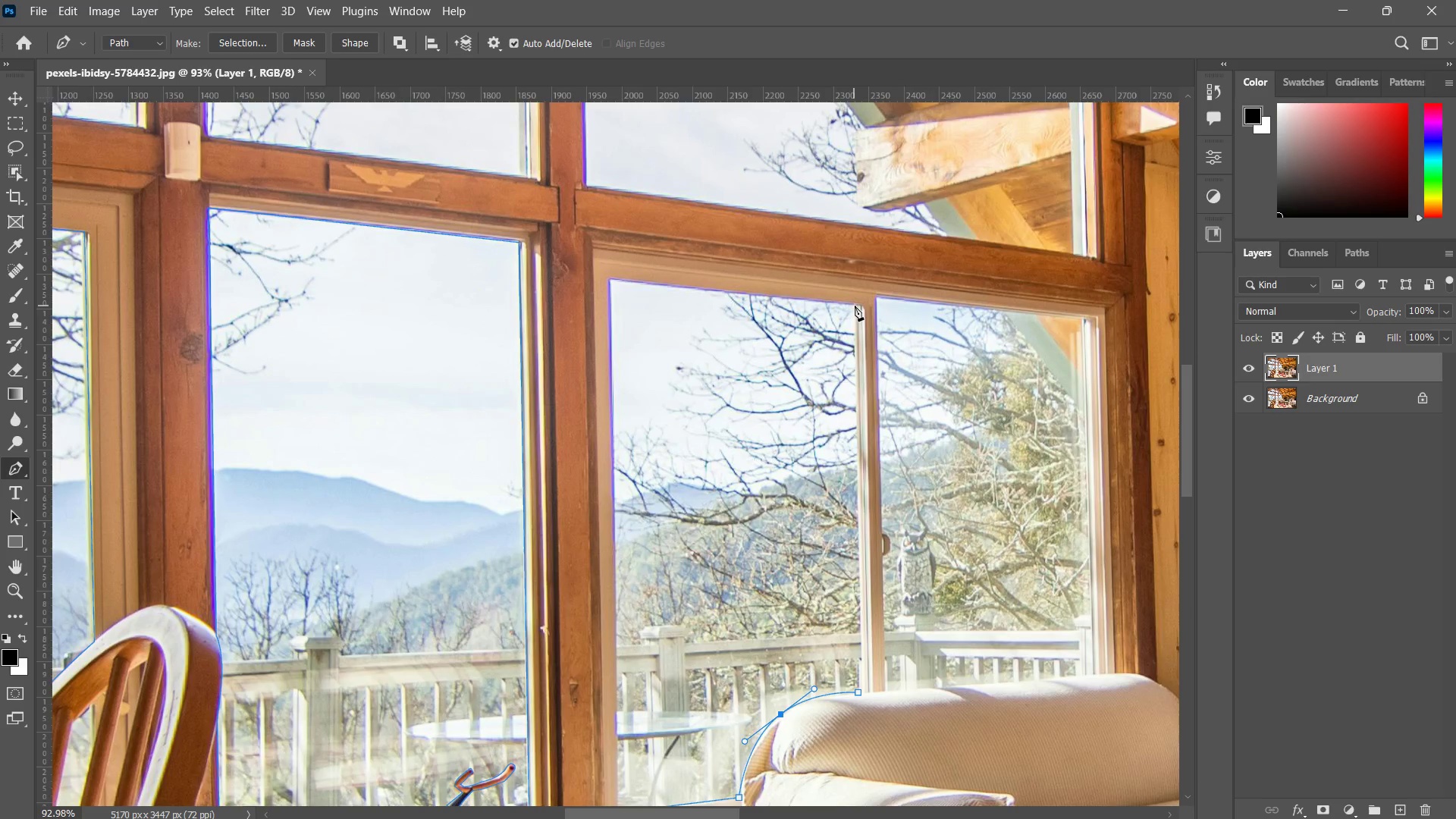 
left_click([855, 306])
 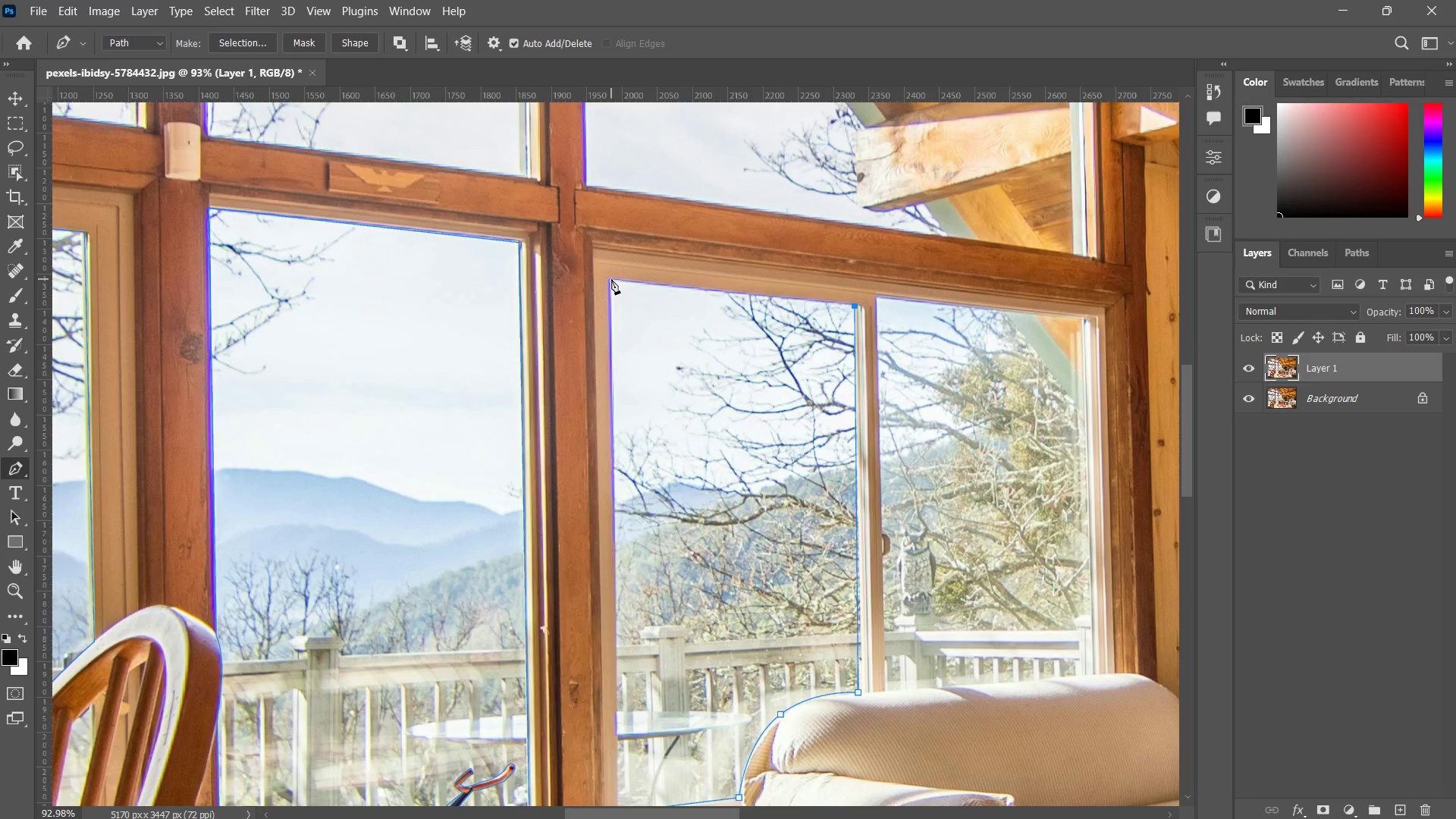 
left_click([611, 279])
 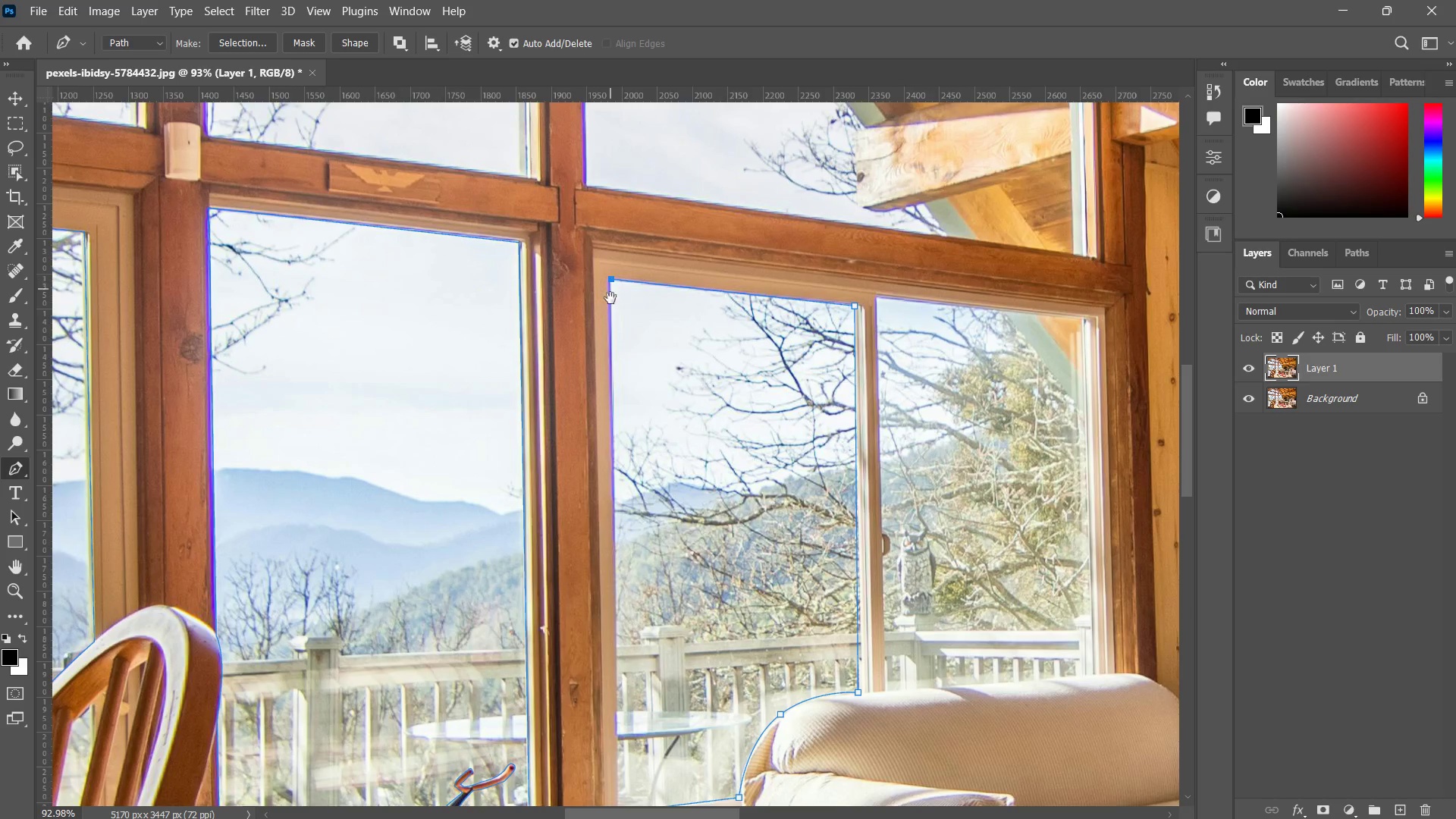 
hold_key(key=Space, duration=0.89)
 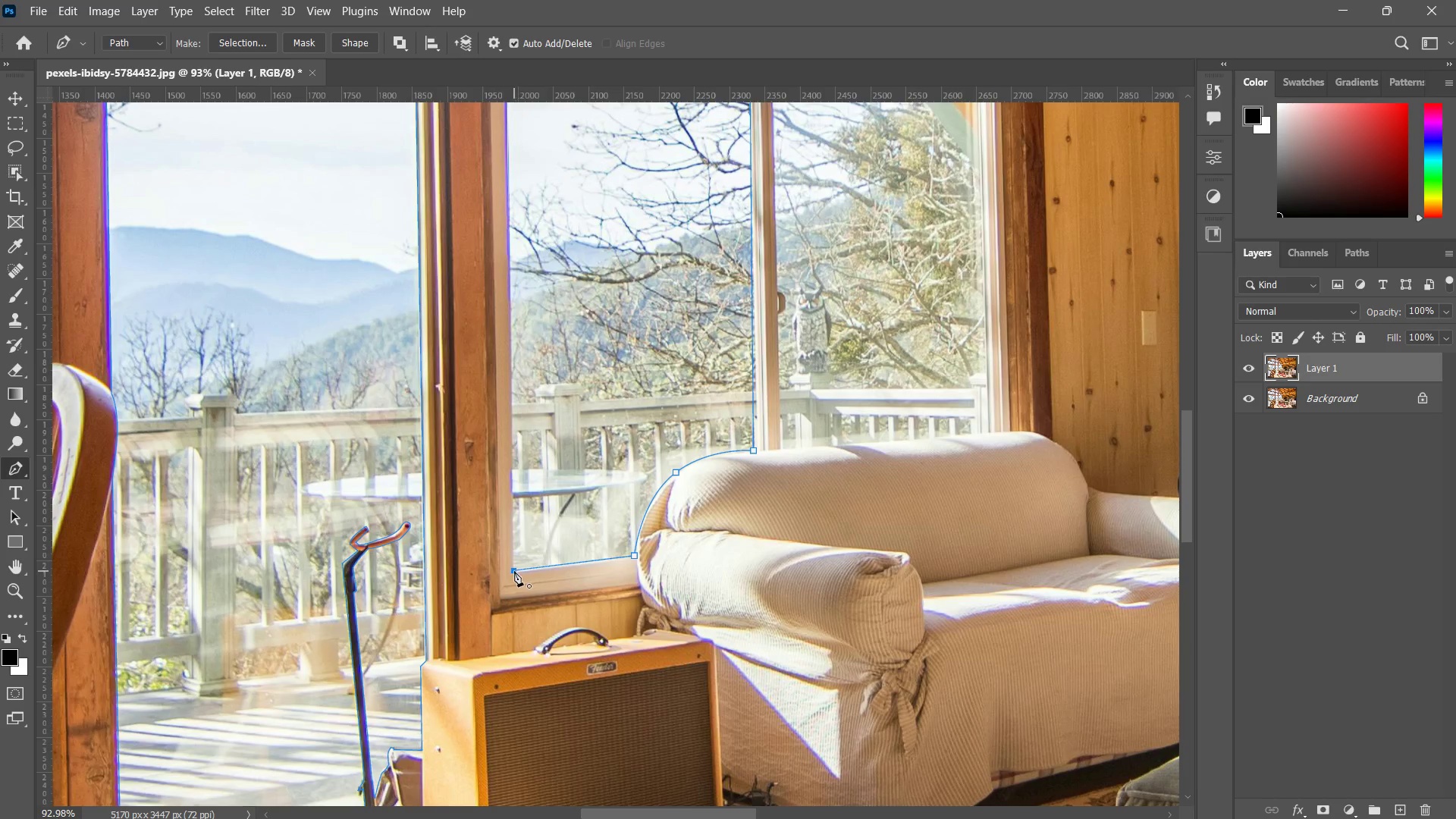 
left_click_drag(start_coordinate=[638, 448], to_coordinate=[598, 355])
 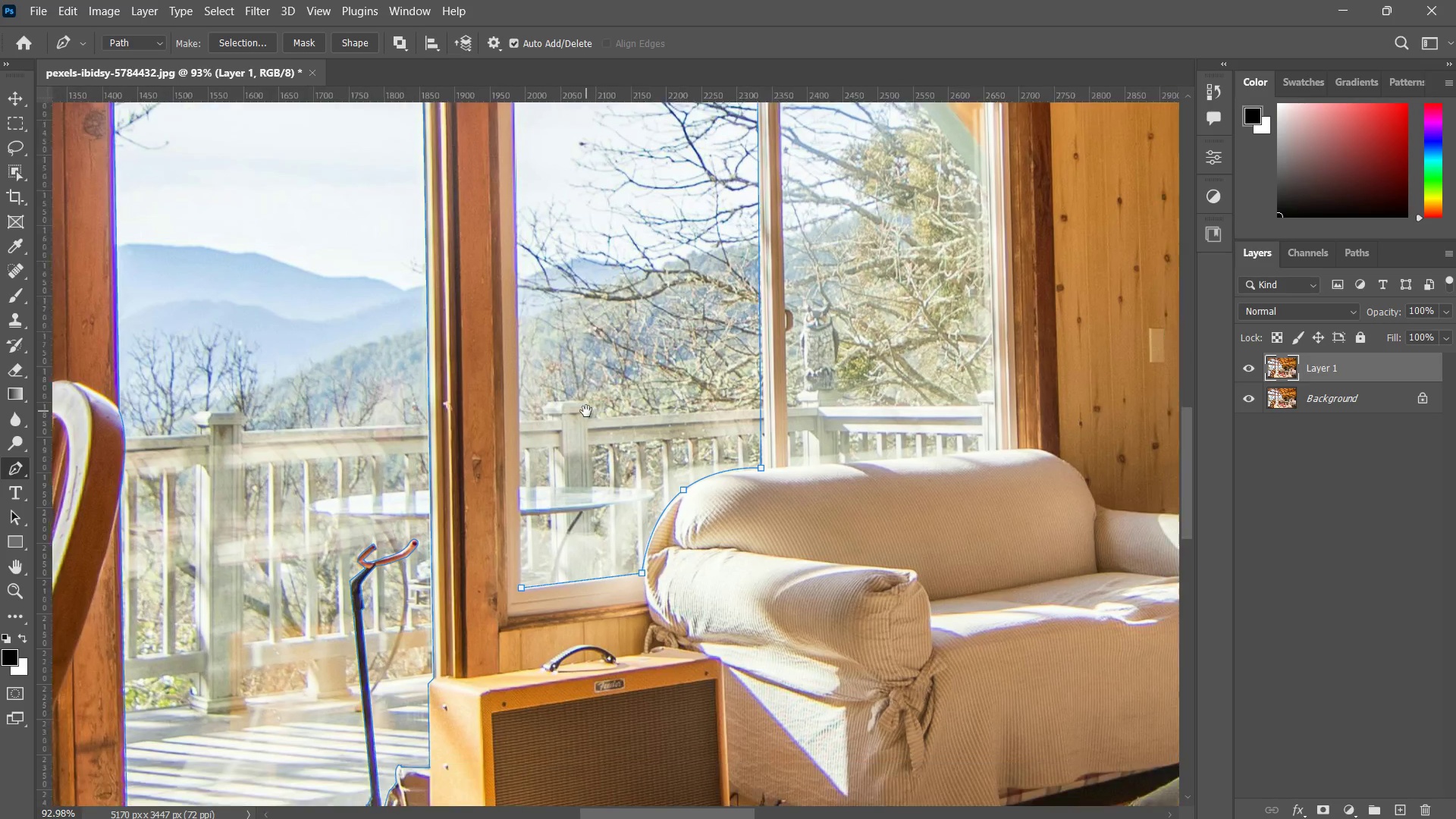 
triple_click([586, 411])
 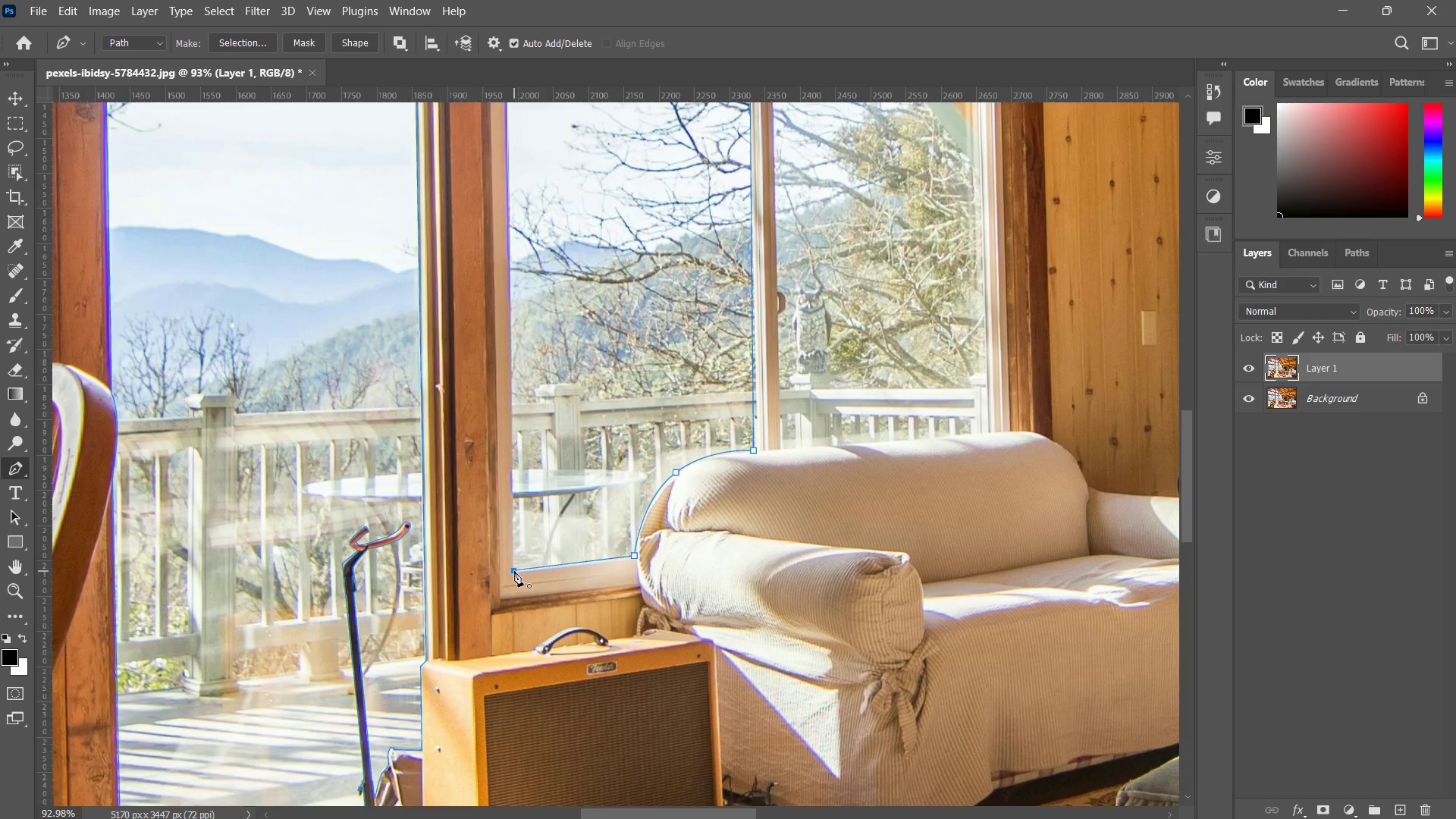 
left_click([513, 571])
 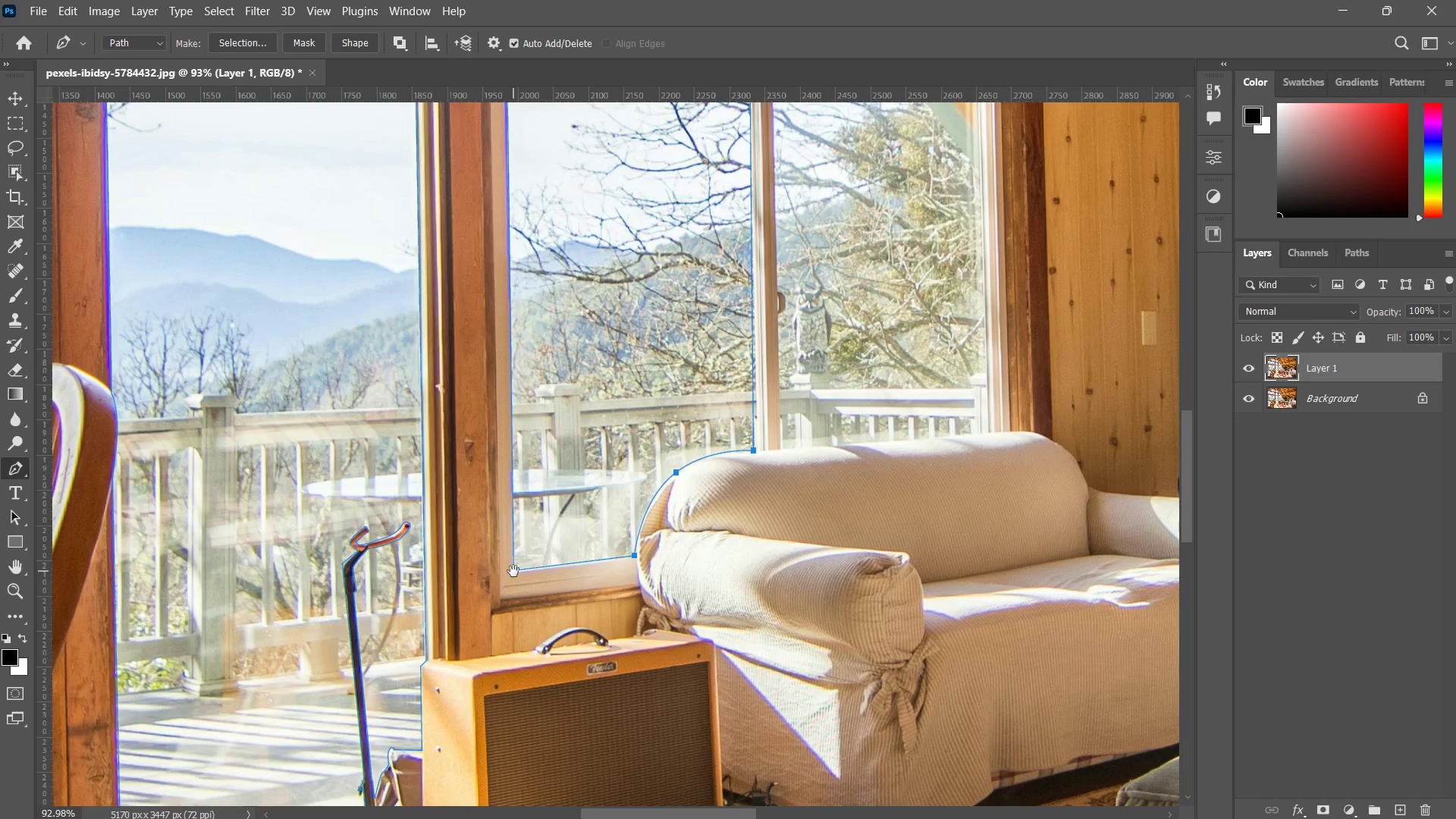 
hold_key(key=Space, duration=1.3)
 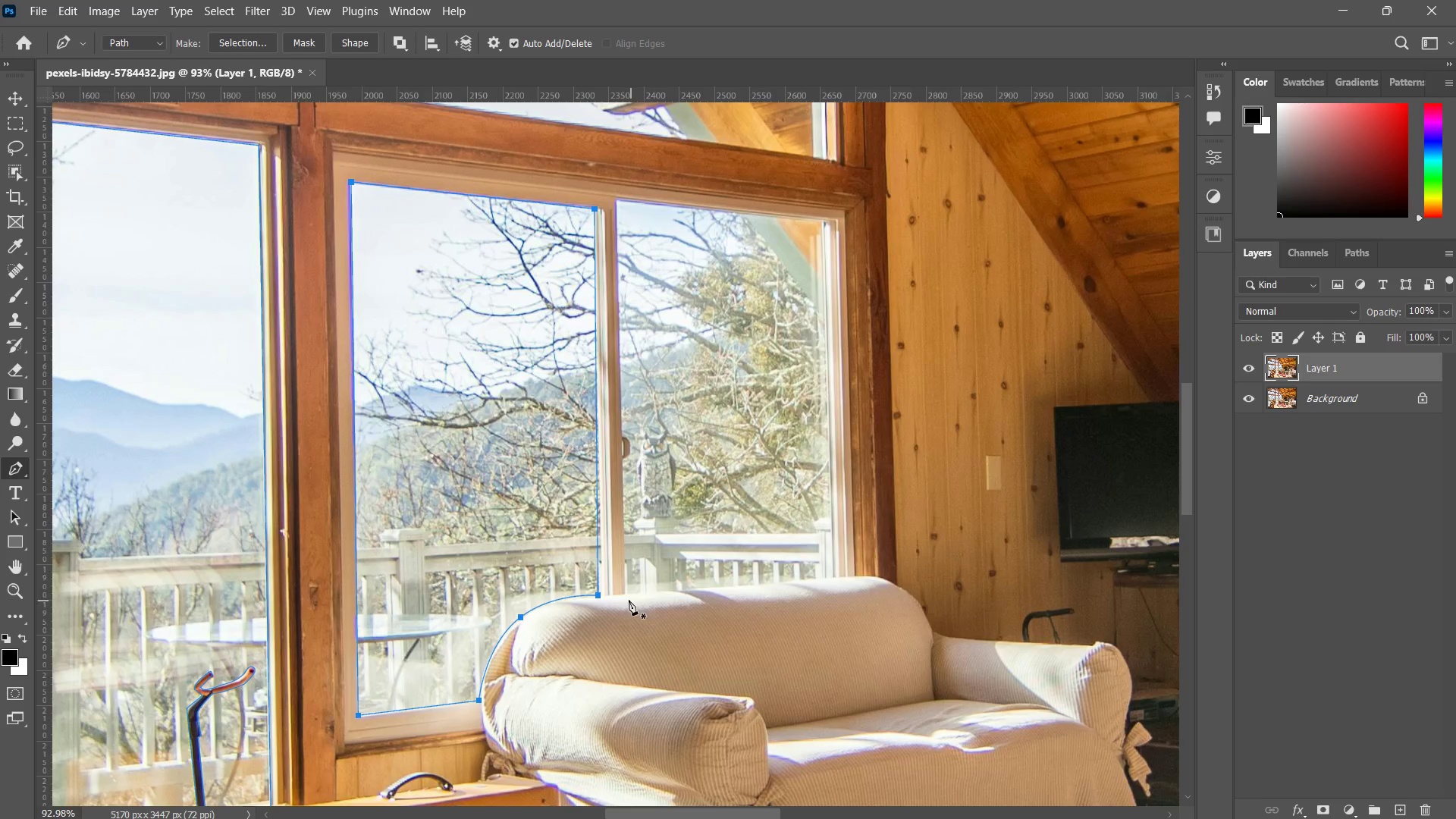 
left_click_drag(start_coordinate=[554, 435], to_coordinate=[496, 626])
 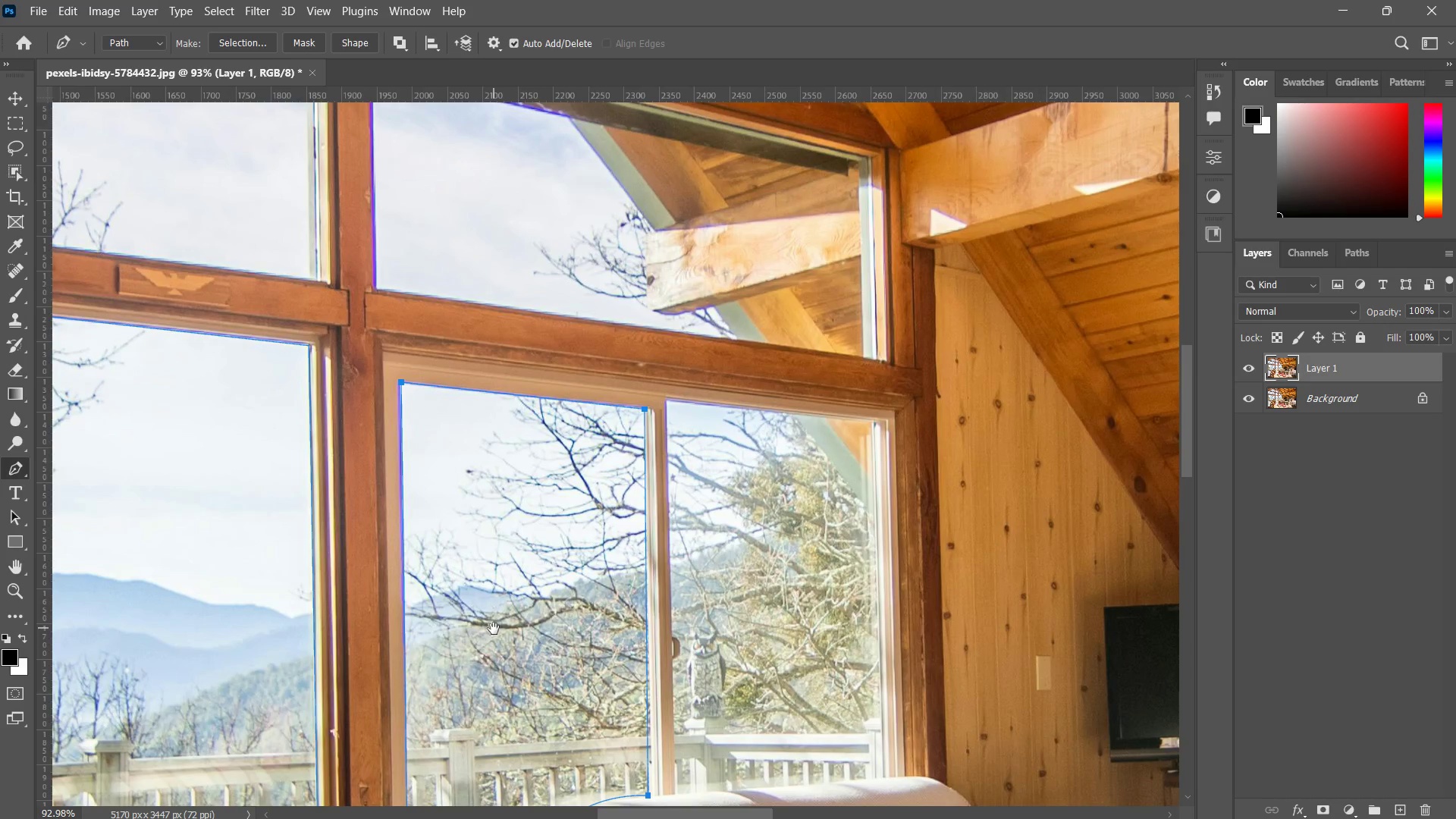 
left_click_drag(start_coordinate=[491, 617], to_coordinate=[445, 410])
 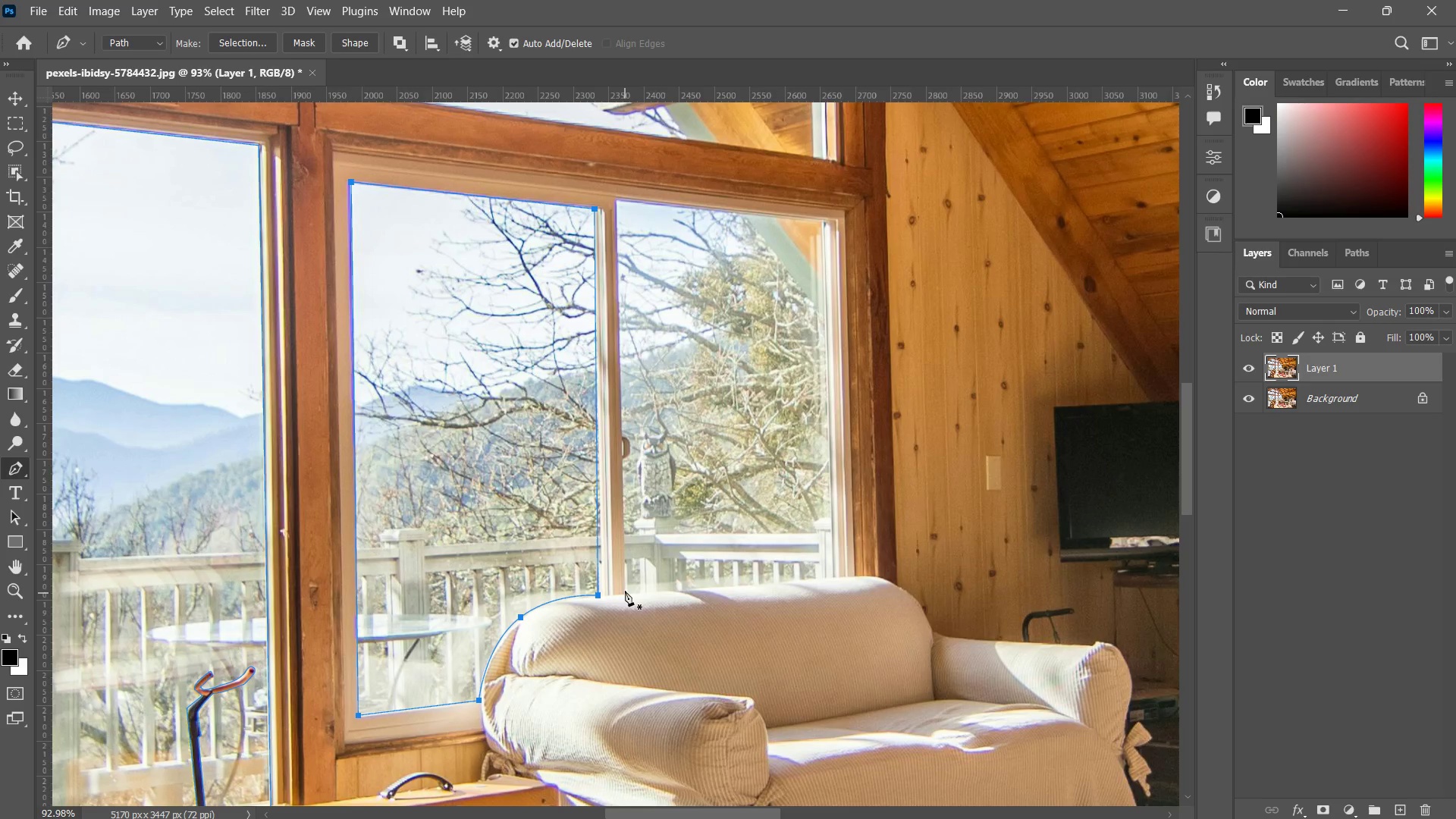 
left_click([625, 591])
 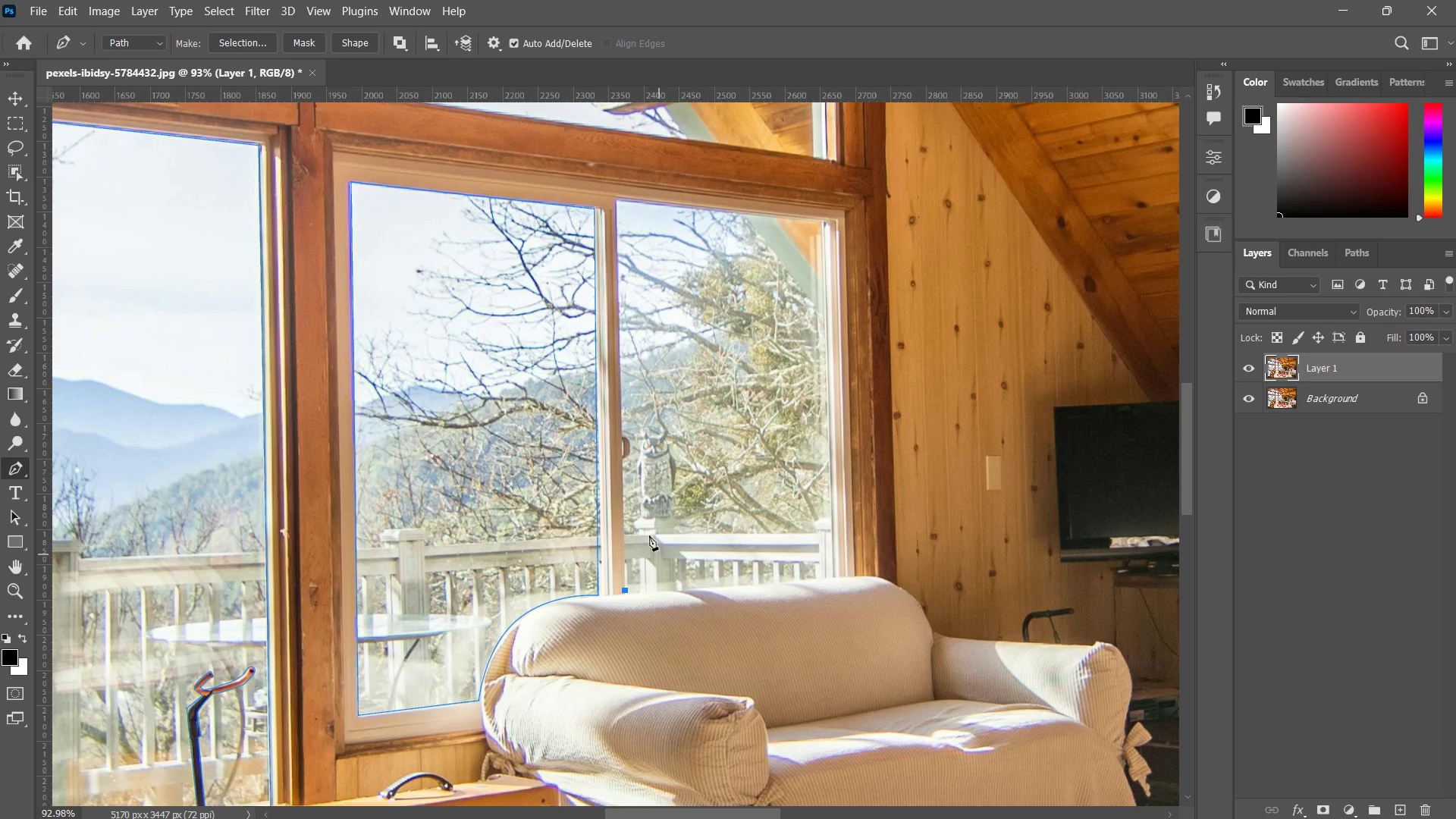 
type(zp)
 